 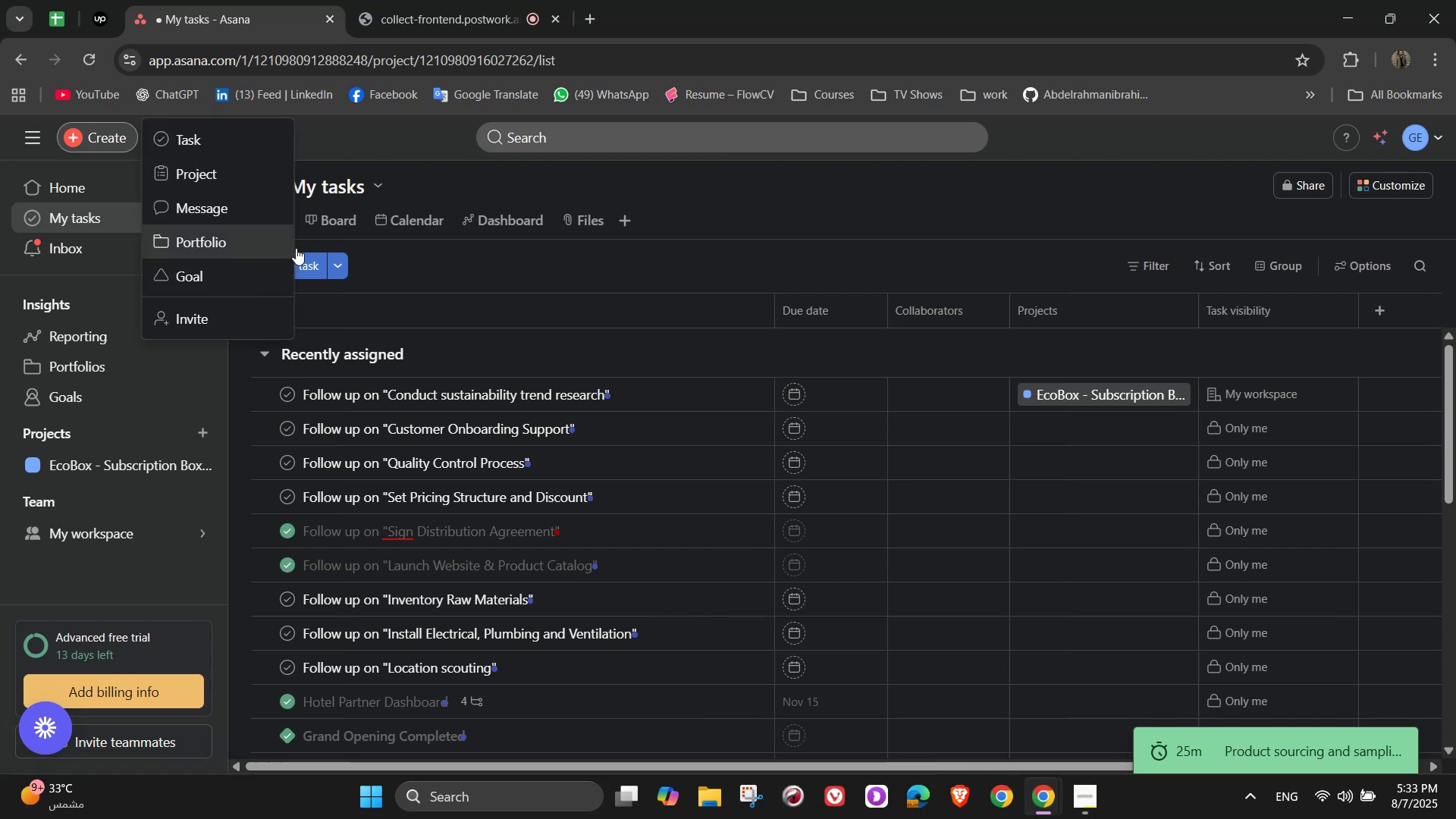 
left_click([205, 175])
 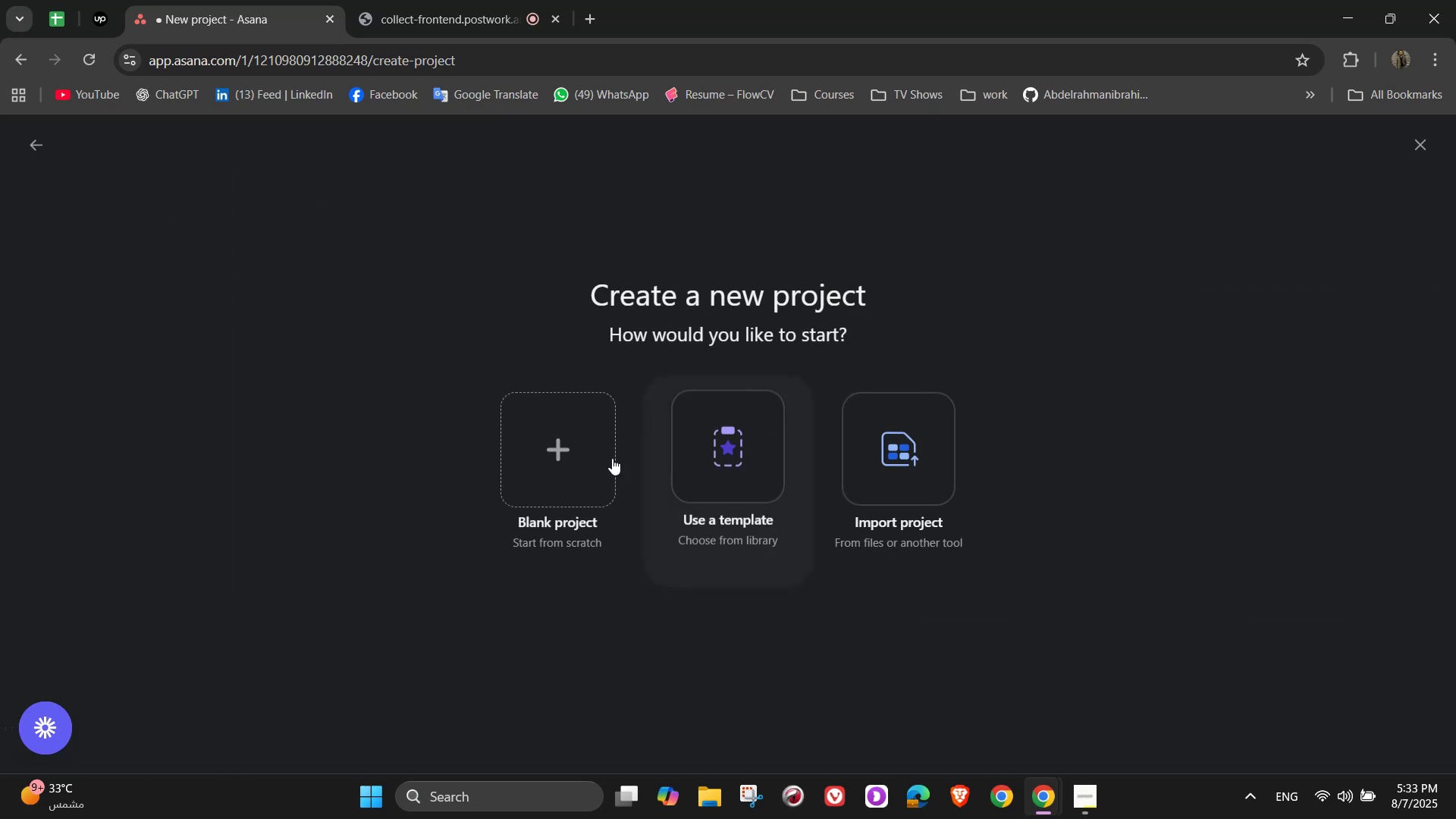 
left_click([564, 451])
 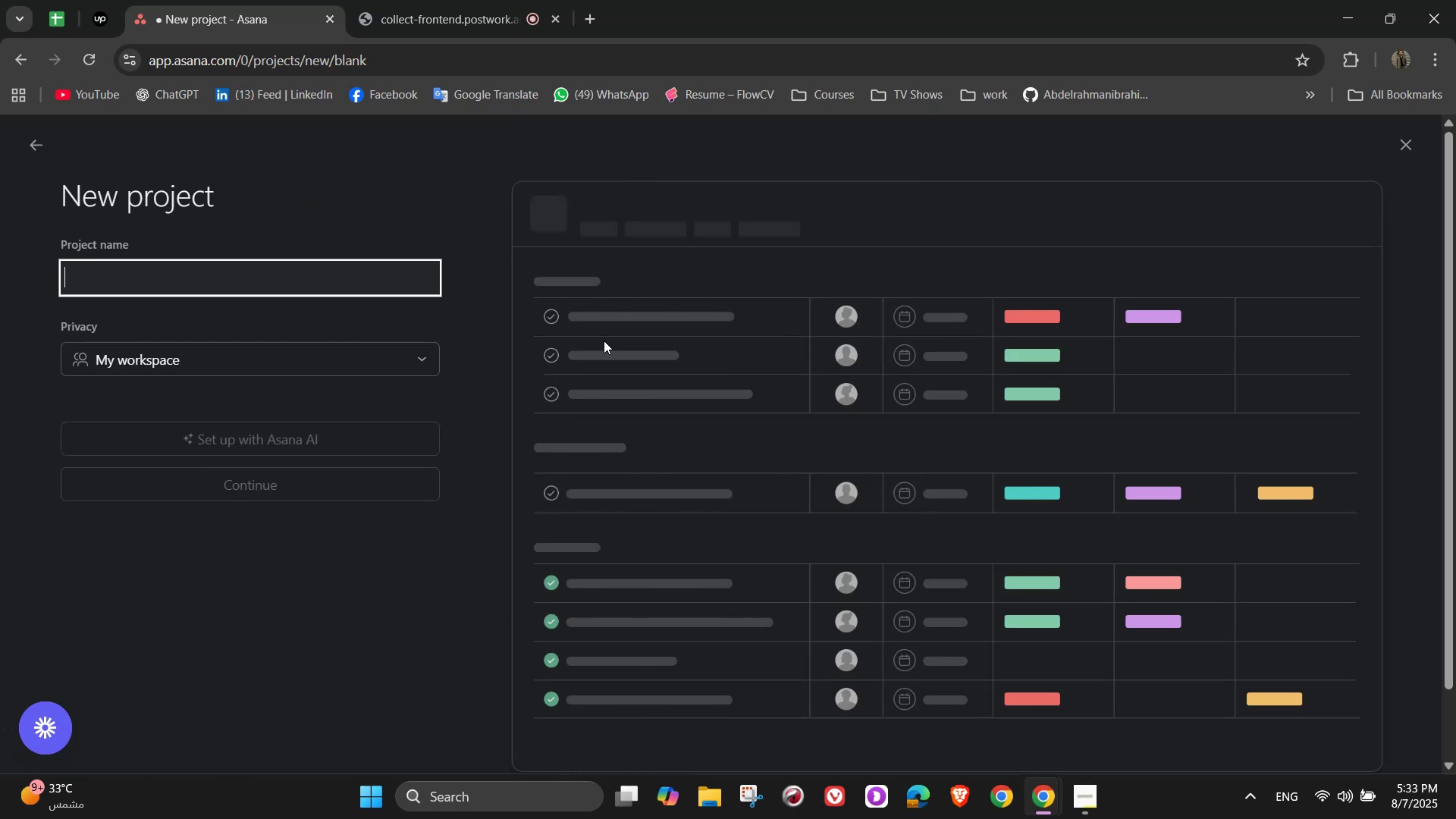 
wait(6.54)
 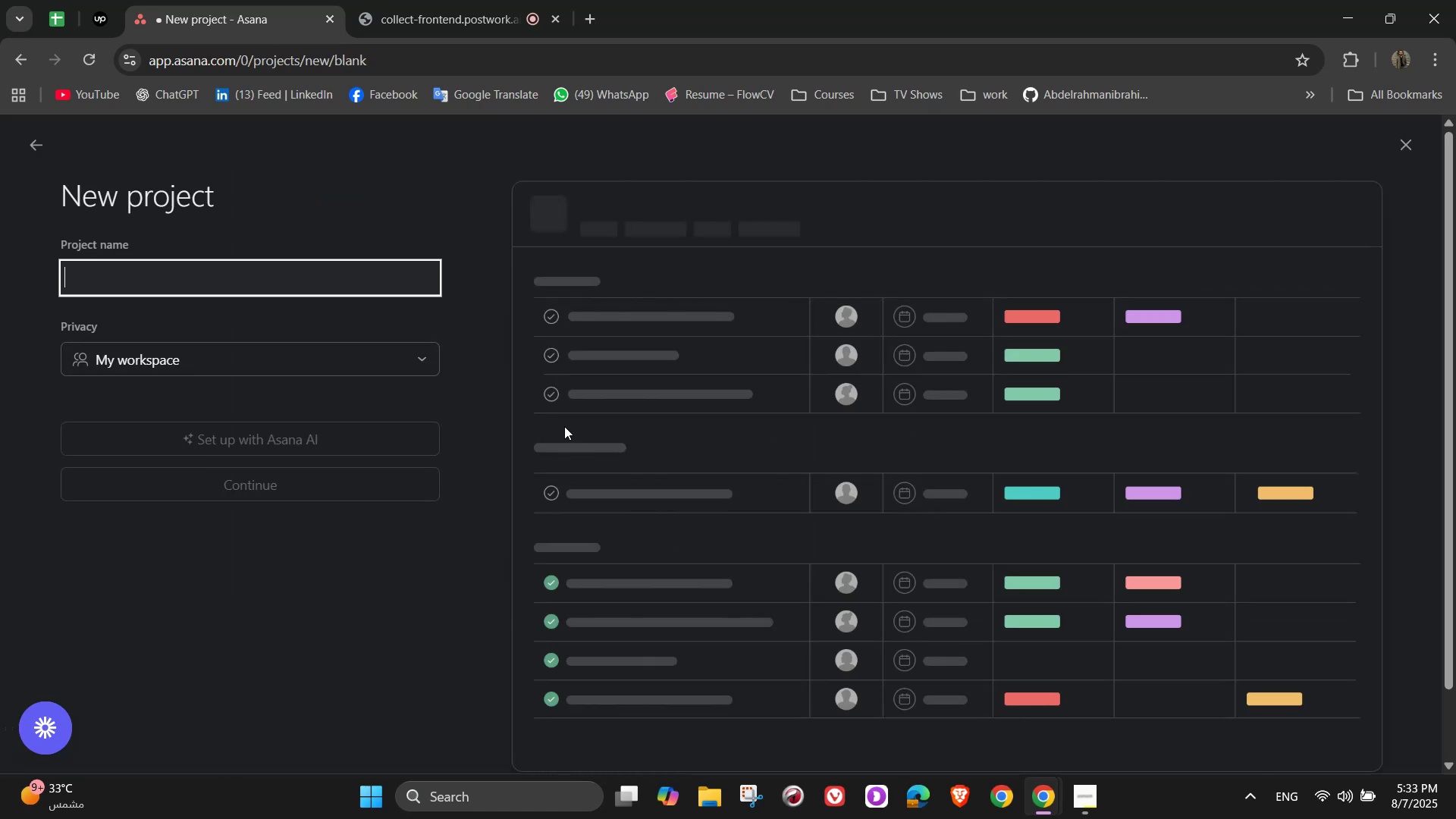 
type(N)
key(Backspace)
type(MindTide)
 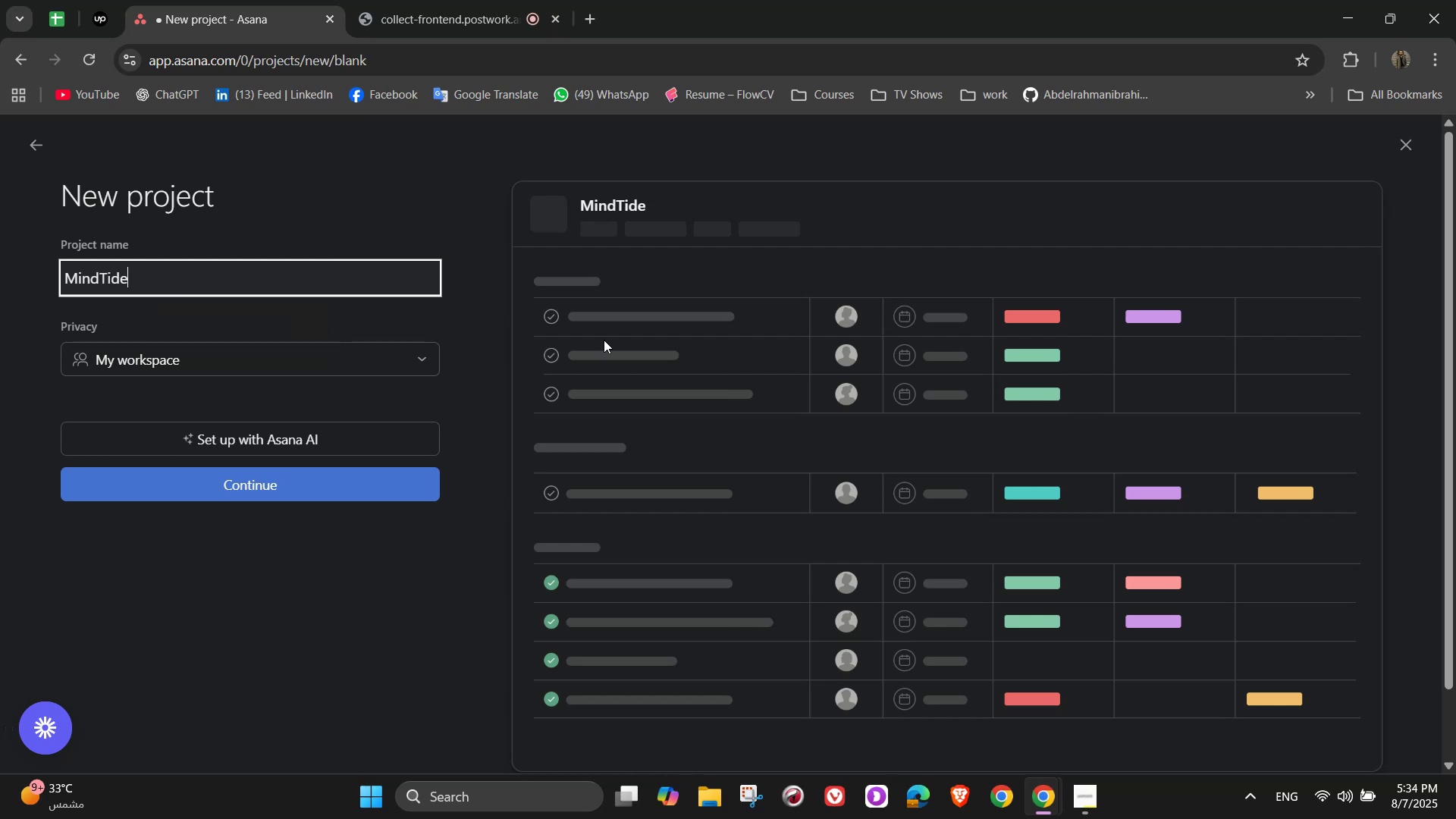 
type(-Guided Meditation & Sleep App)
 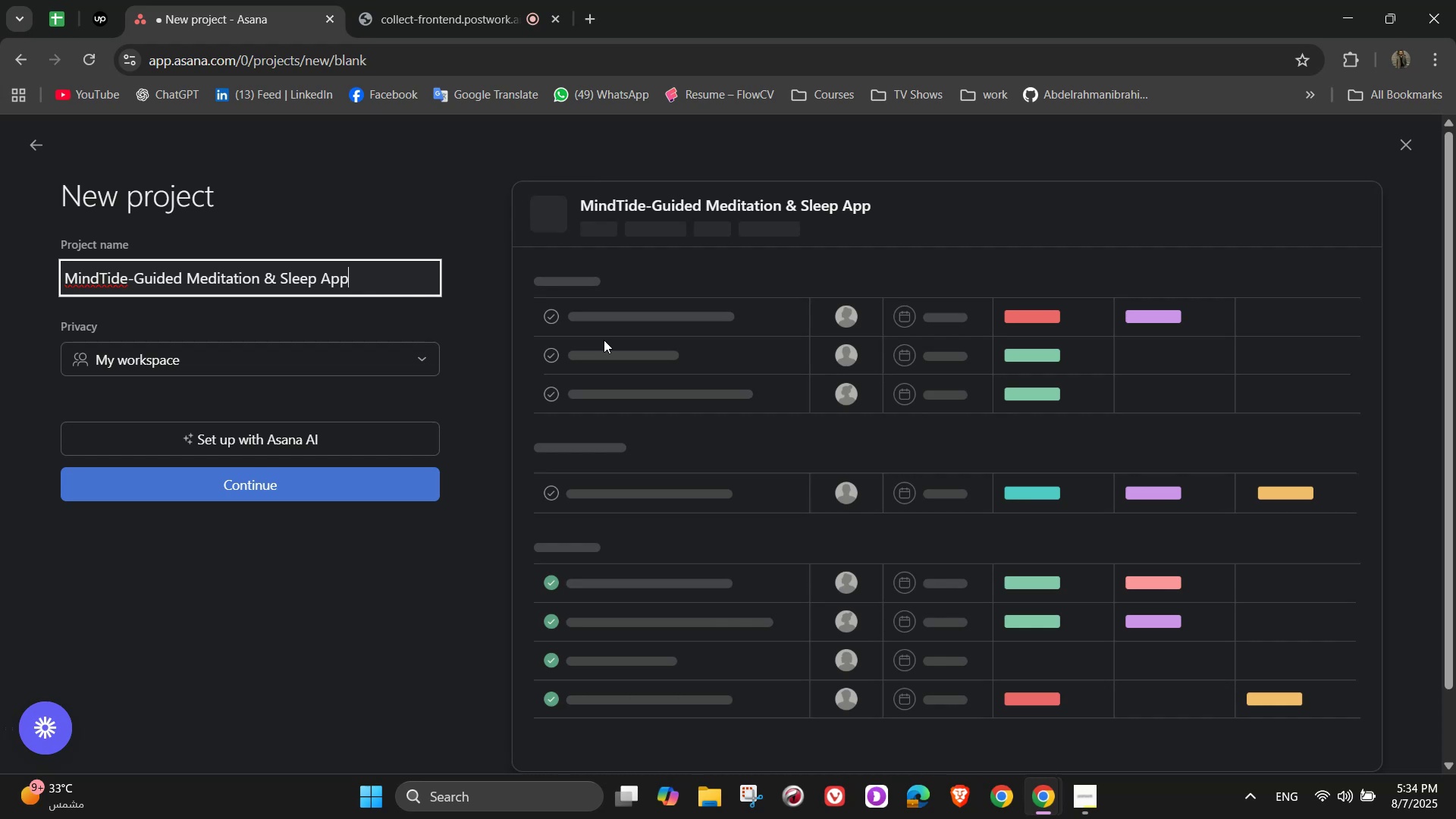 
left_click([386, 498])
 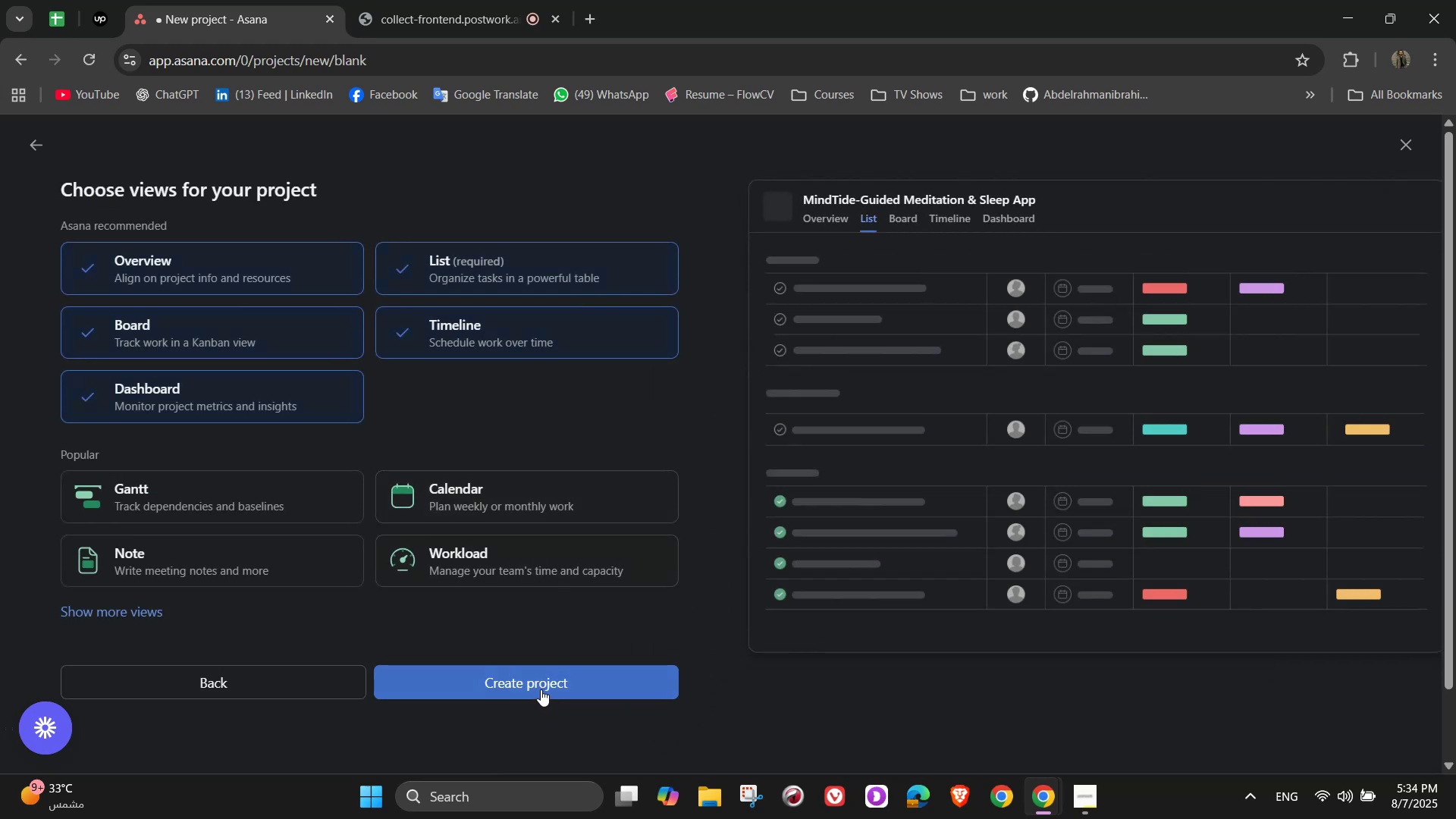 
left_click([541, 689])
 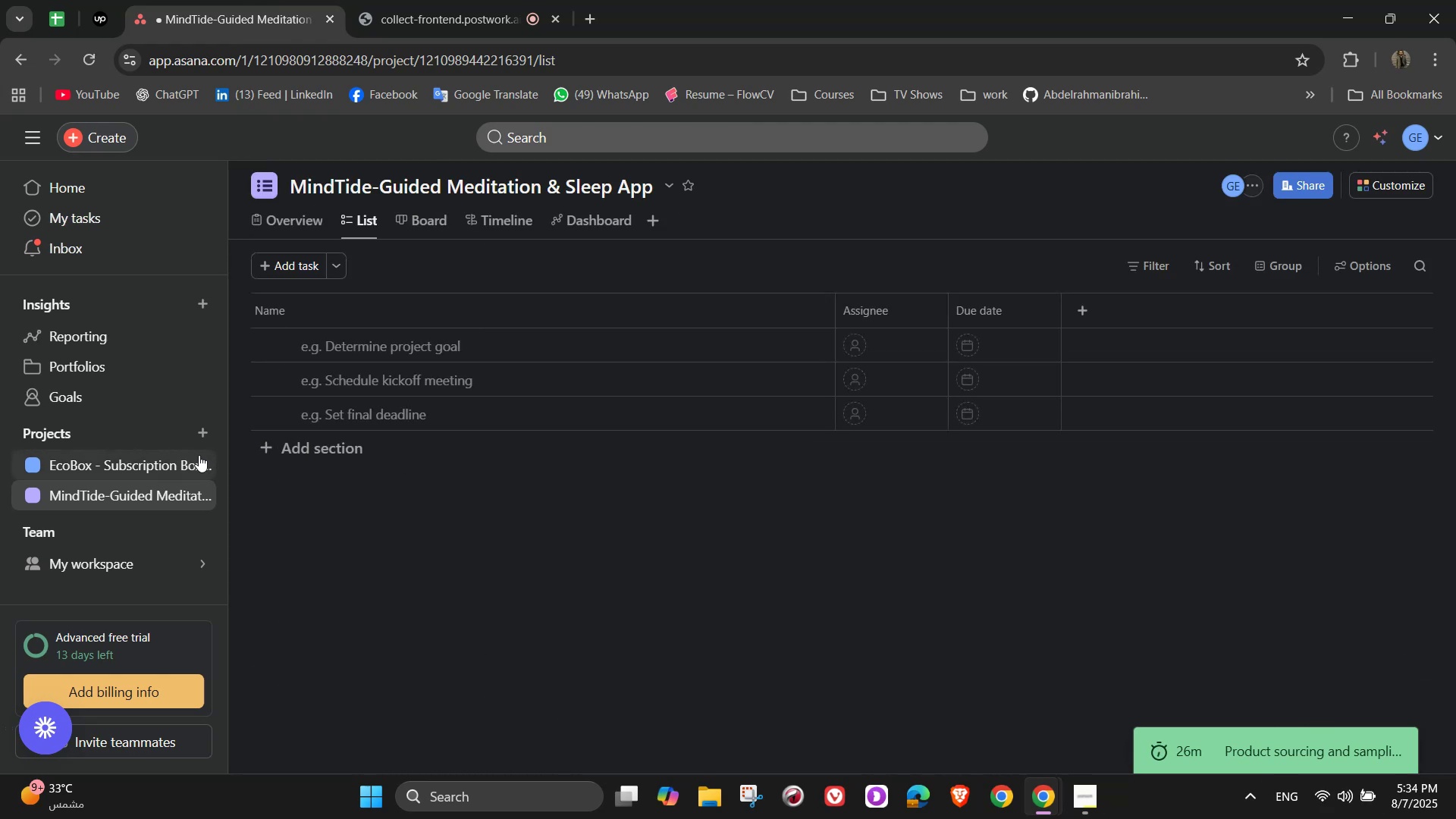 
wait(5.12)
 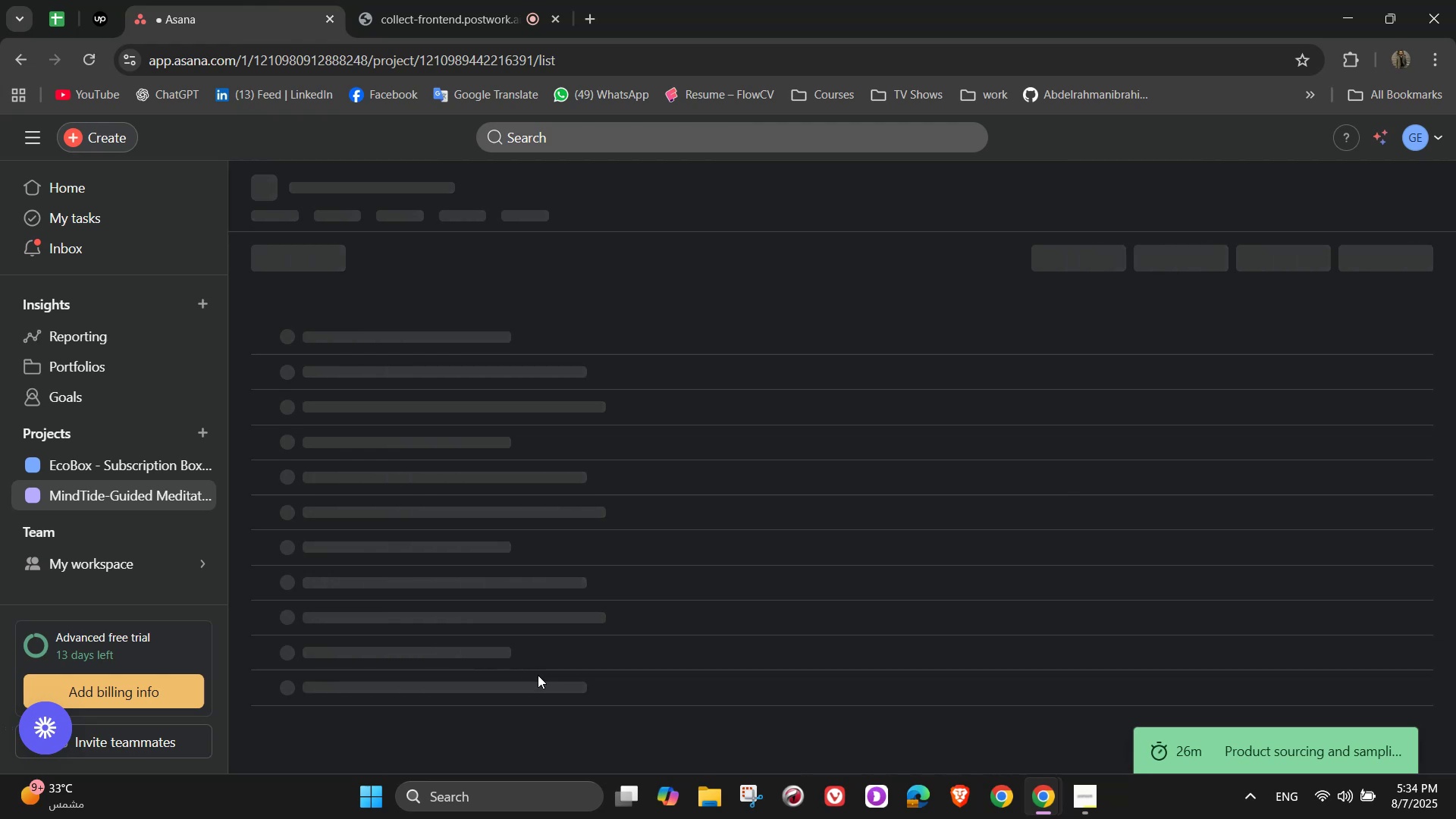 
left_click([204, 457])
 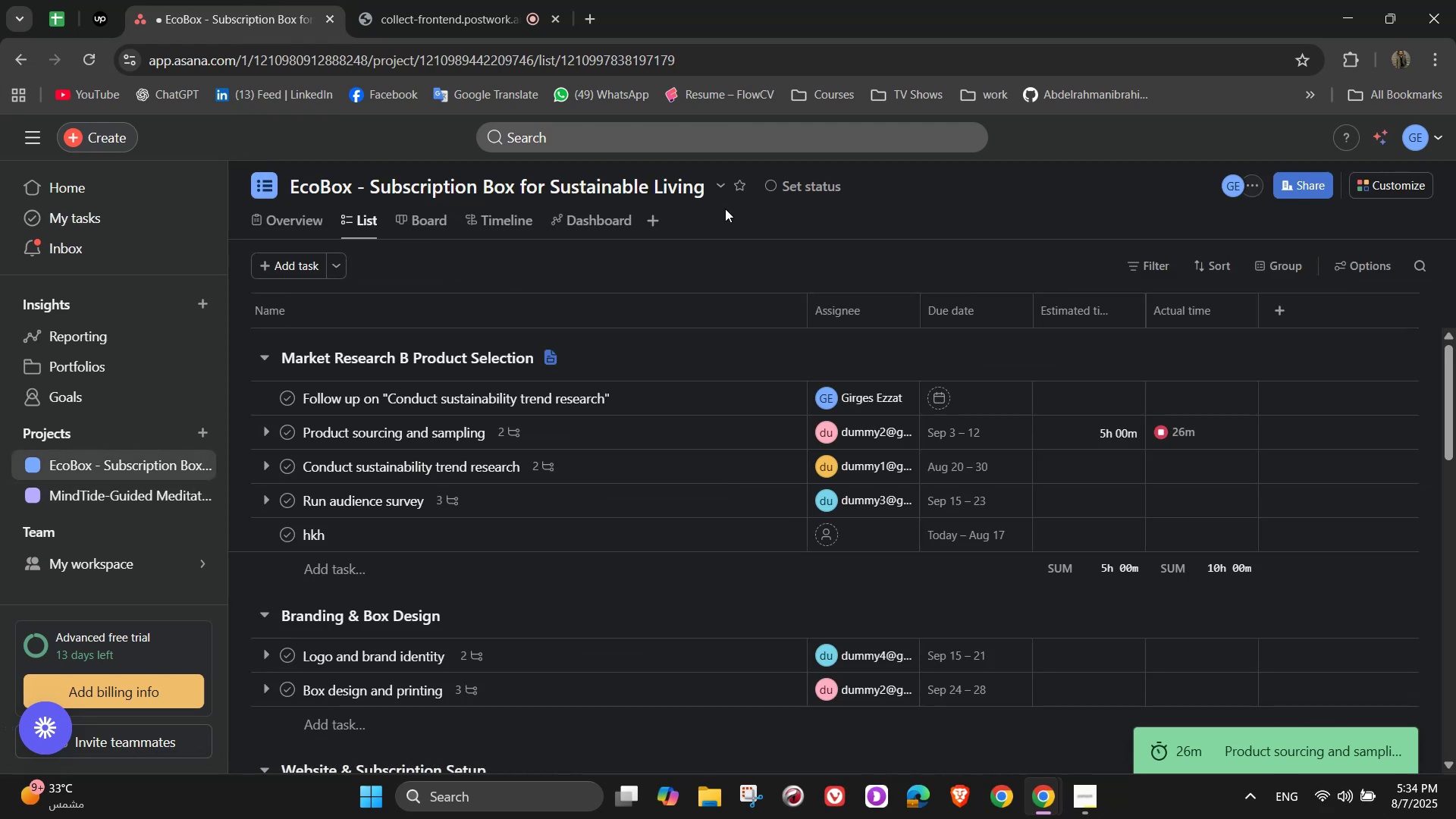 
left_click([720, 185])
 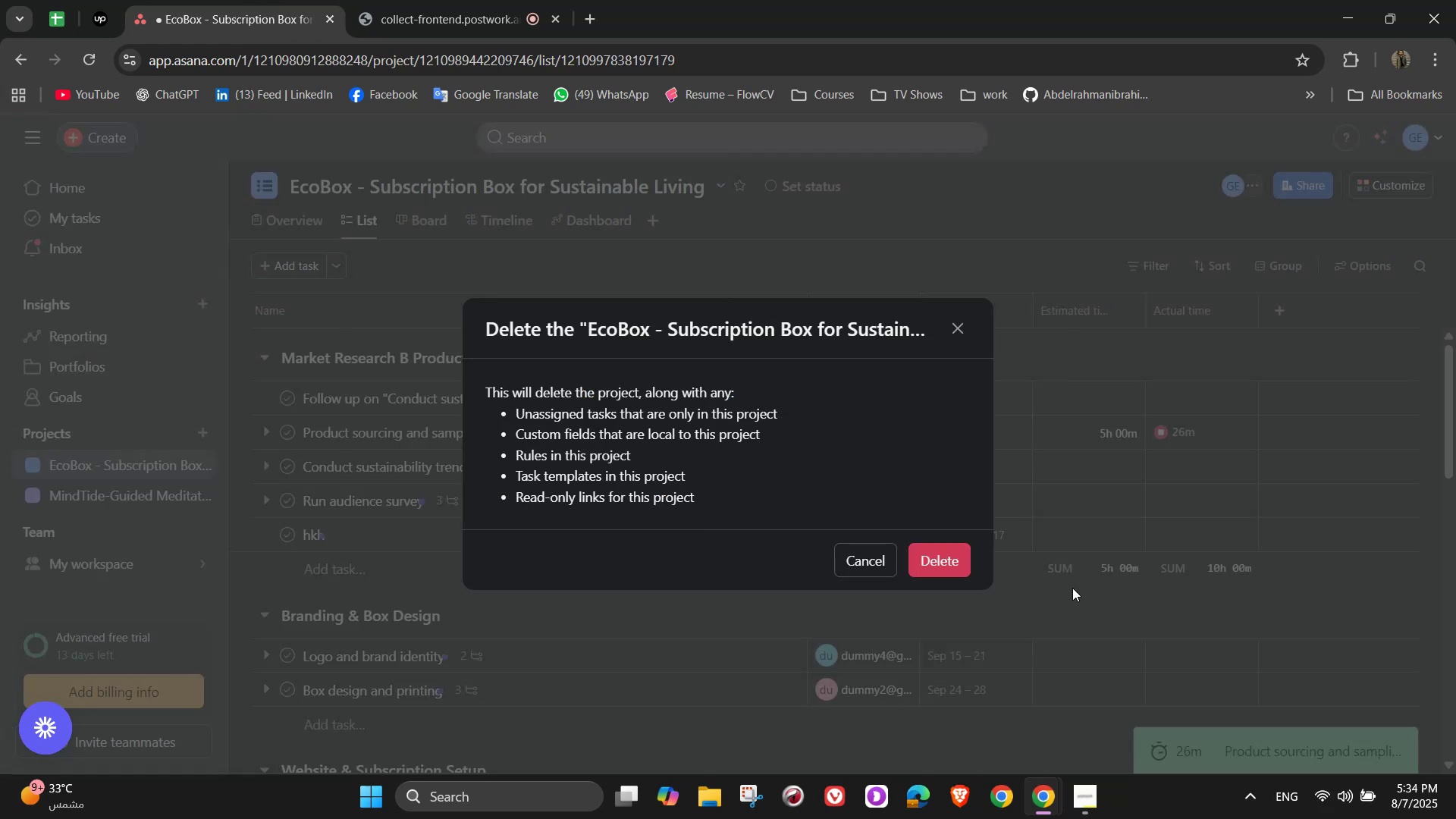 
left_click([940, 545])
 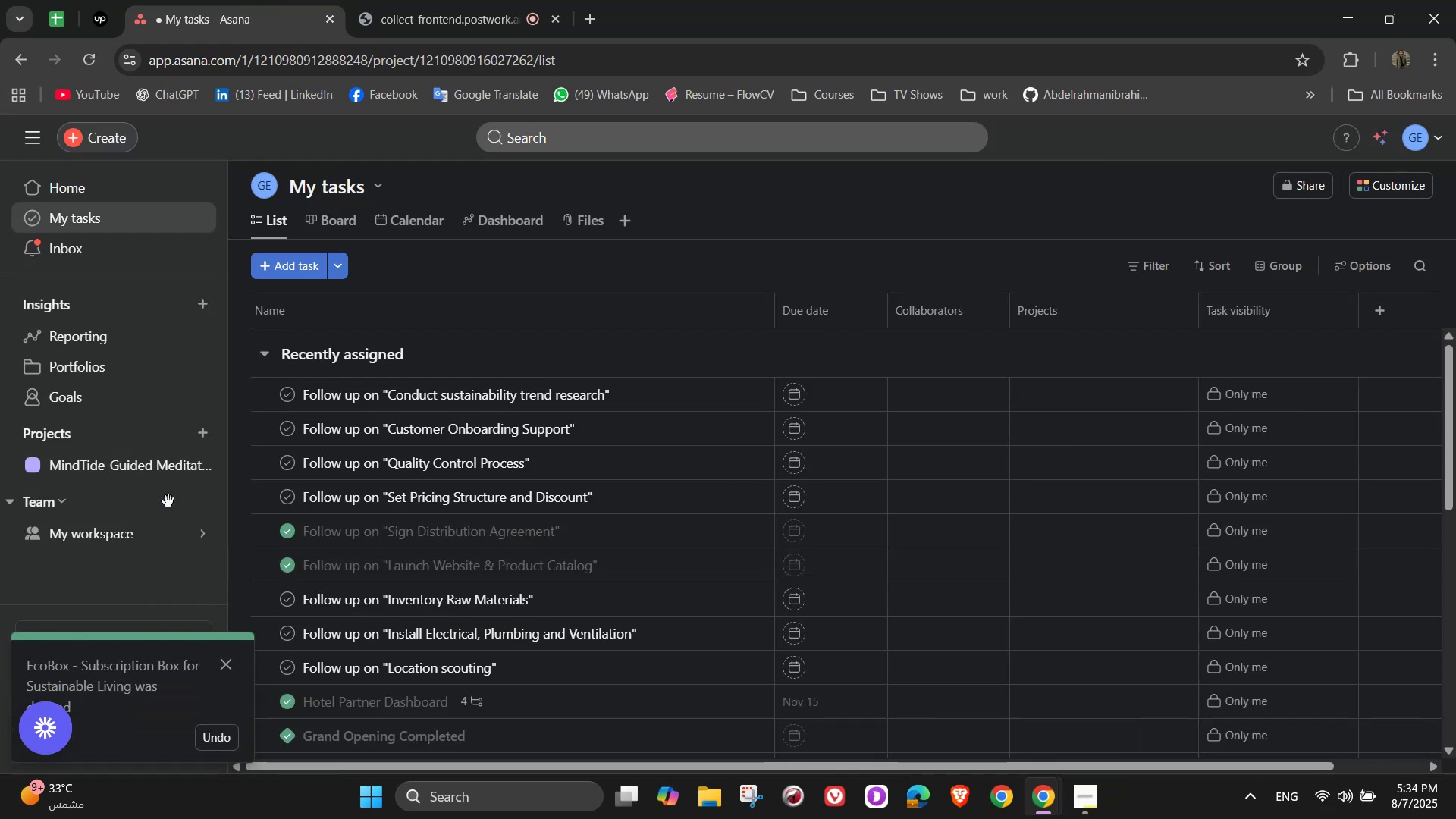 
left_click([150, 472])
 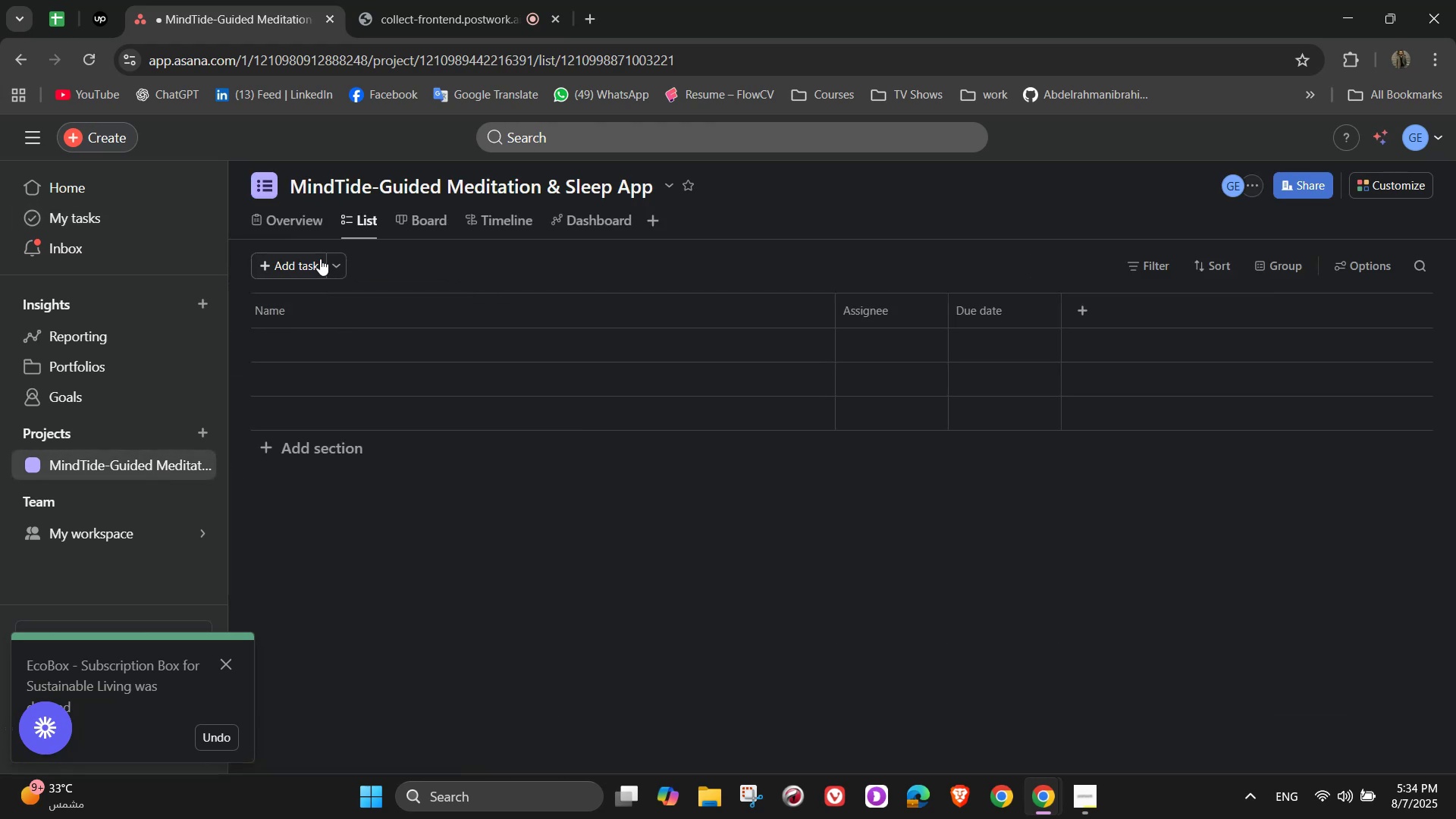 
left_click([309, 230])
 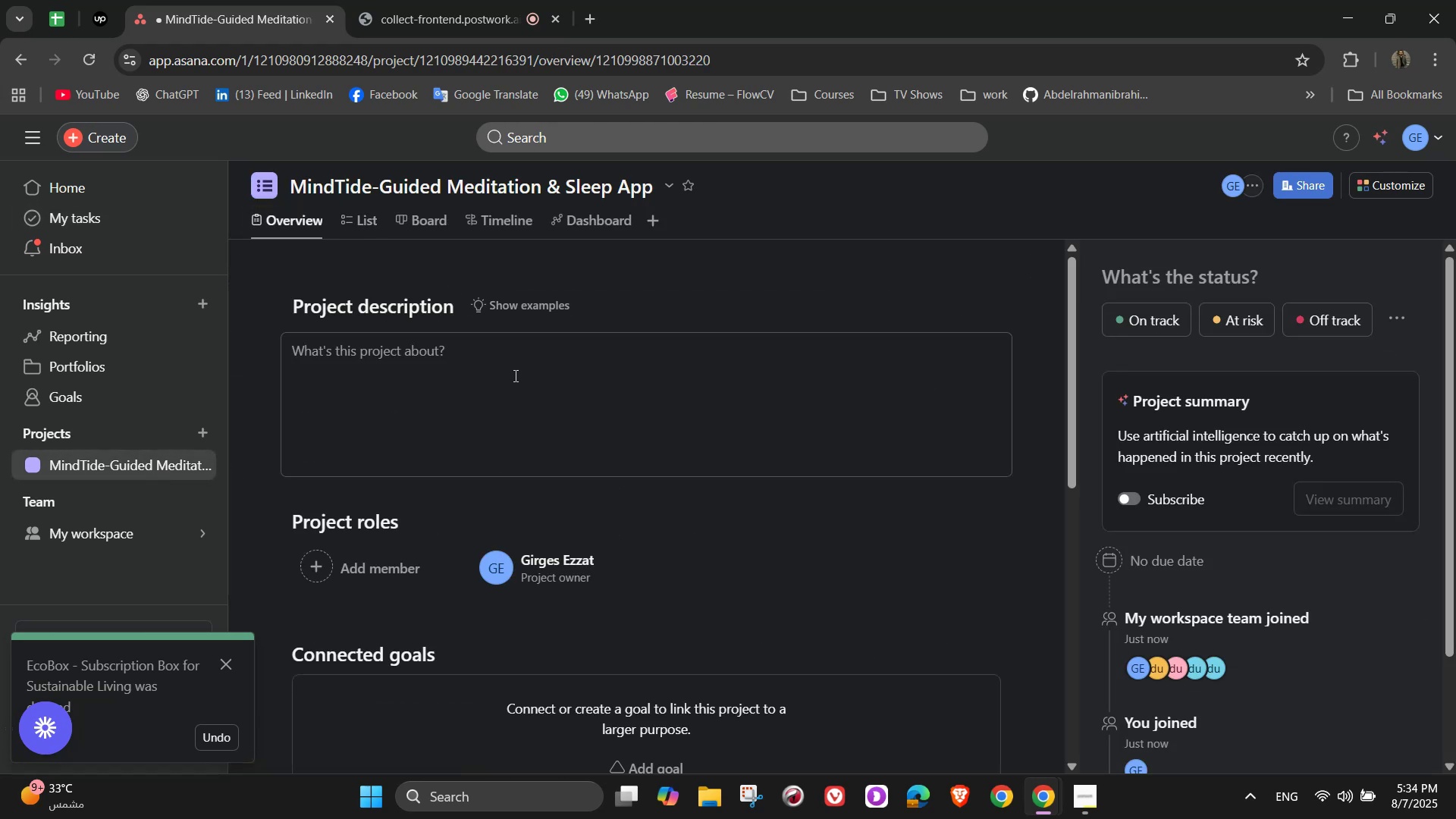 
left_click([484, 376])
 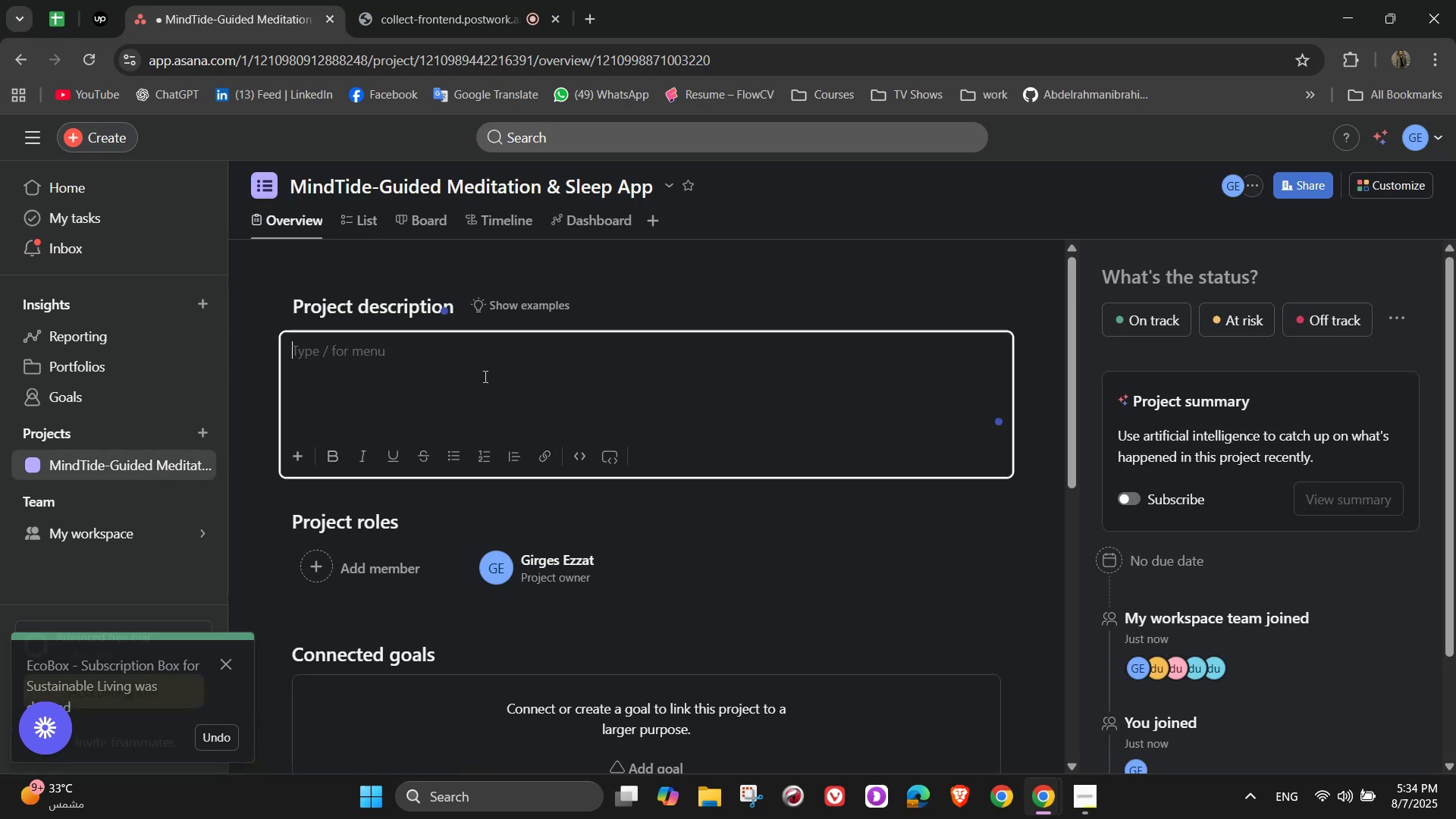 
wait(10.07)
 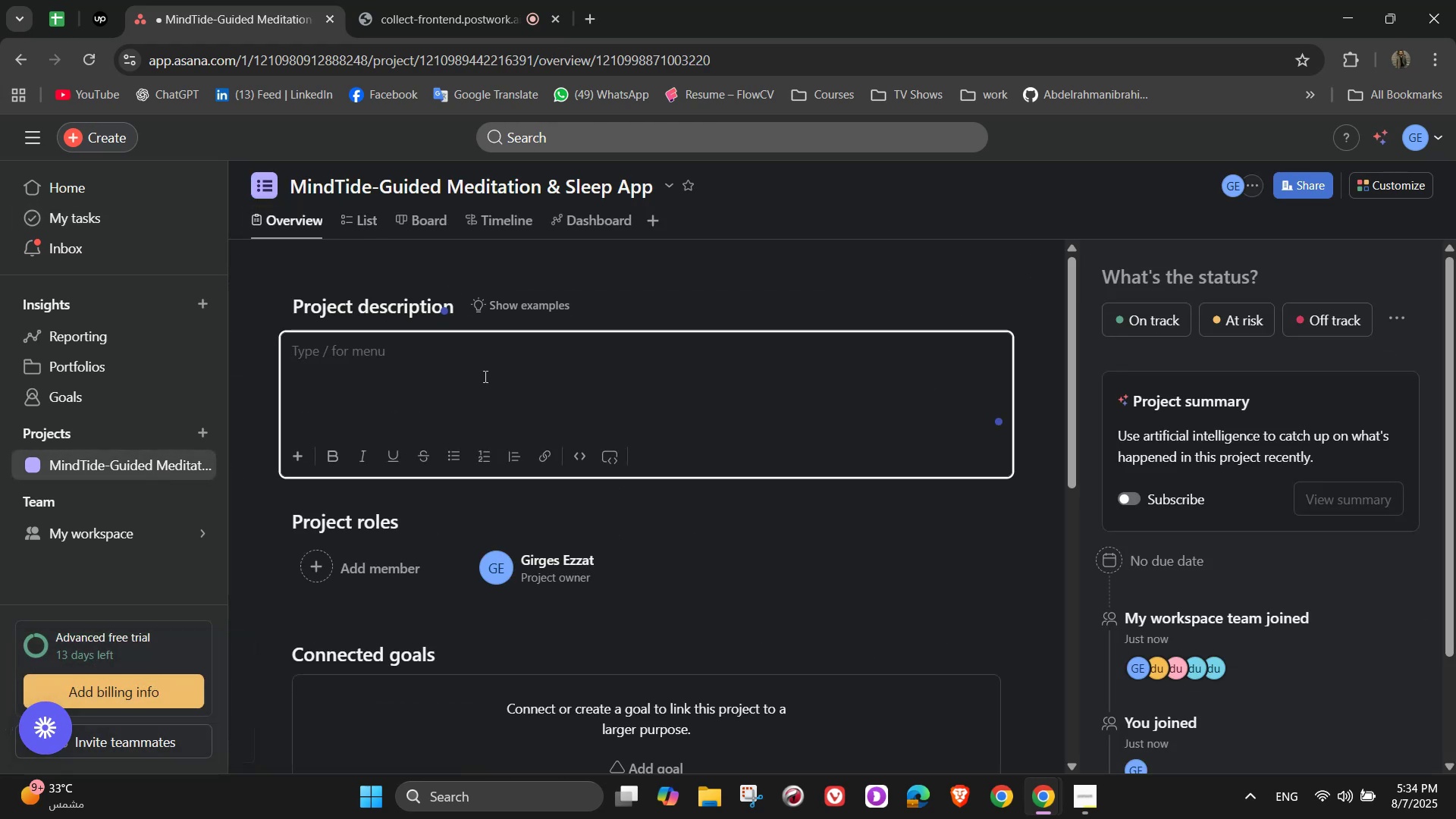 
type(N)
key(Backspace)
type(MindTide )
 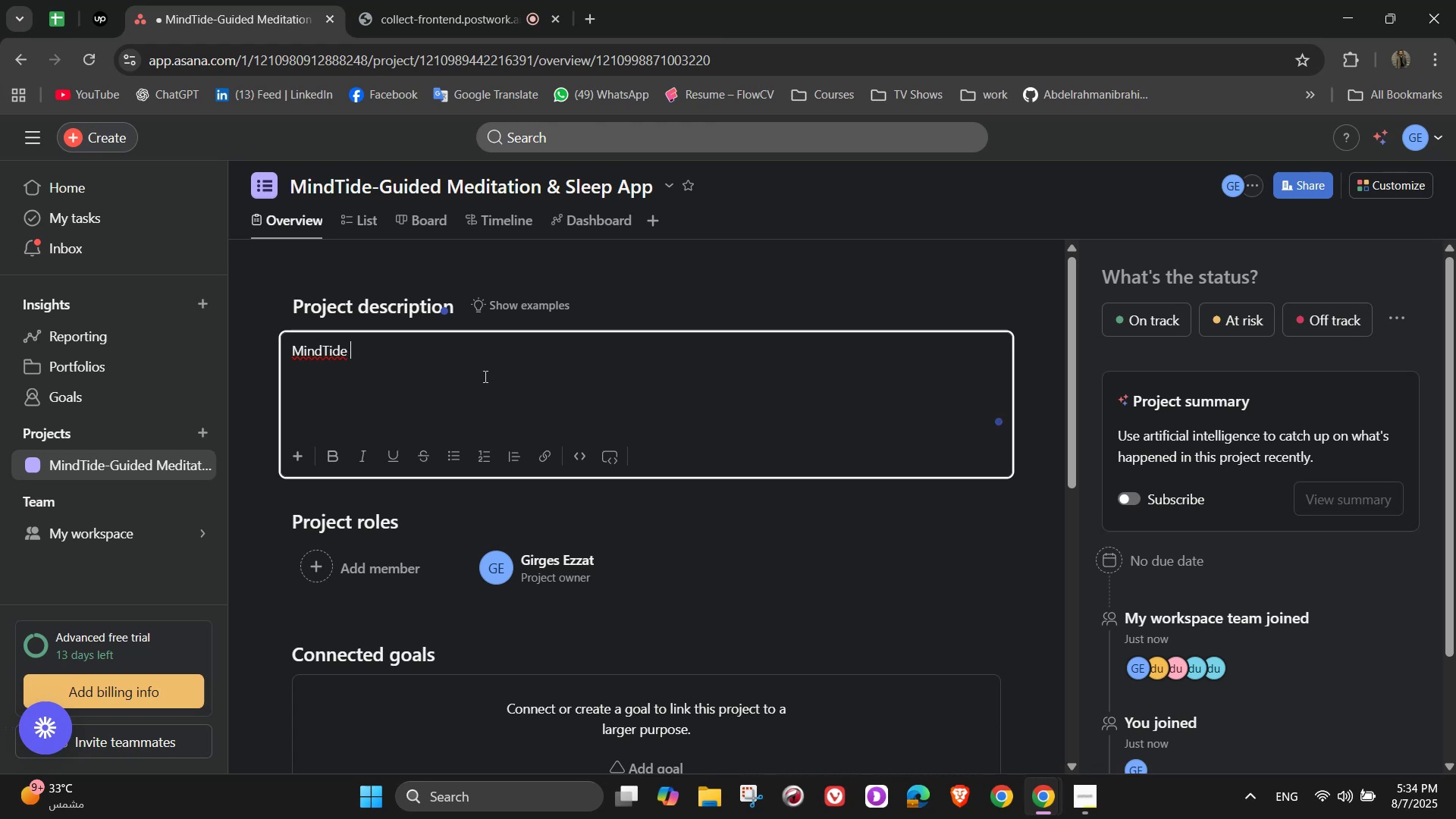 
type(is a mobile app d)
 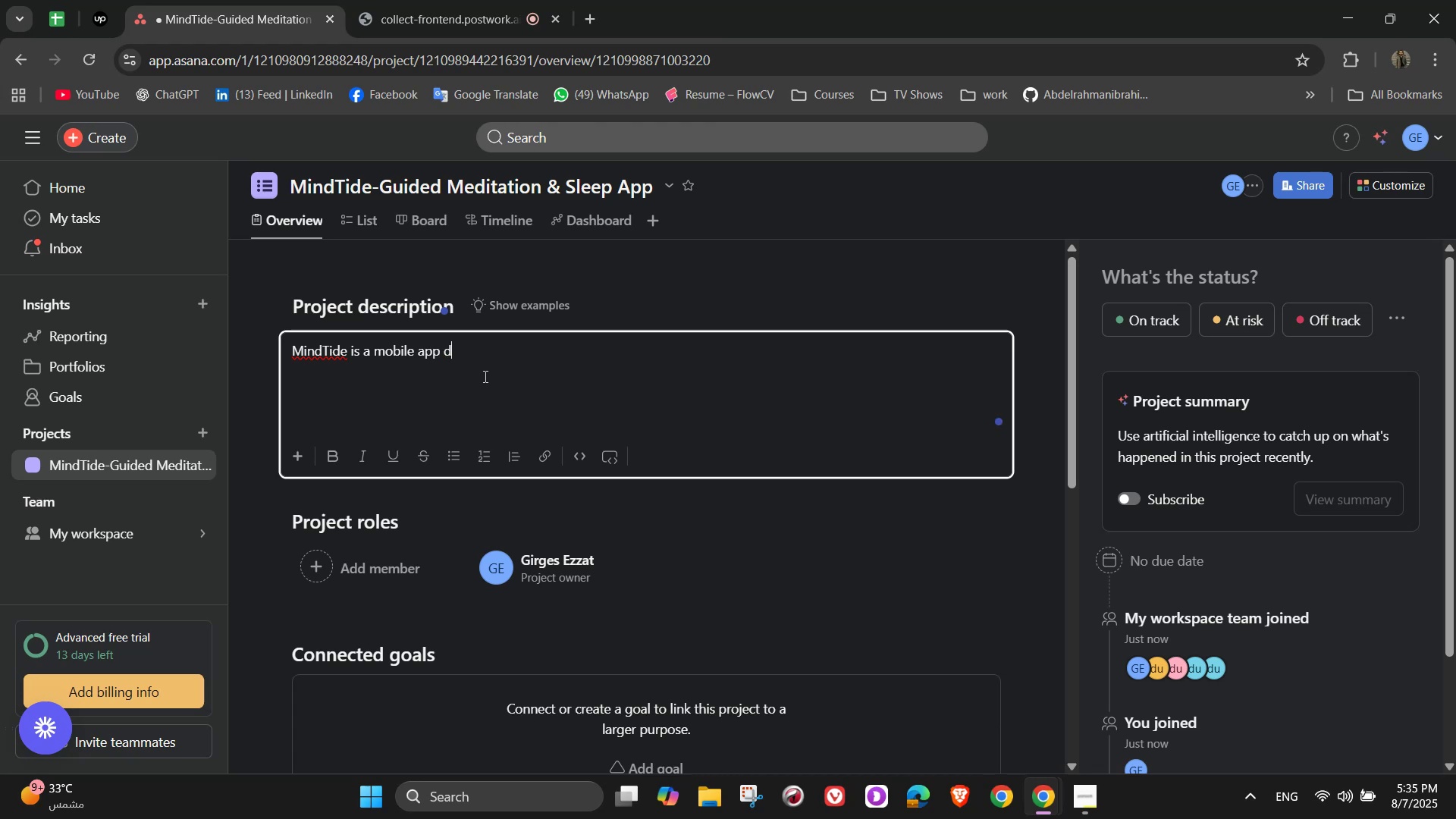 
type(esigned to improve mental)
 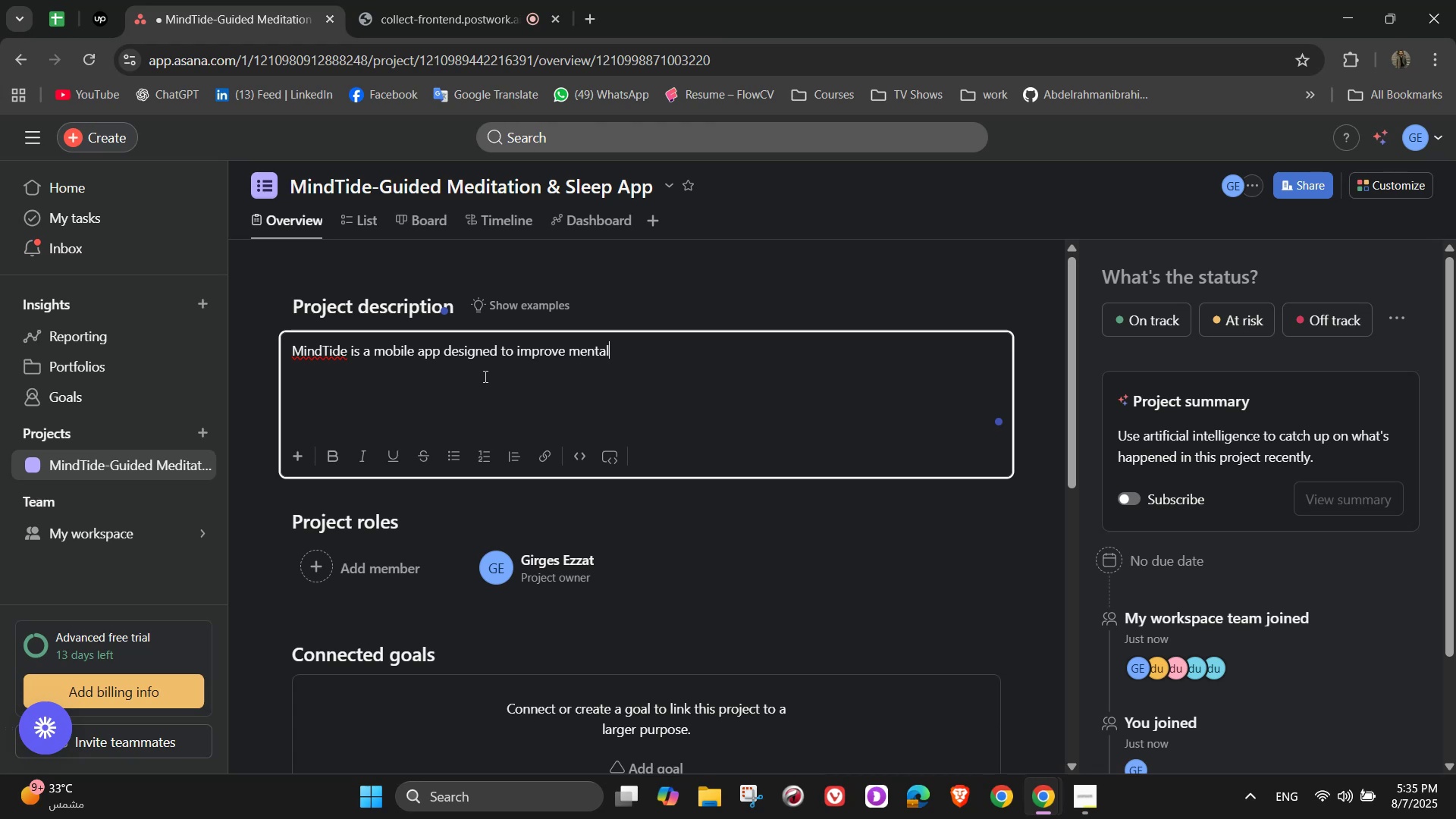 
key(Space)
 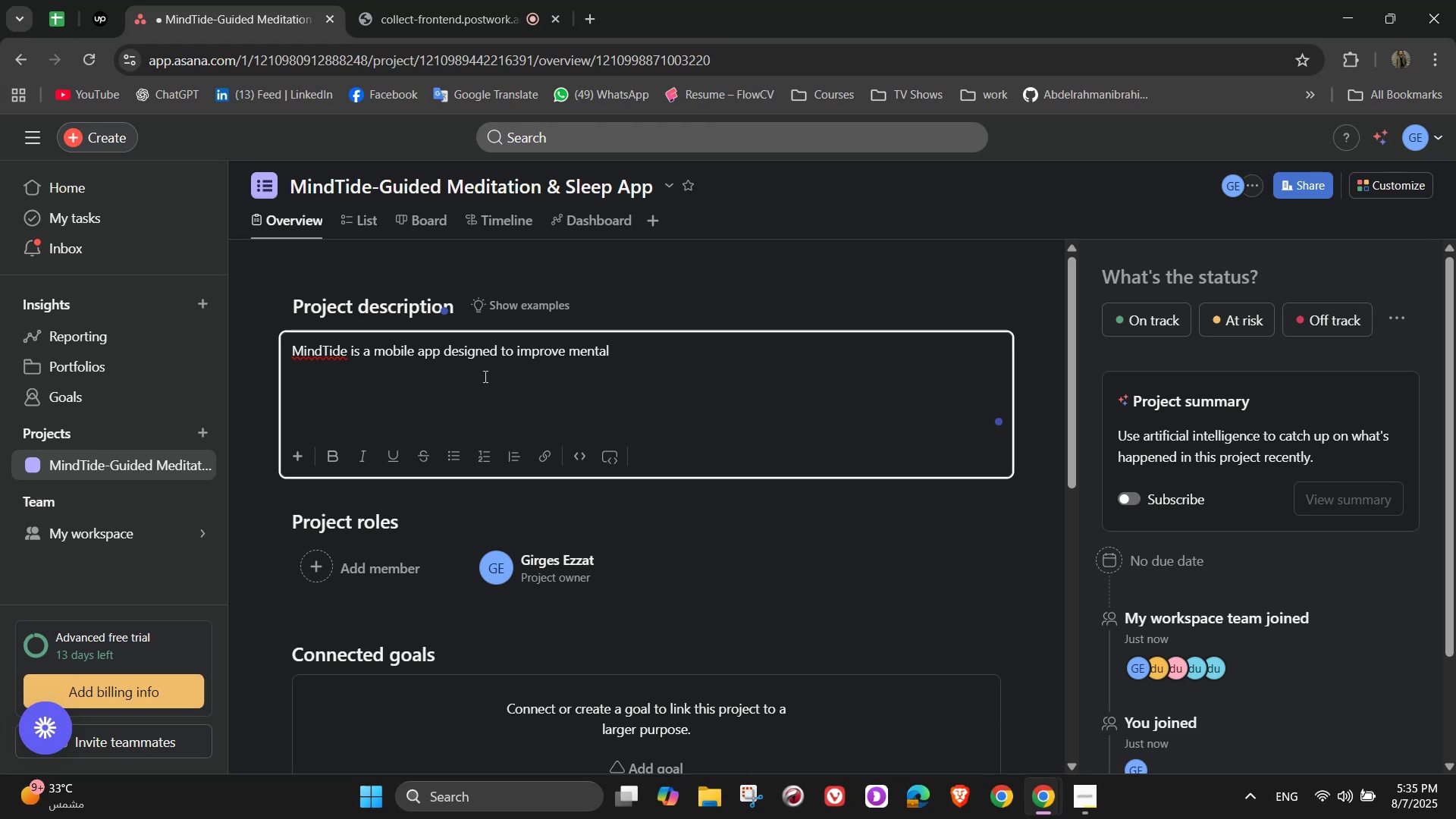 
type(wellness)
 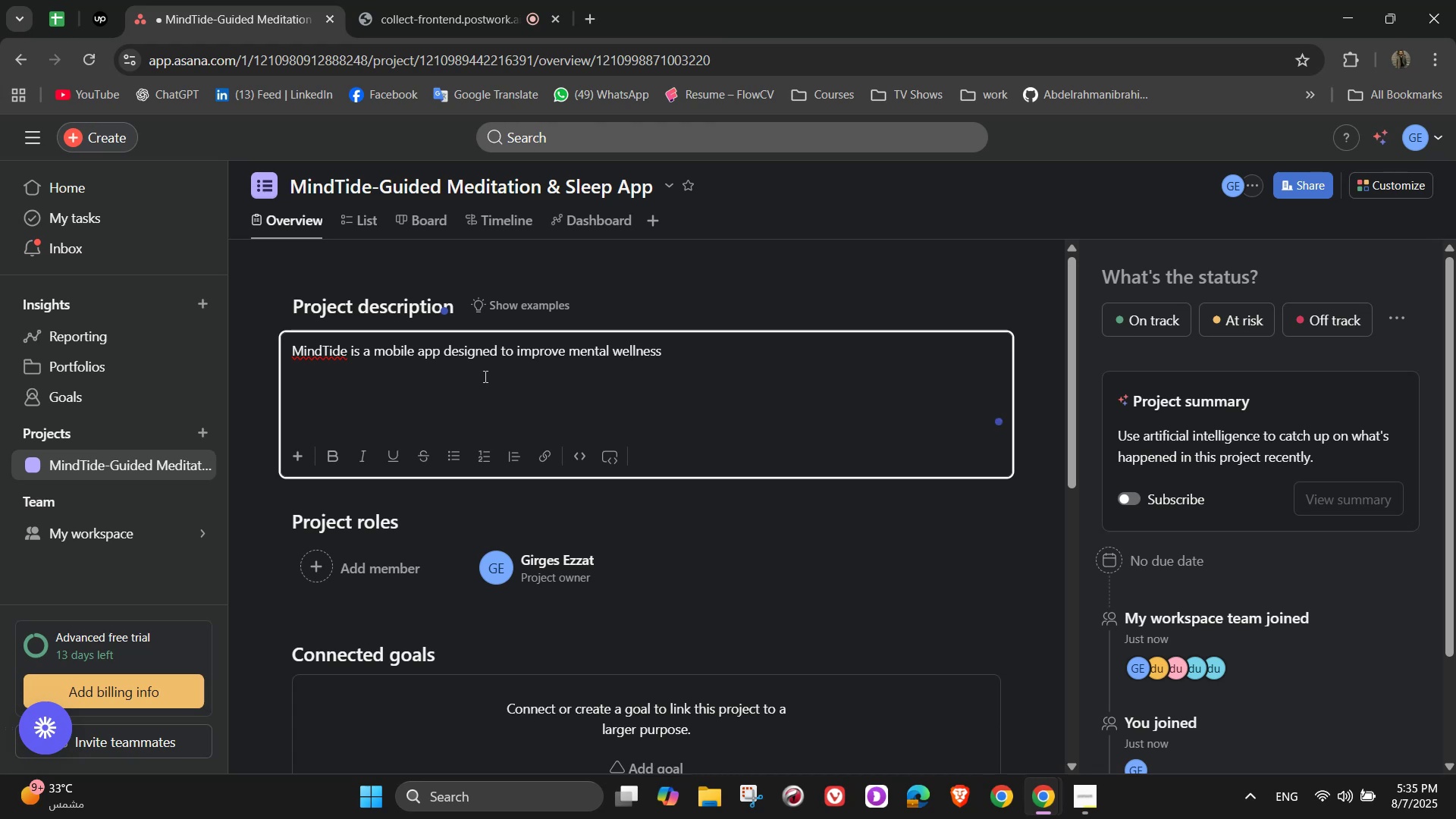 
wait(6.87)
 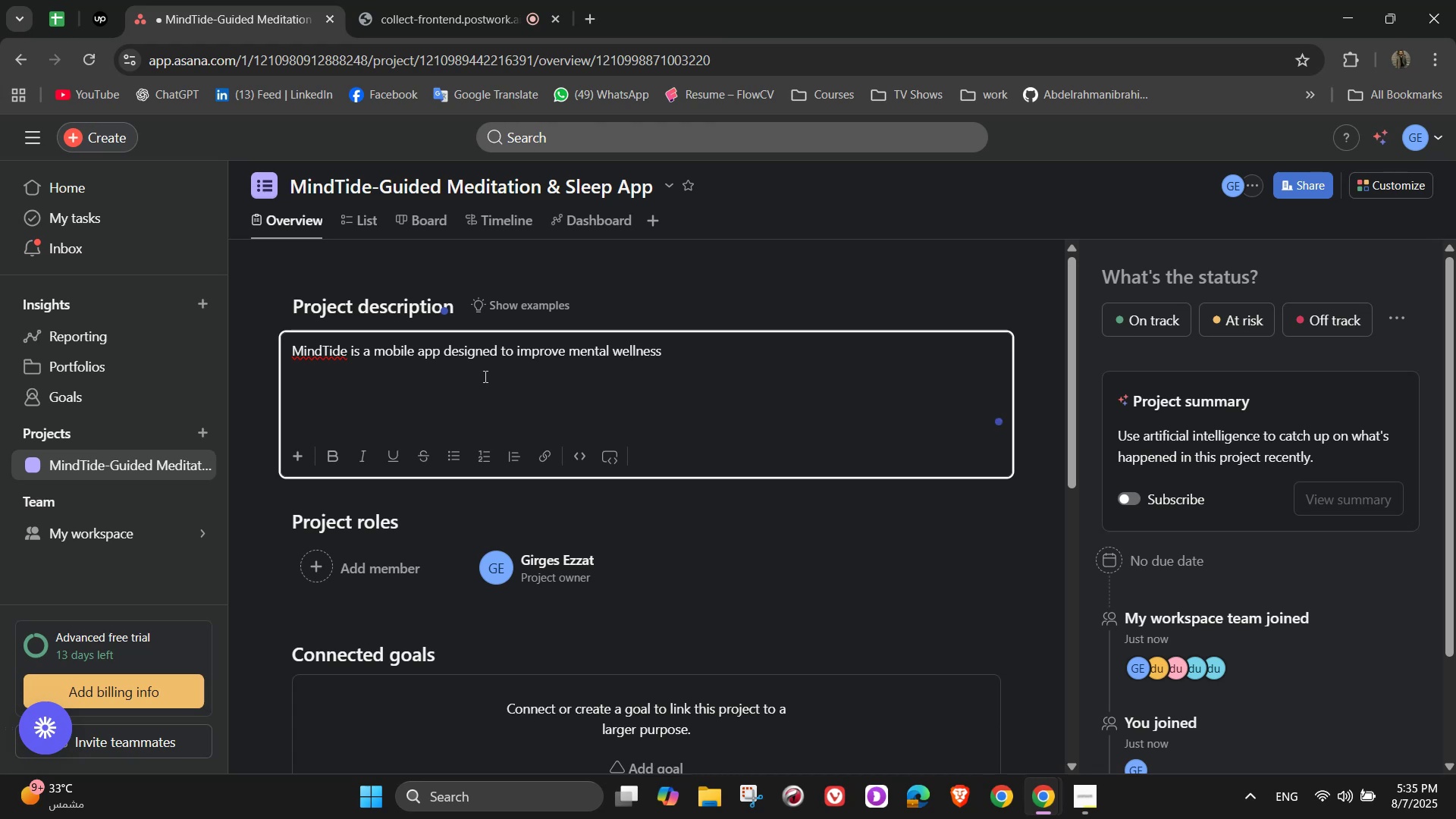 
type( through d)
key(Backspace)
type(guided )
 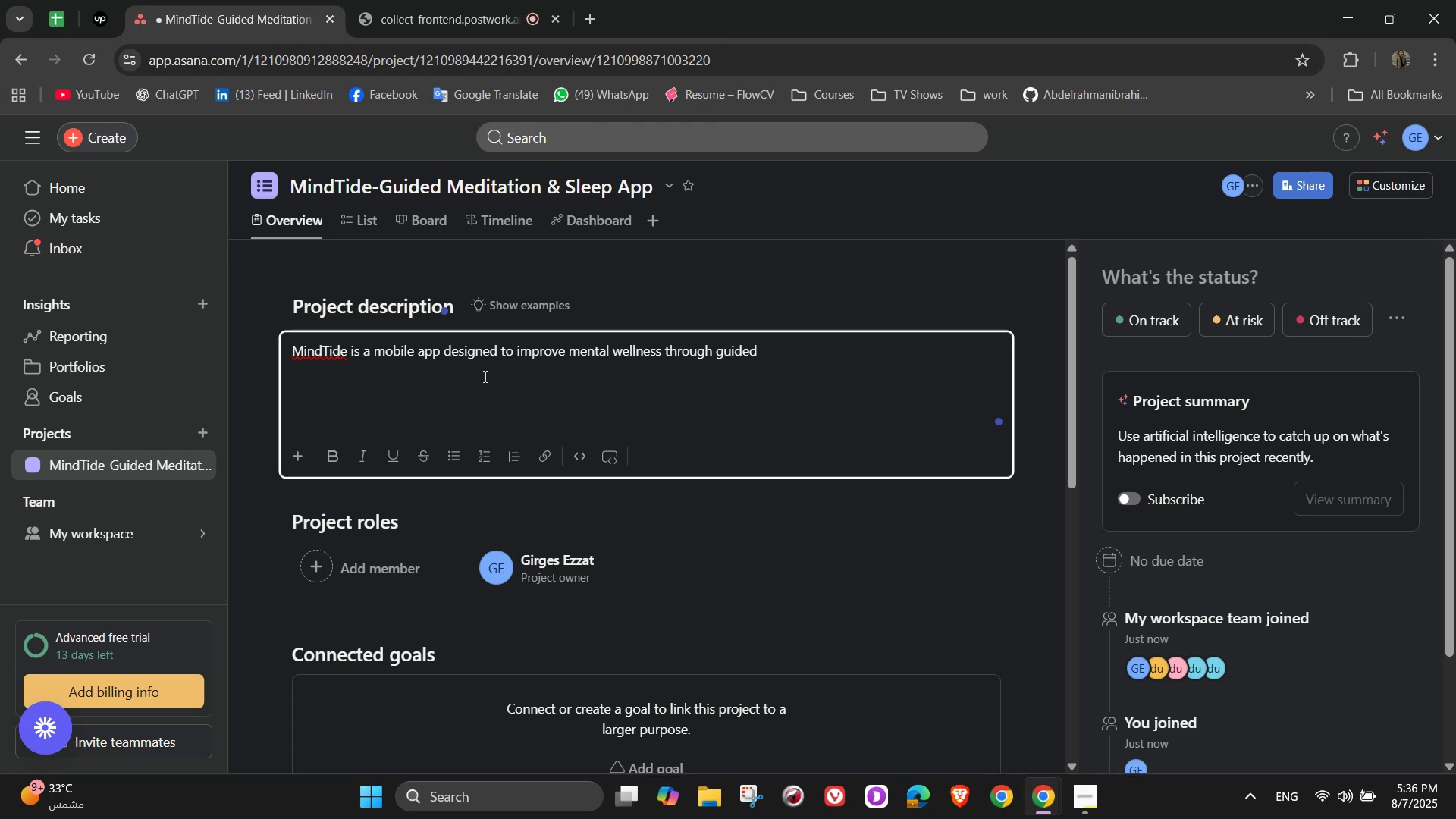 
wait(7.12)
 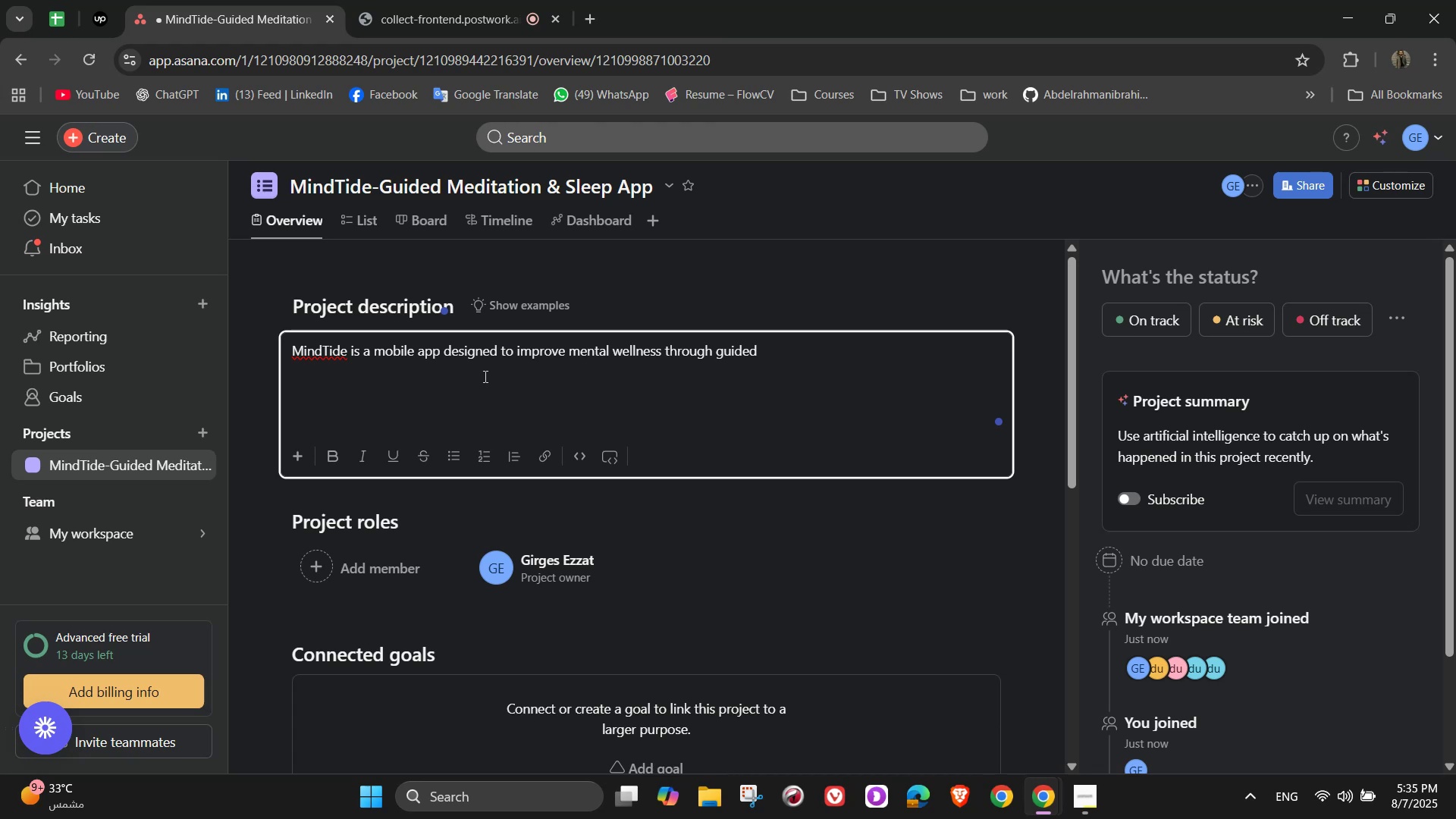 
type(n)
key(Backspace)
type(meditation)
 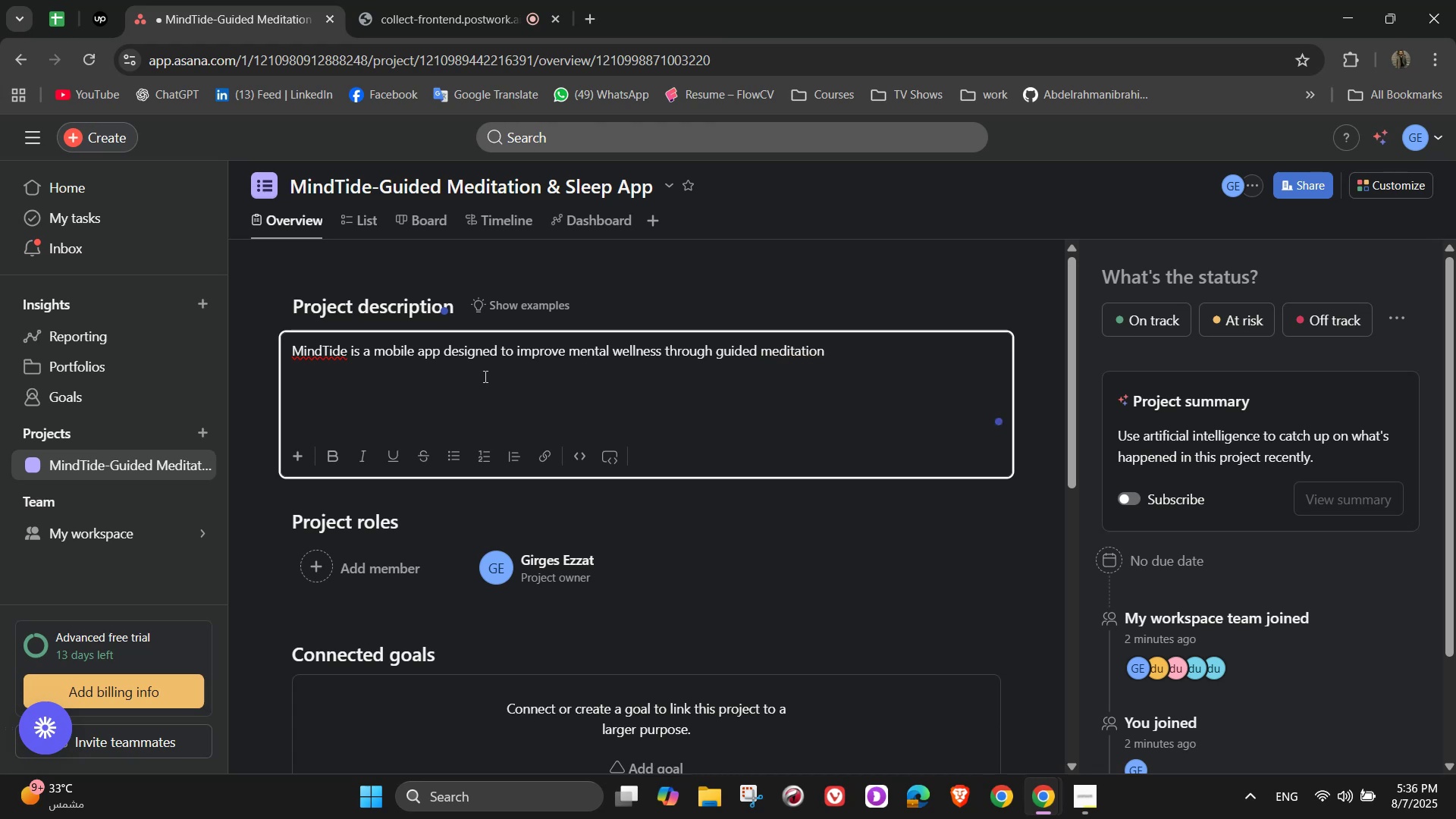 
key(S)
 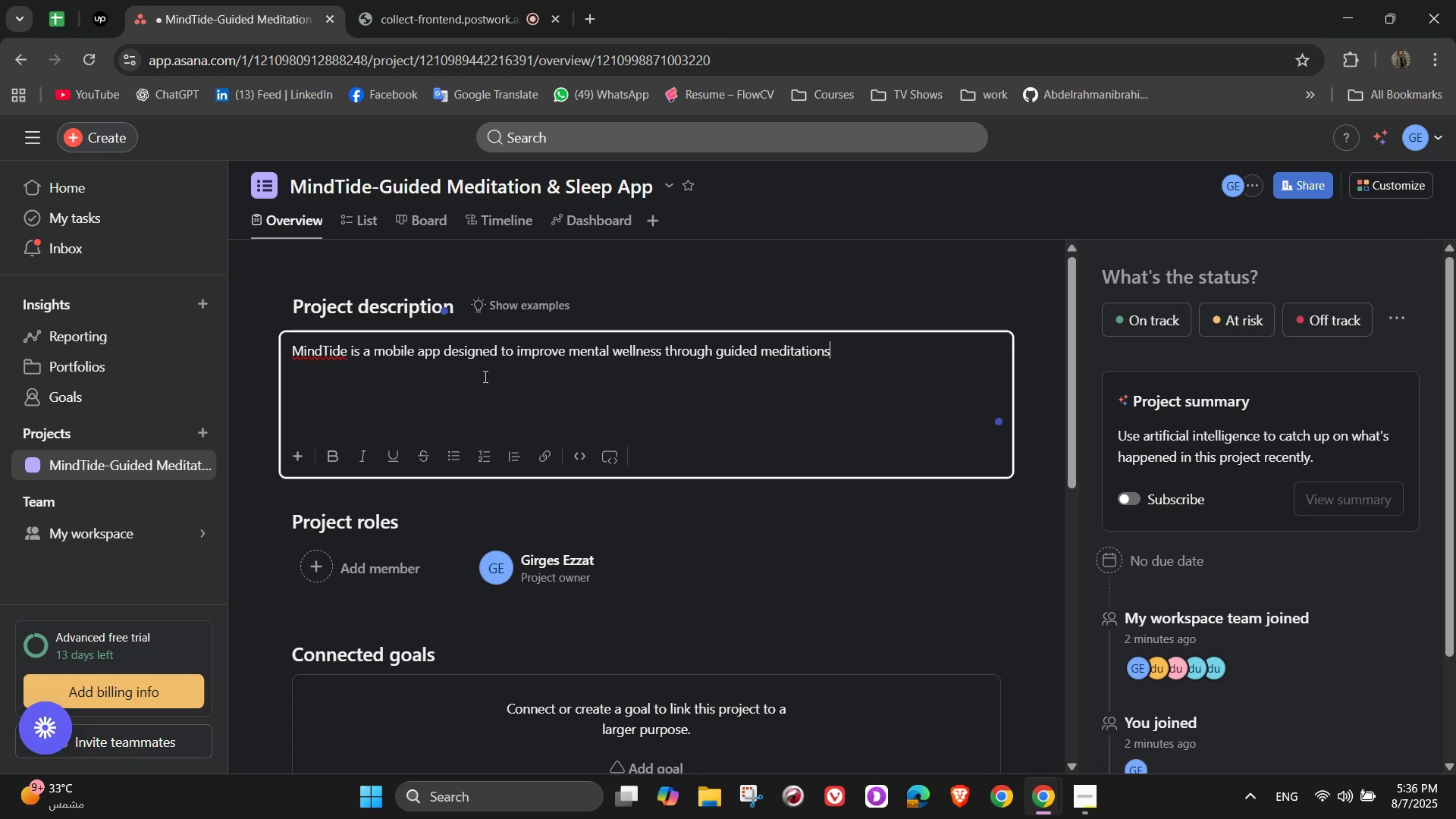 
key(Space)
 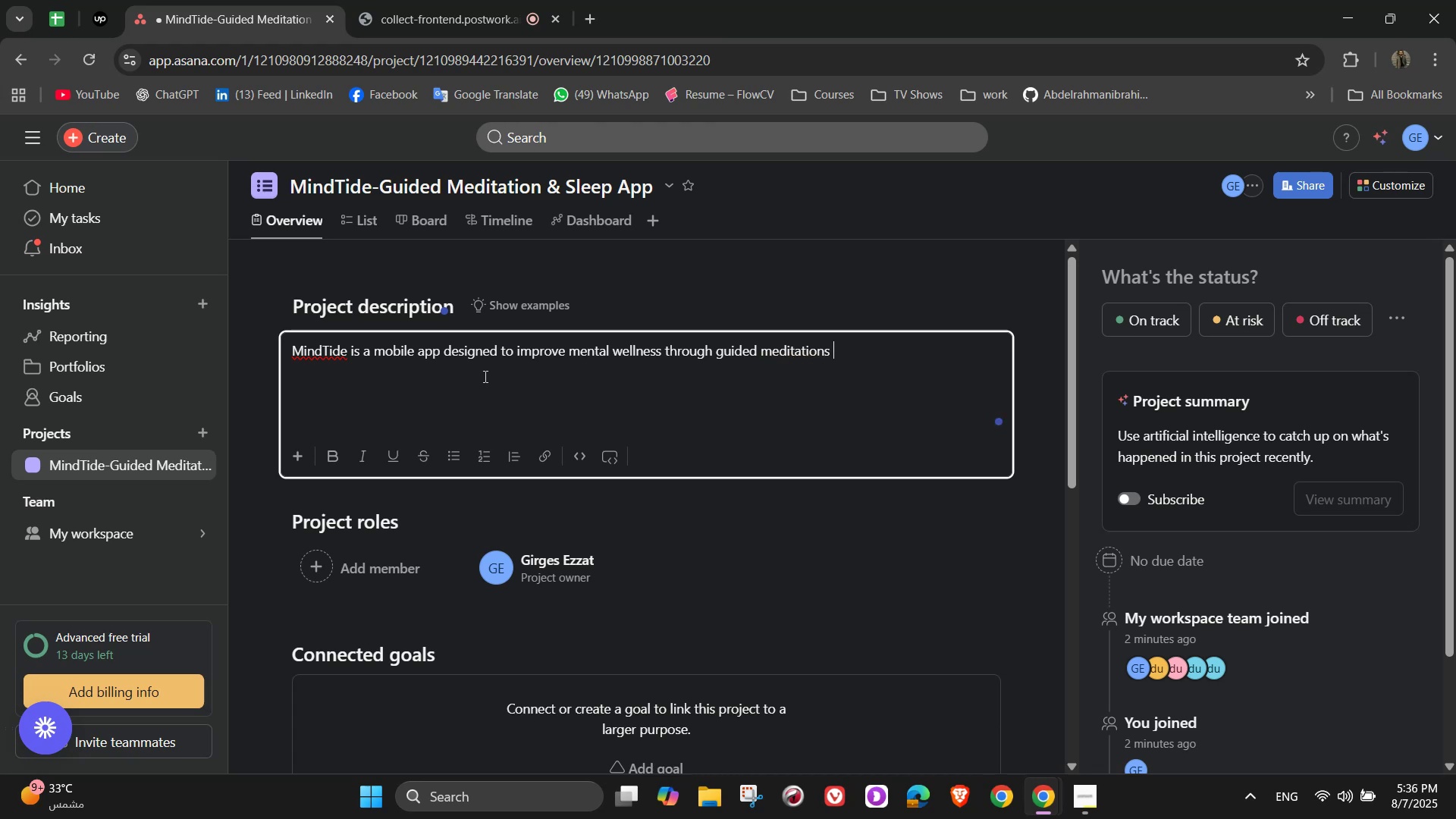 
key(Backspace)
 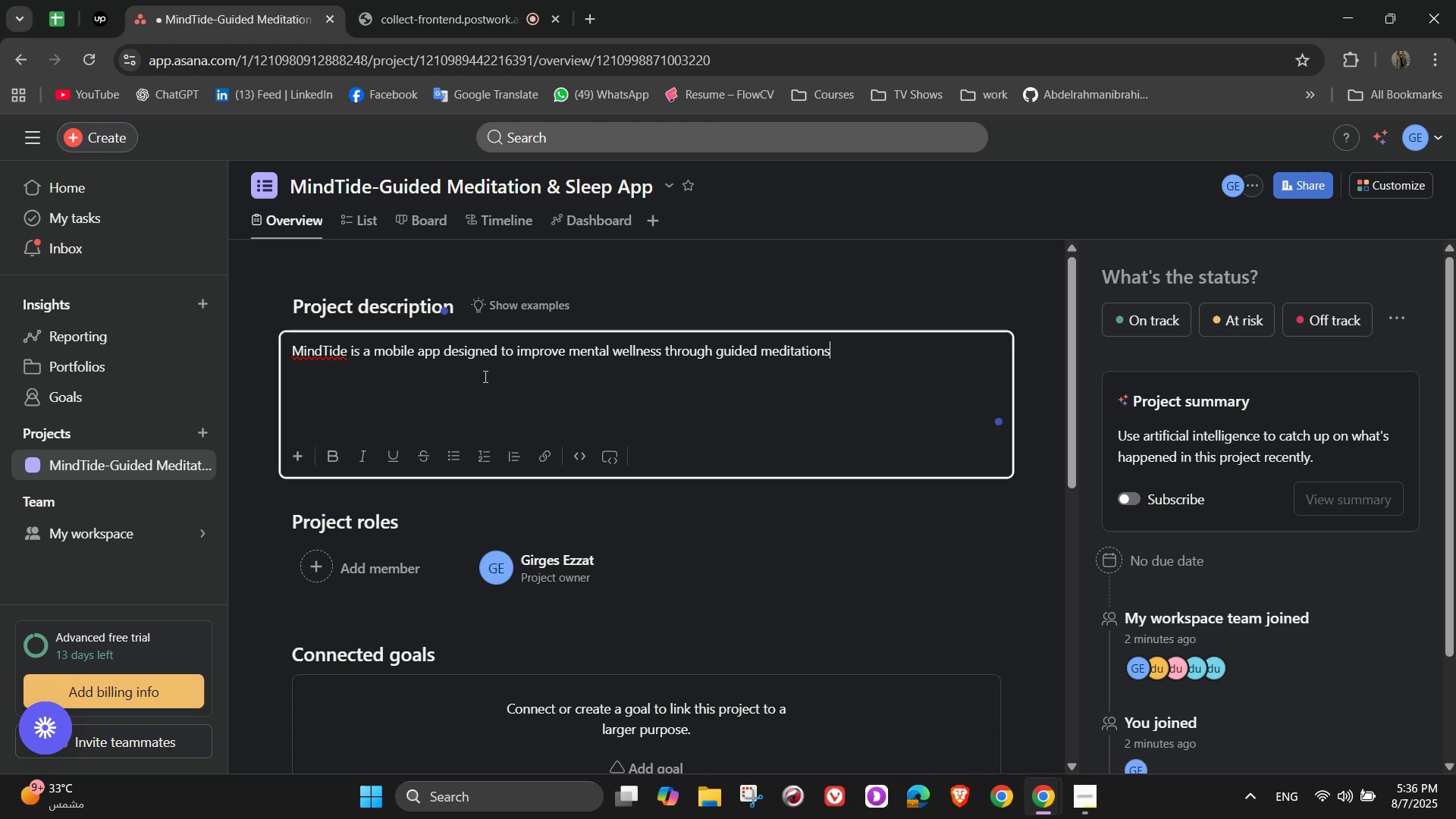 
key(Comma)
 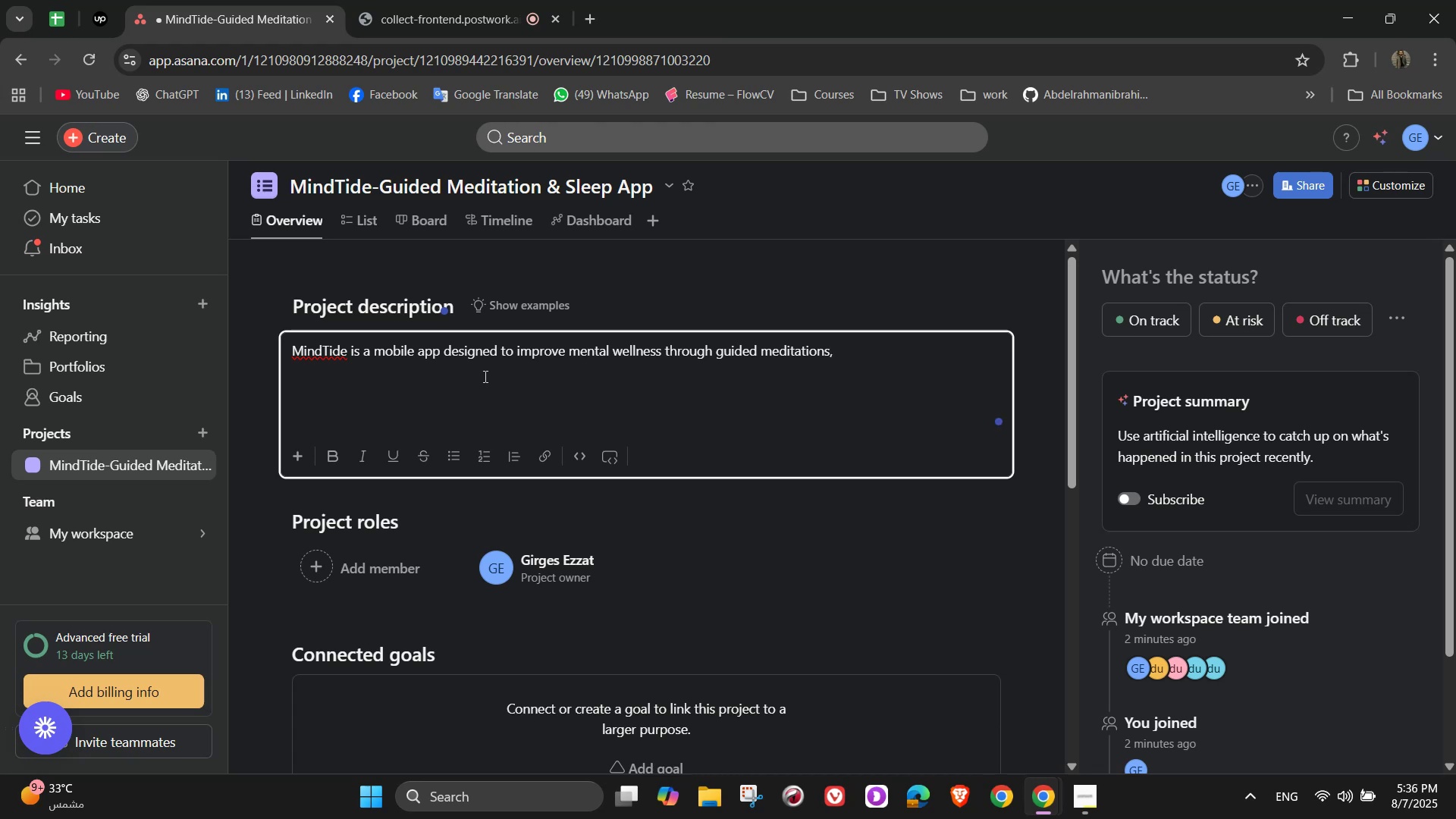 
wait(9.18)
 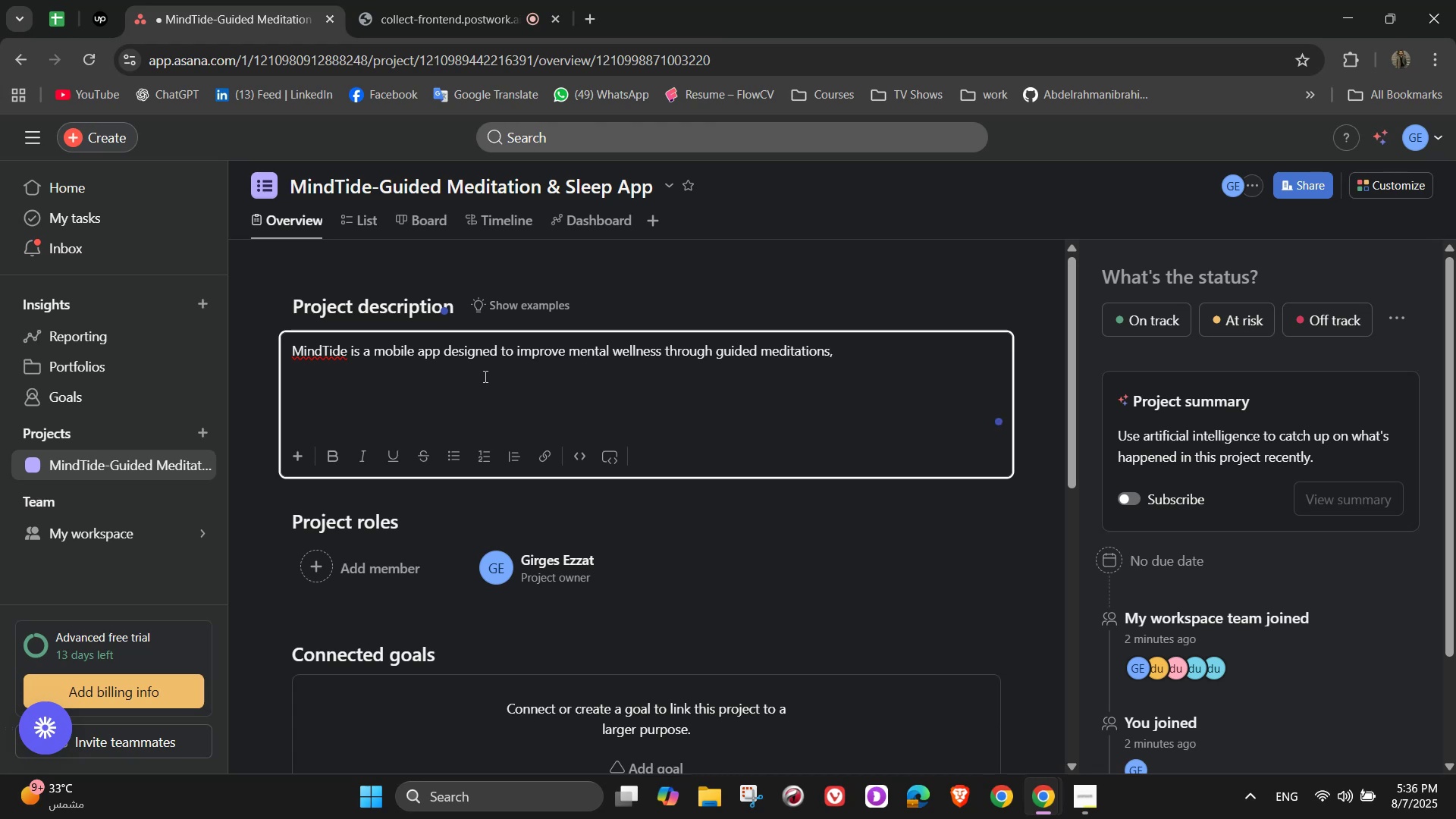 
type( deep sleep sounds, breath)
 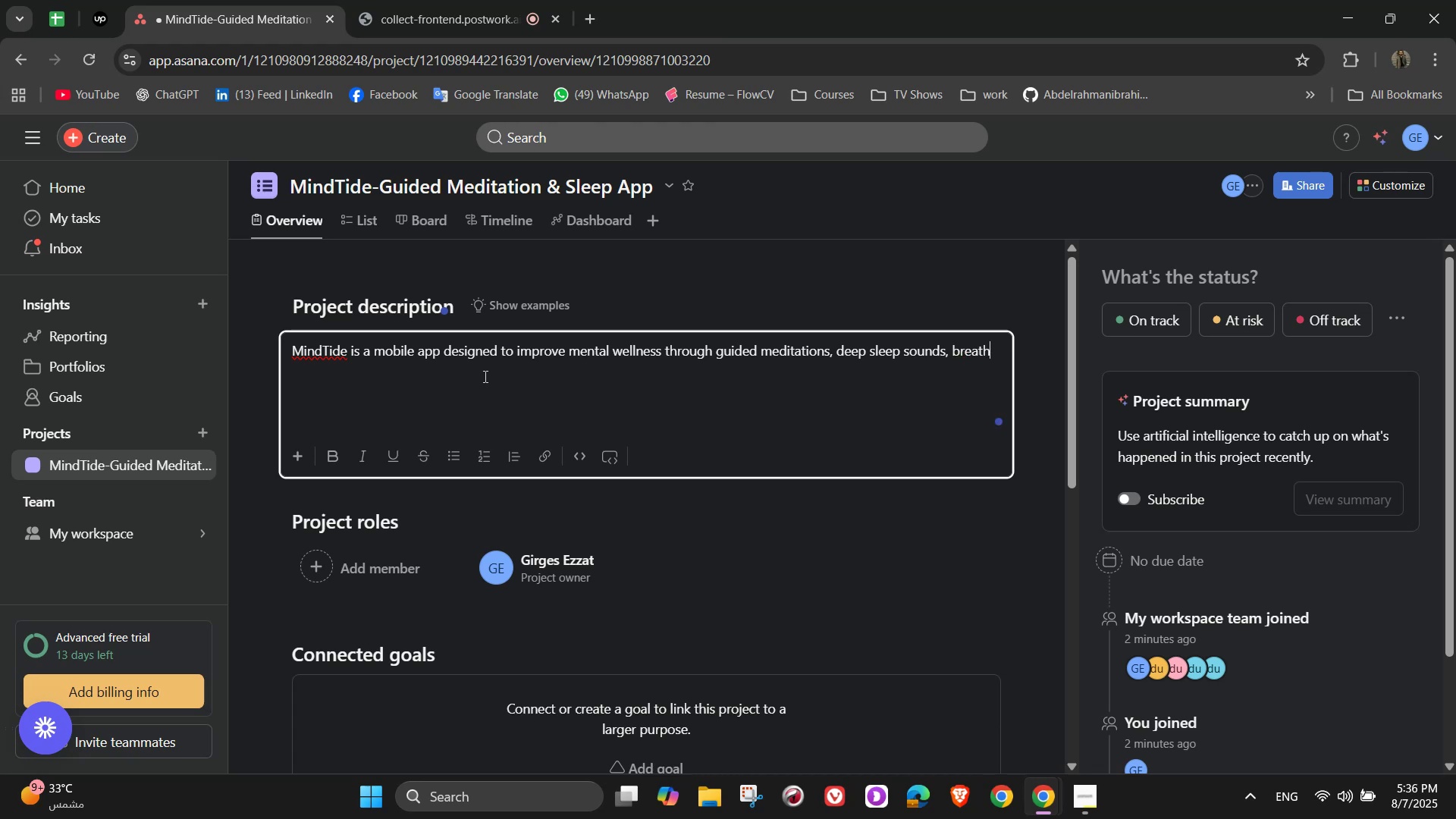 
type(work exec)
 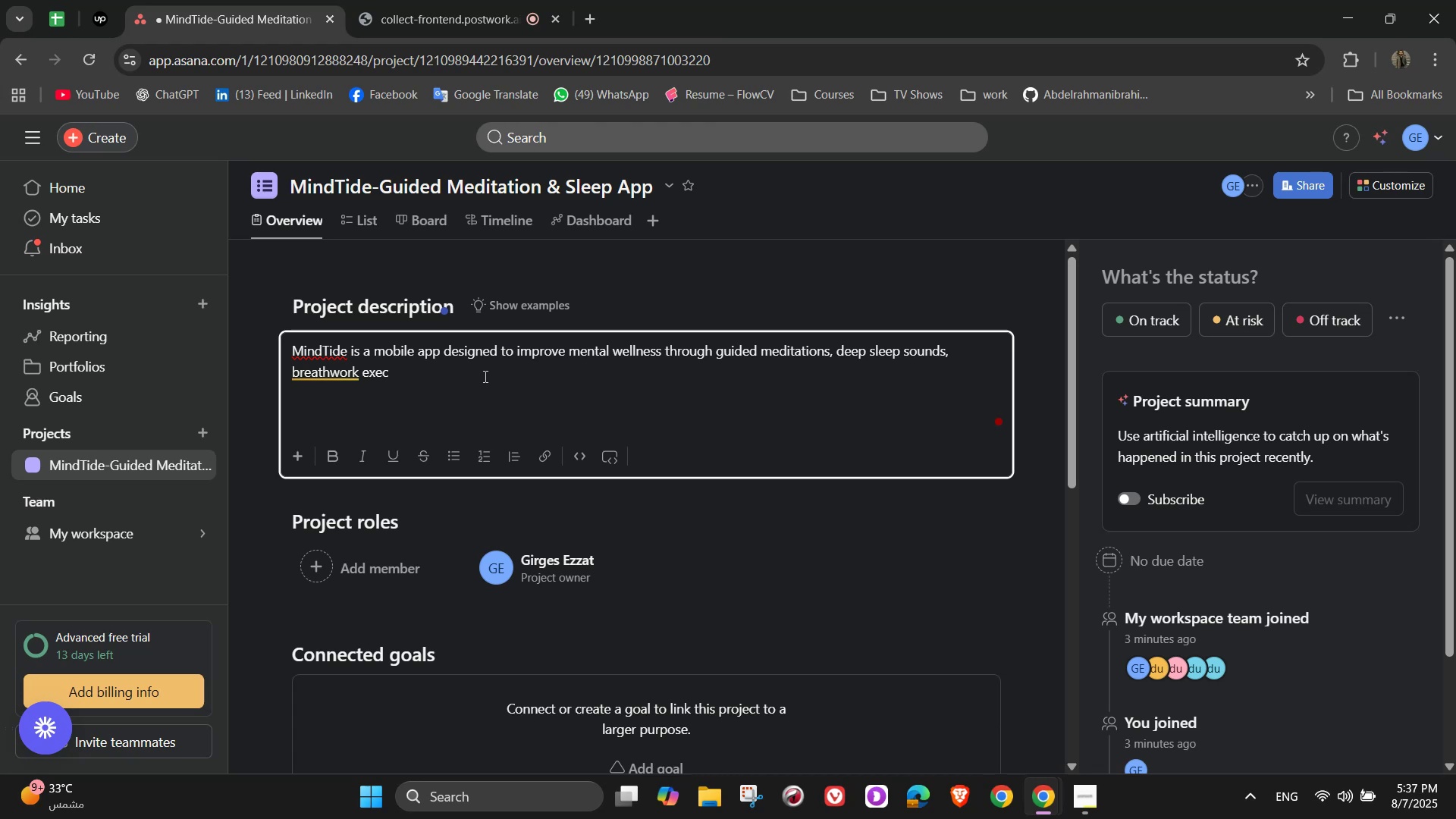 
wait(23.98)
 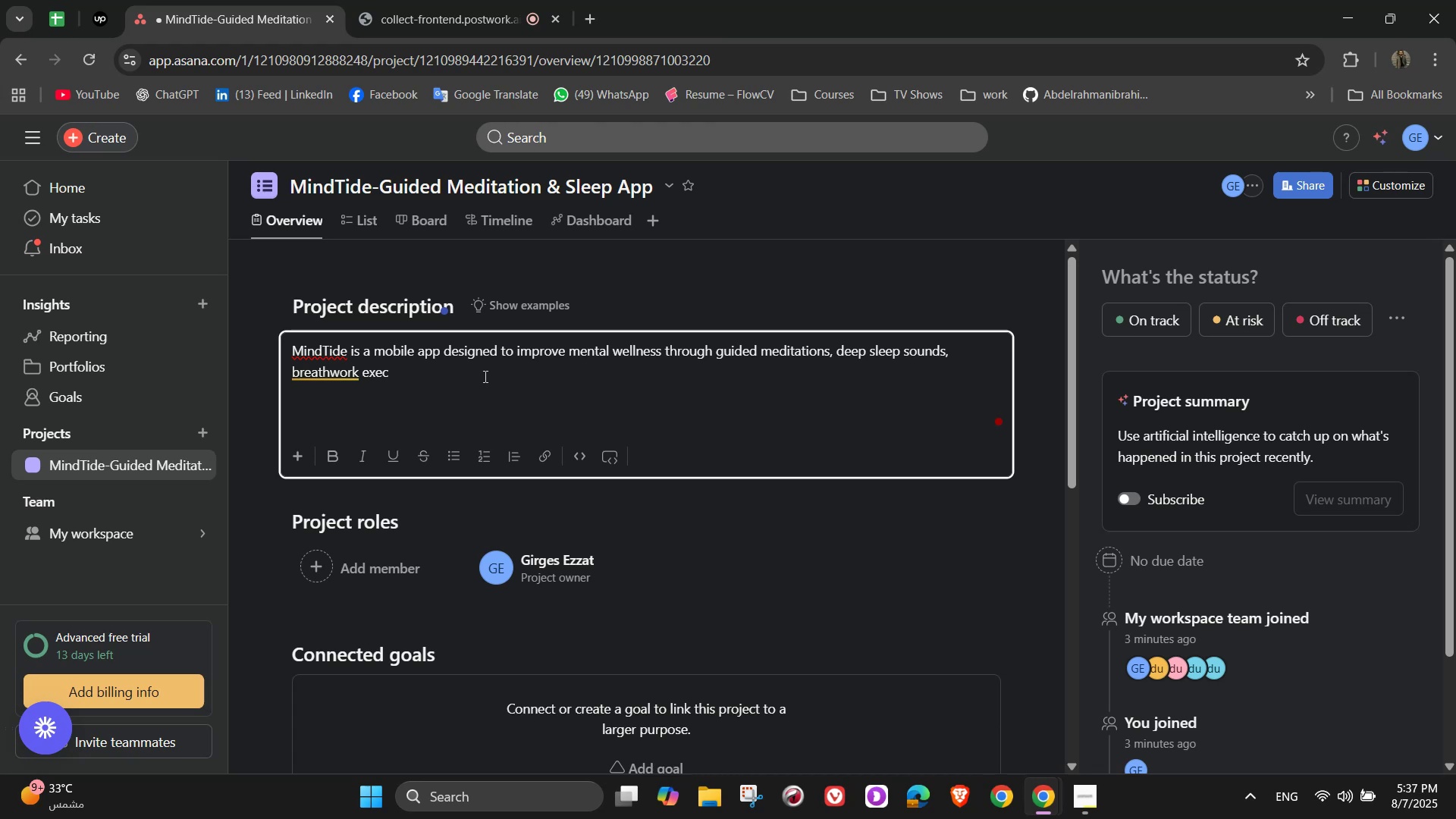 
type(ris)
key(Backspace)
key(Backspace)
key(Backspace)
type(ises, and )
 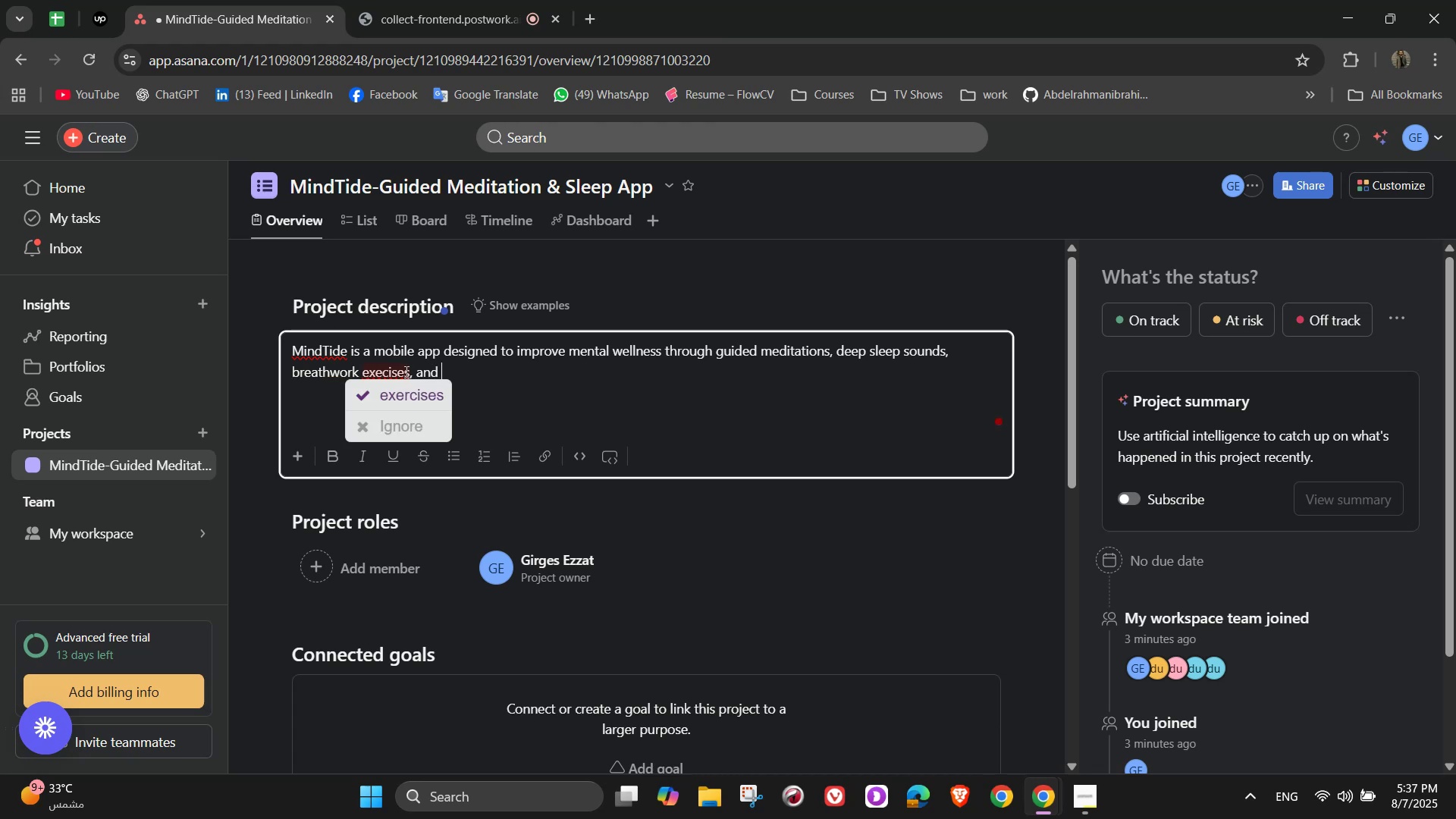 
double_click([491, 373])
 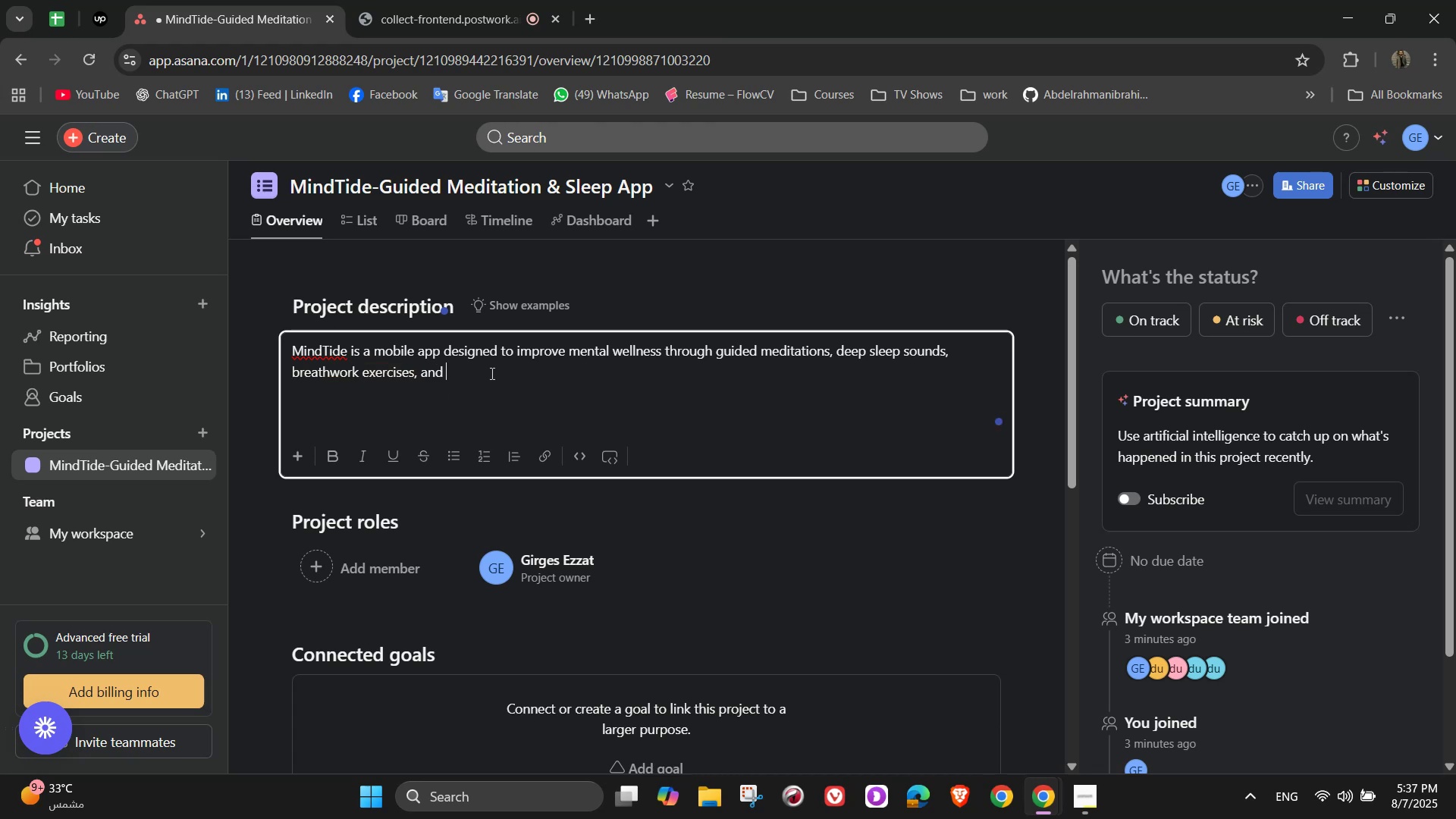 
type(mind)
 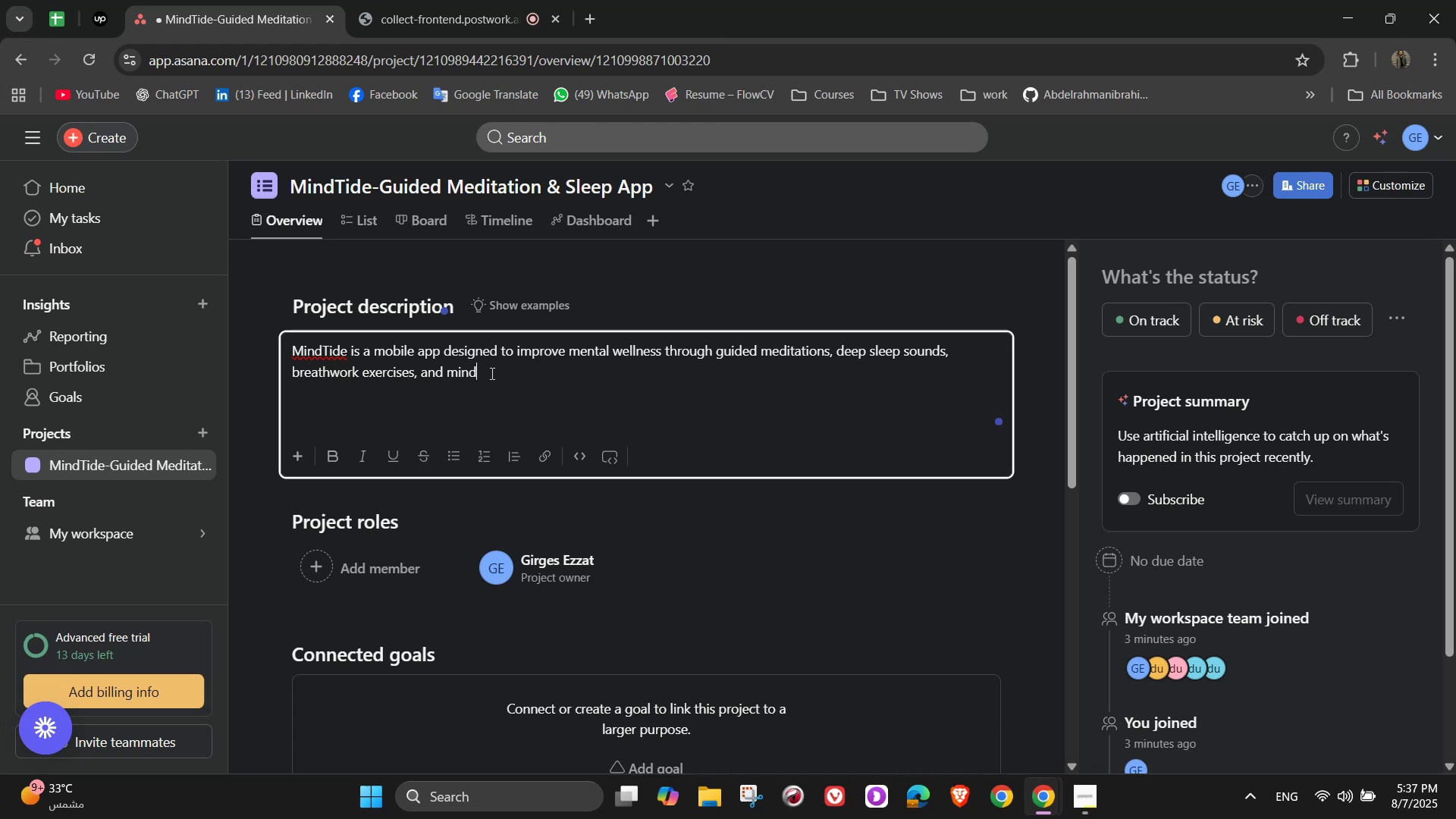 
type(fulness)
 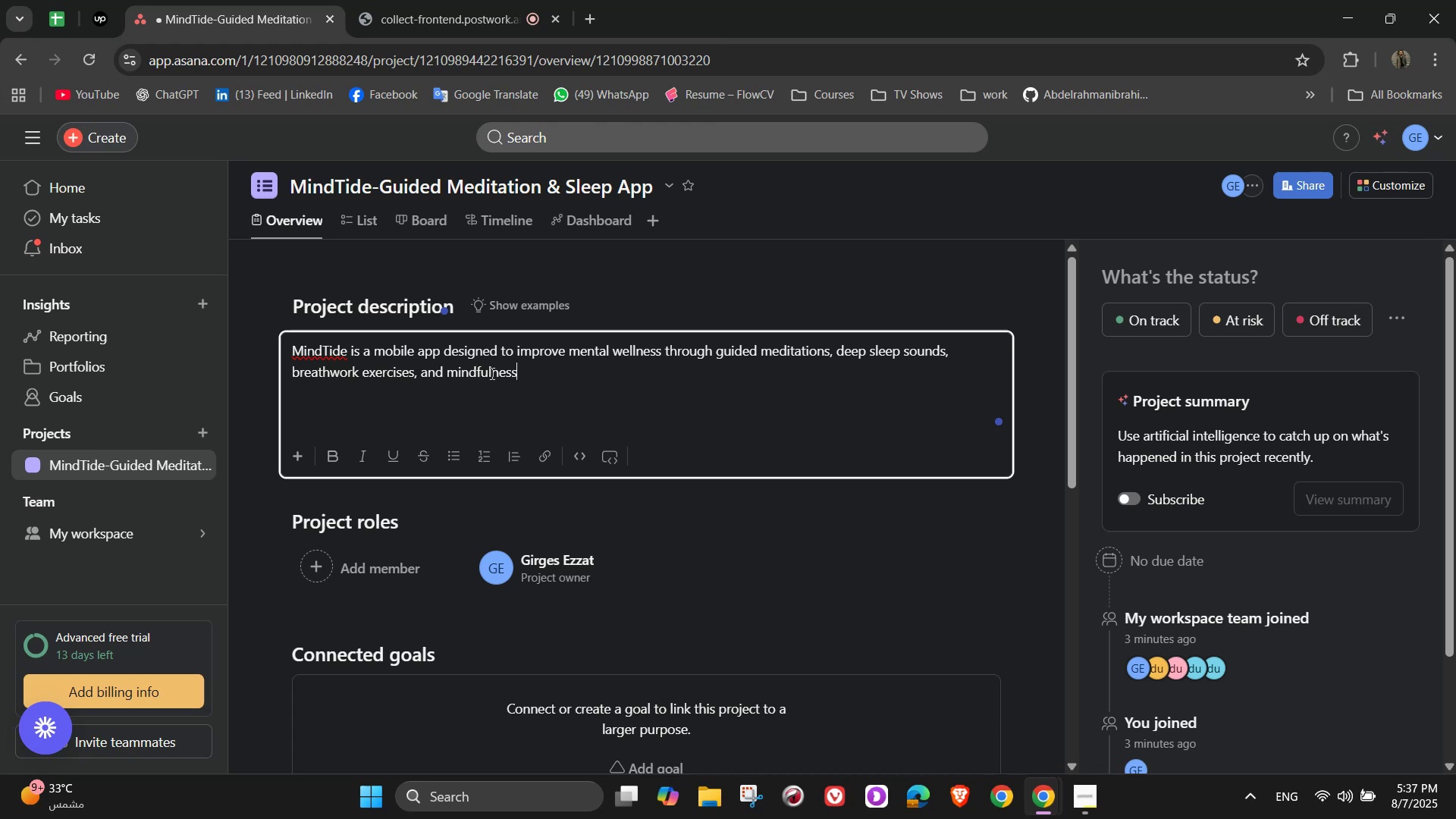 
wait(9.79)
 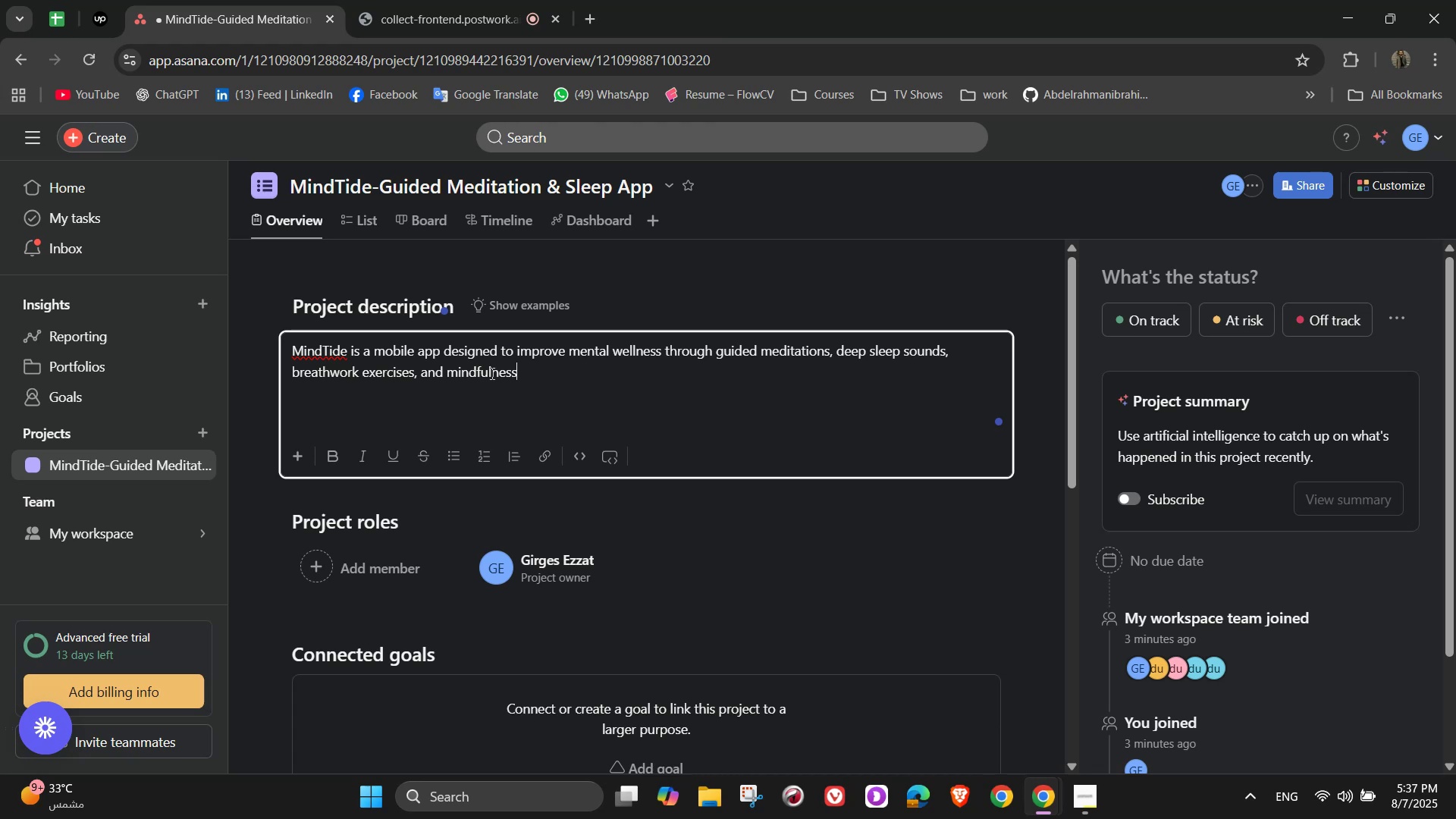 
type( coaching)
 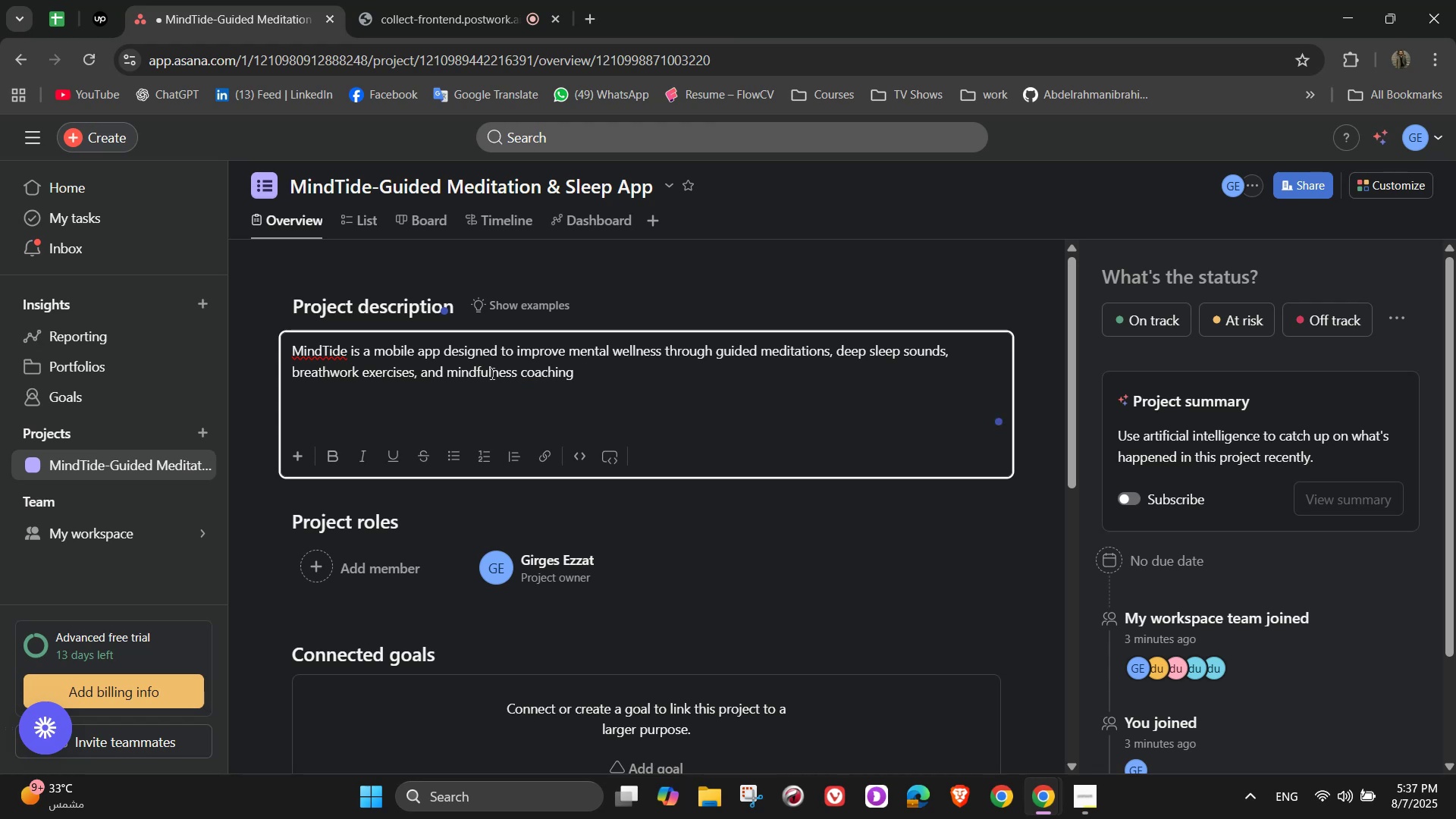 
type(. The app )
 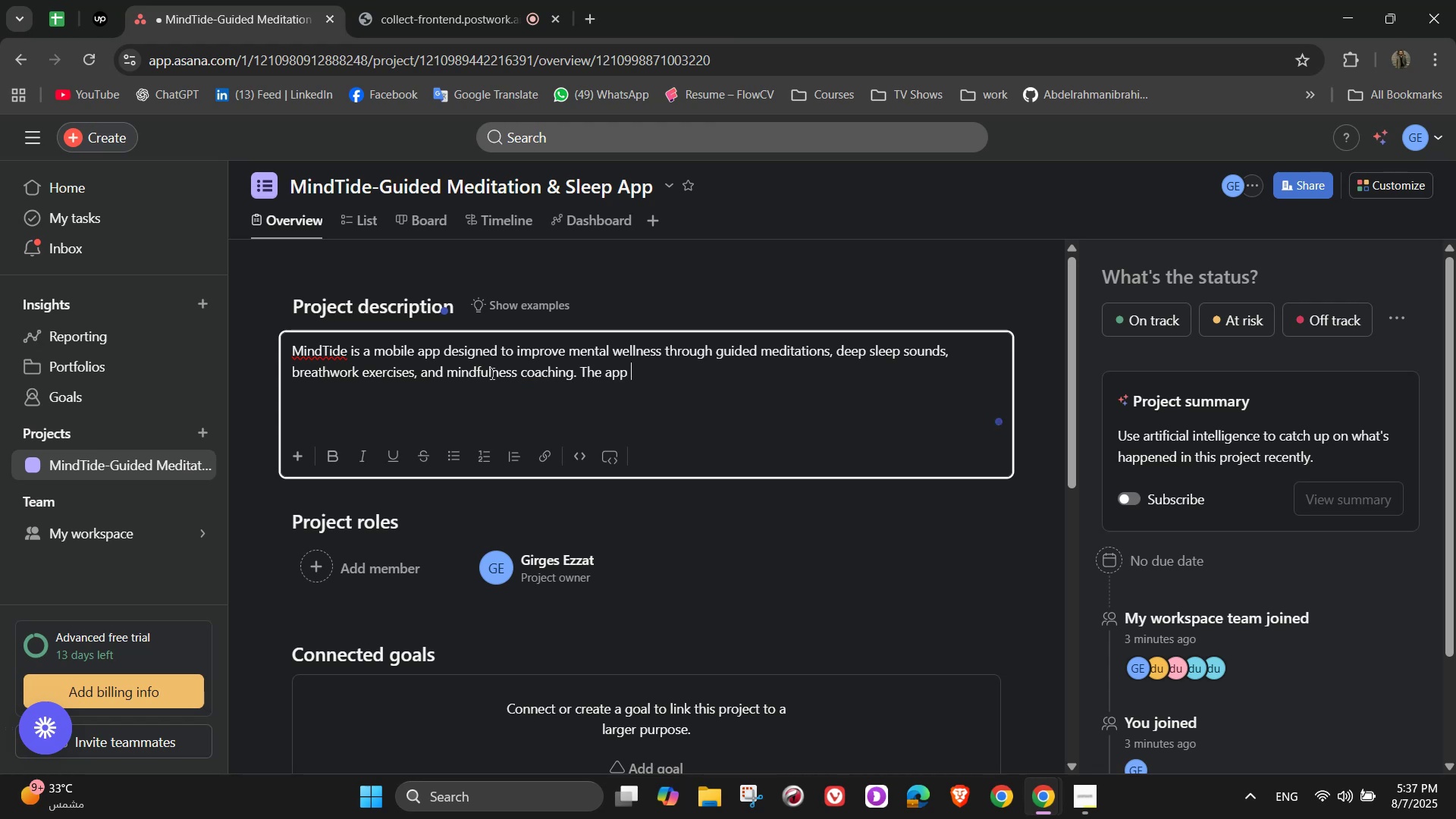 
wait(5.46)
 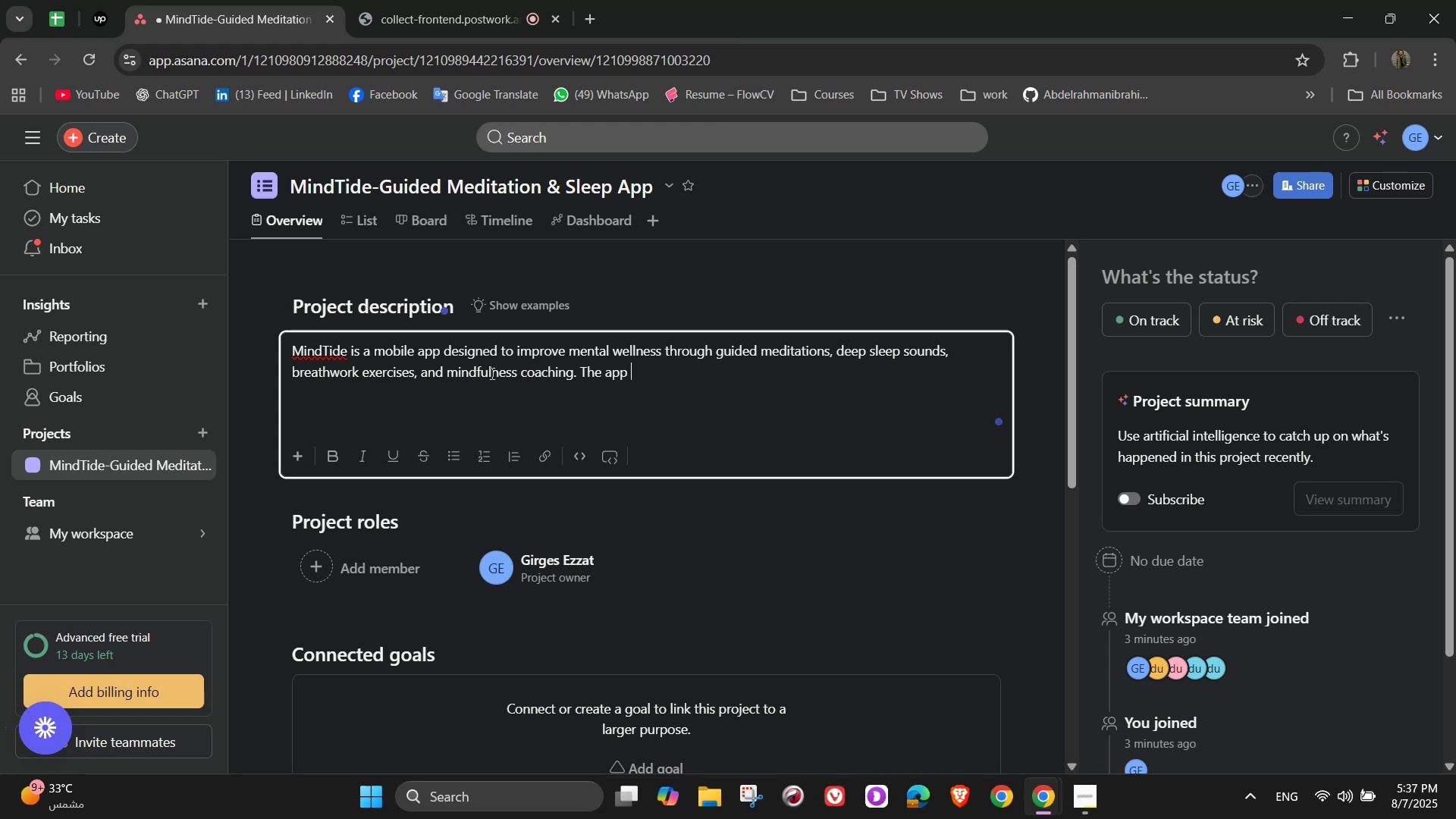 
type(will offer )
 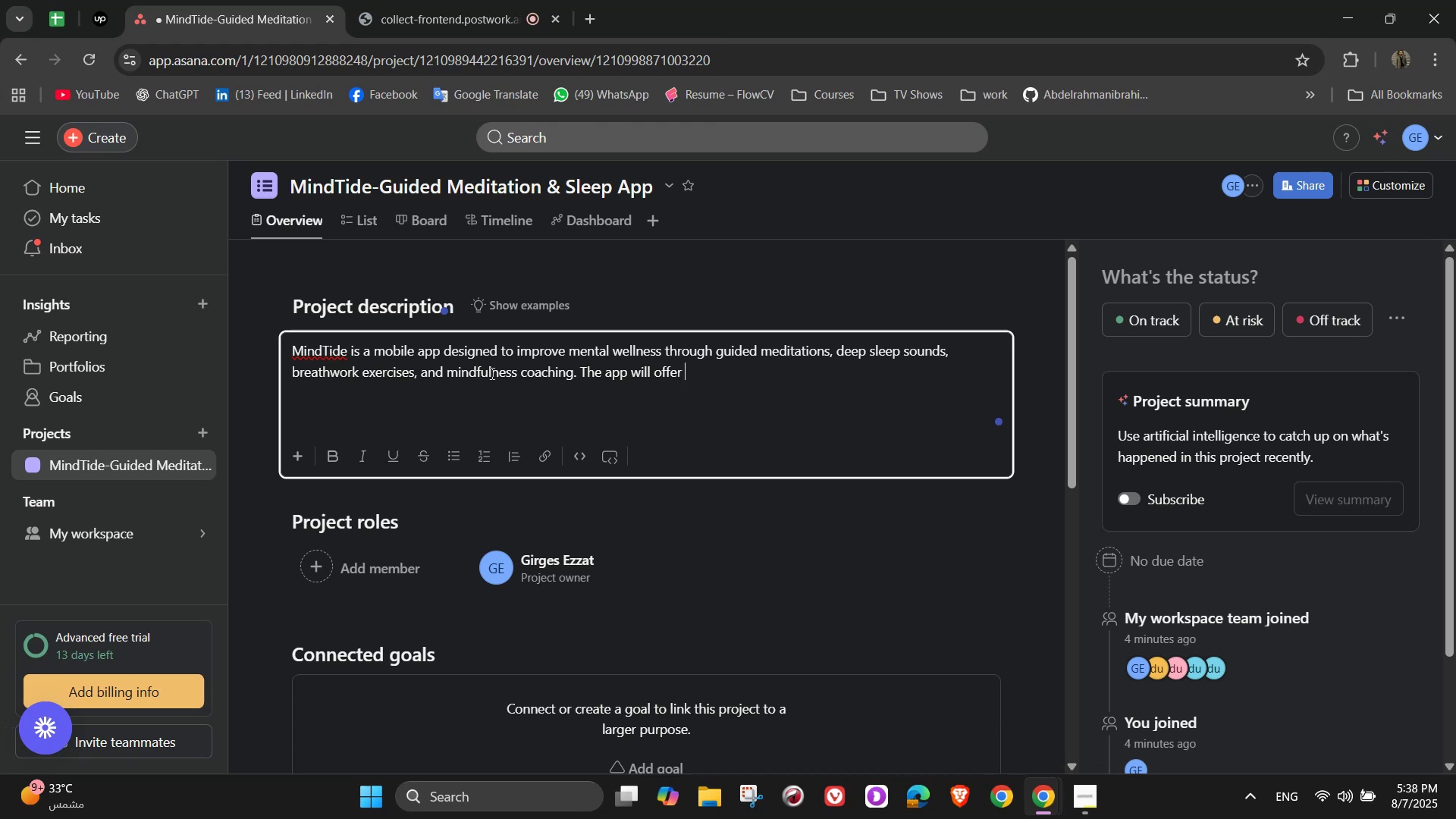 
type(curated content from certified meditation instructors)
 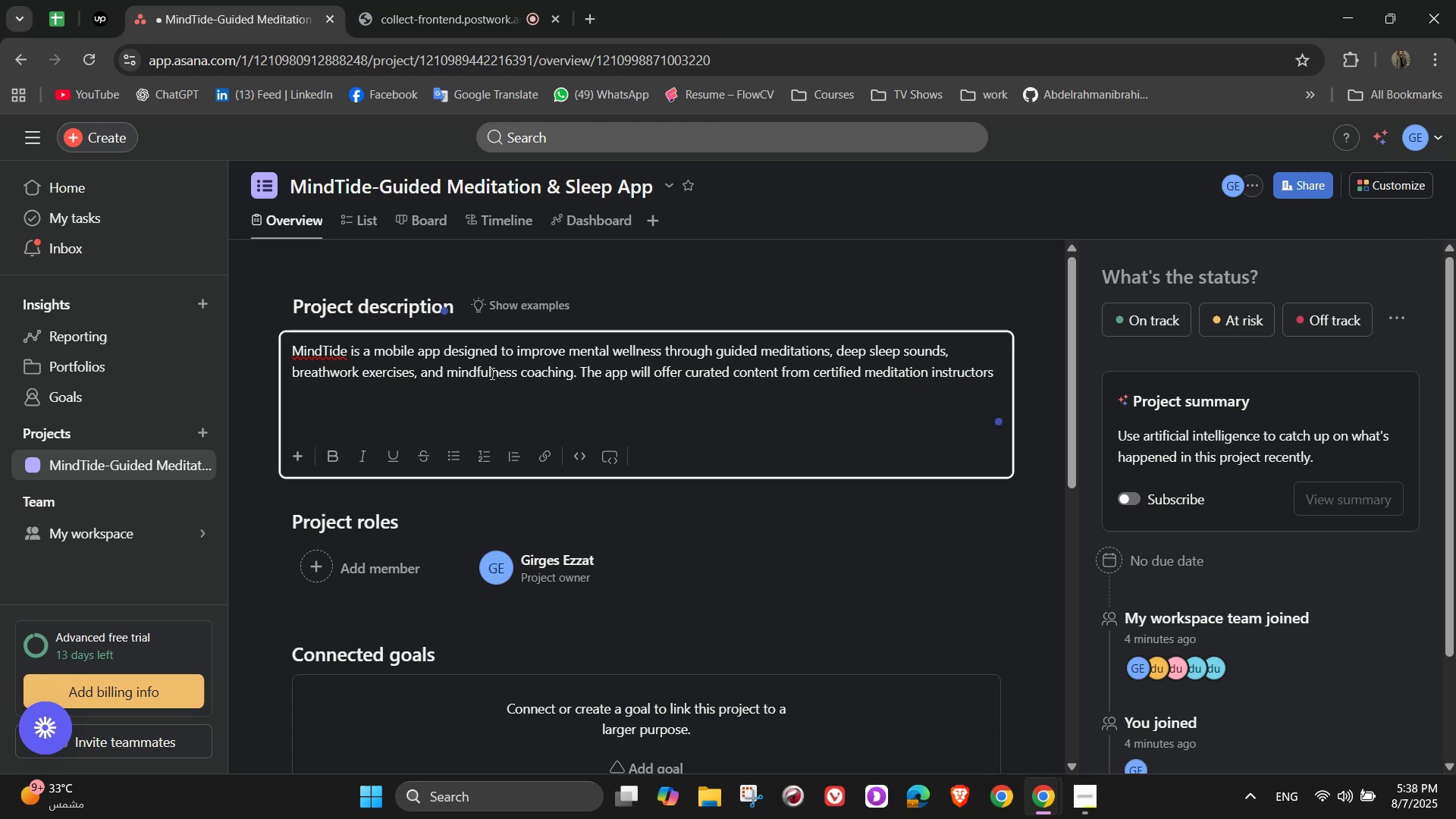 
type(, personalized plans)
 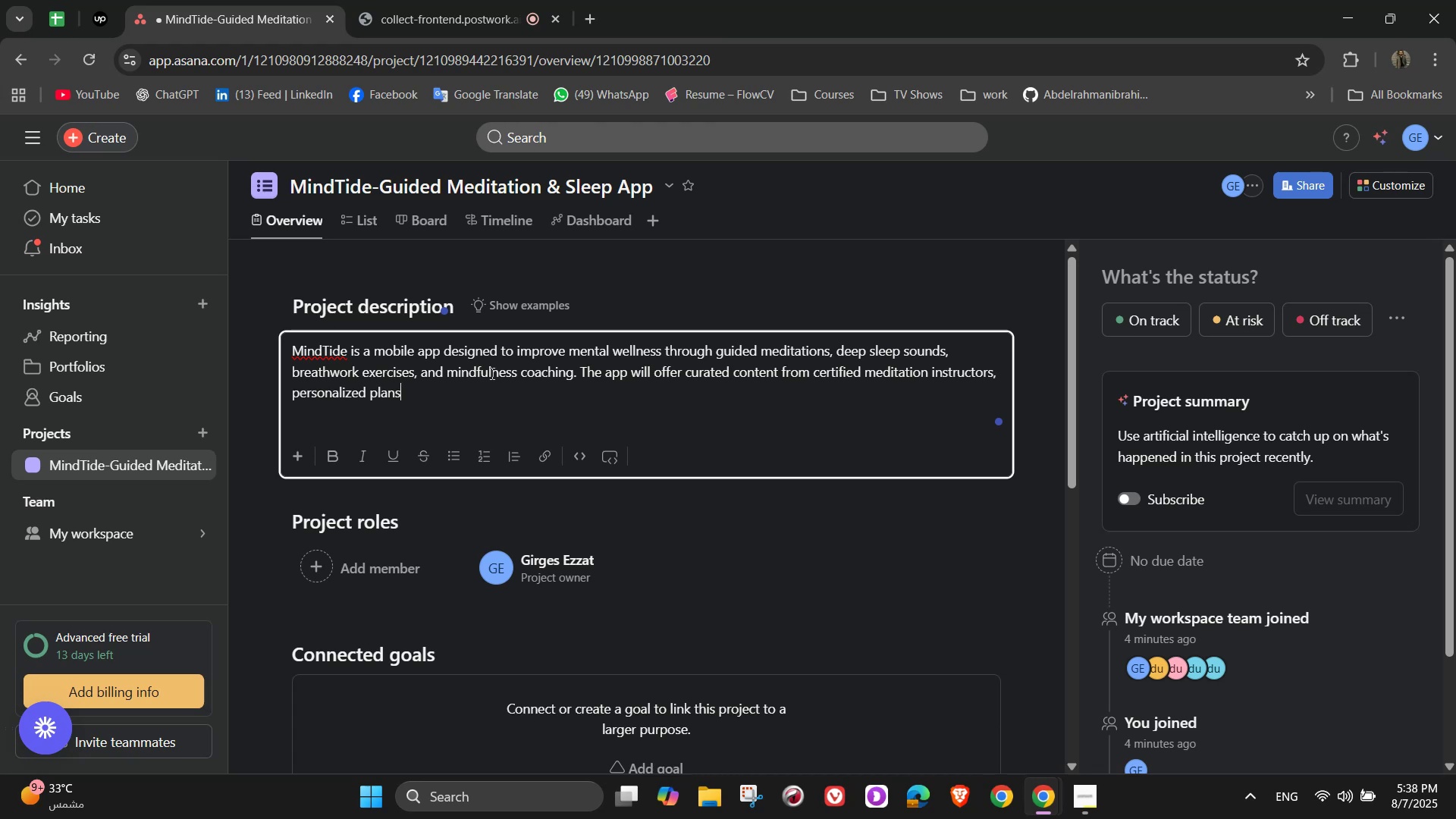 
wait(7.78)
 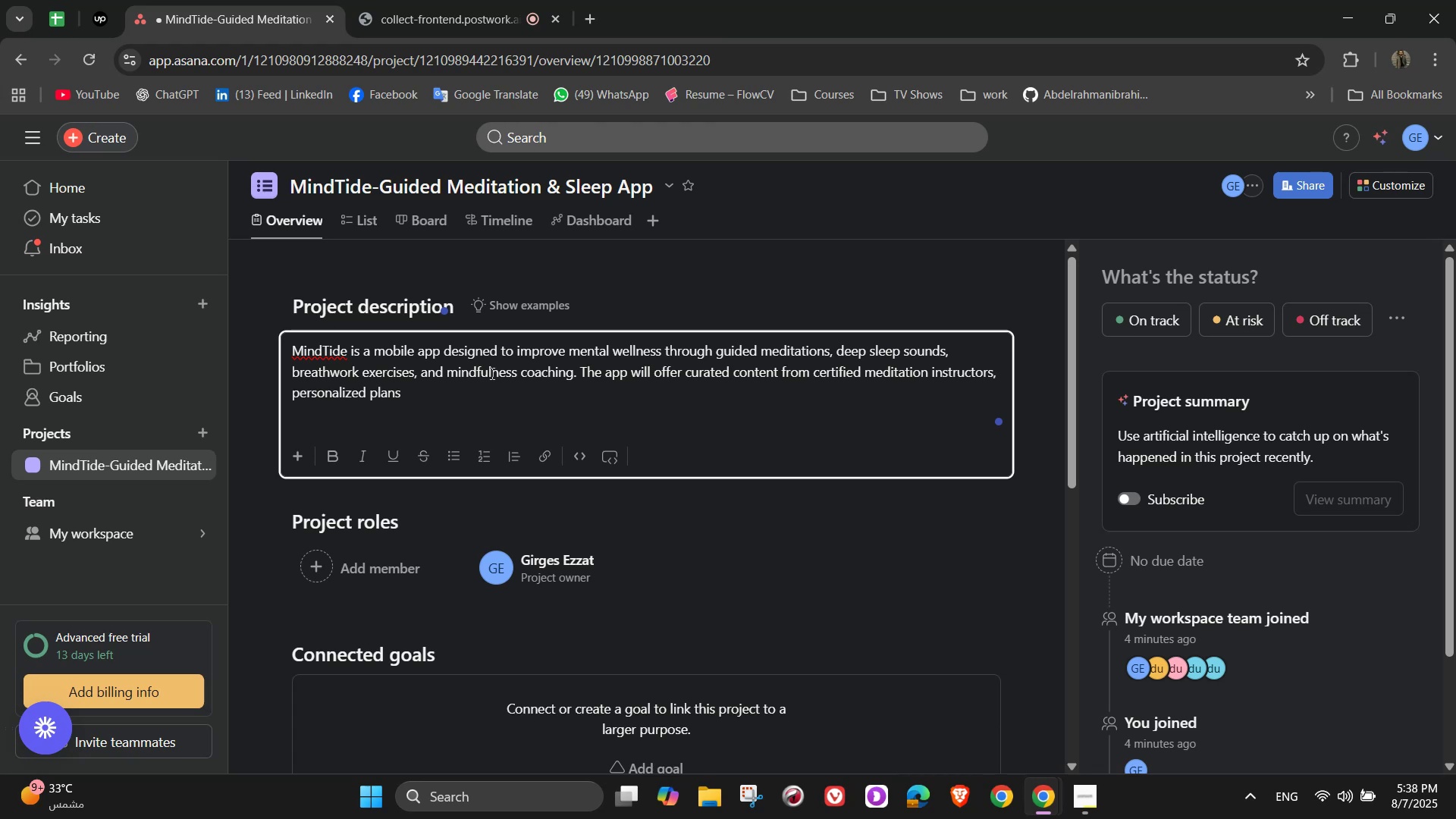 
type( for )
 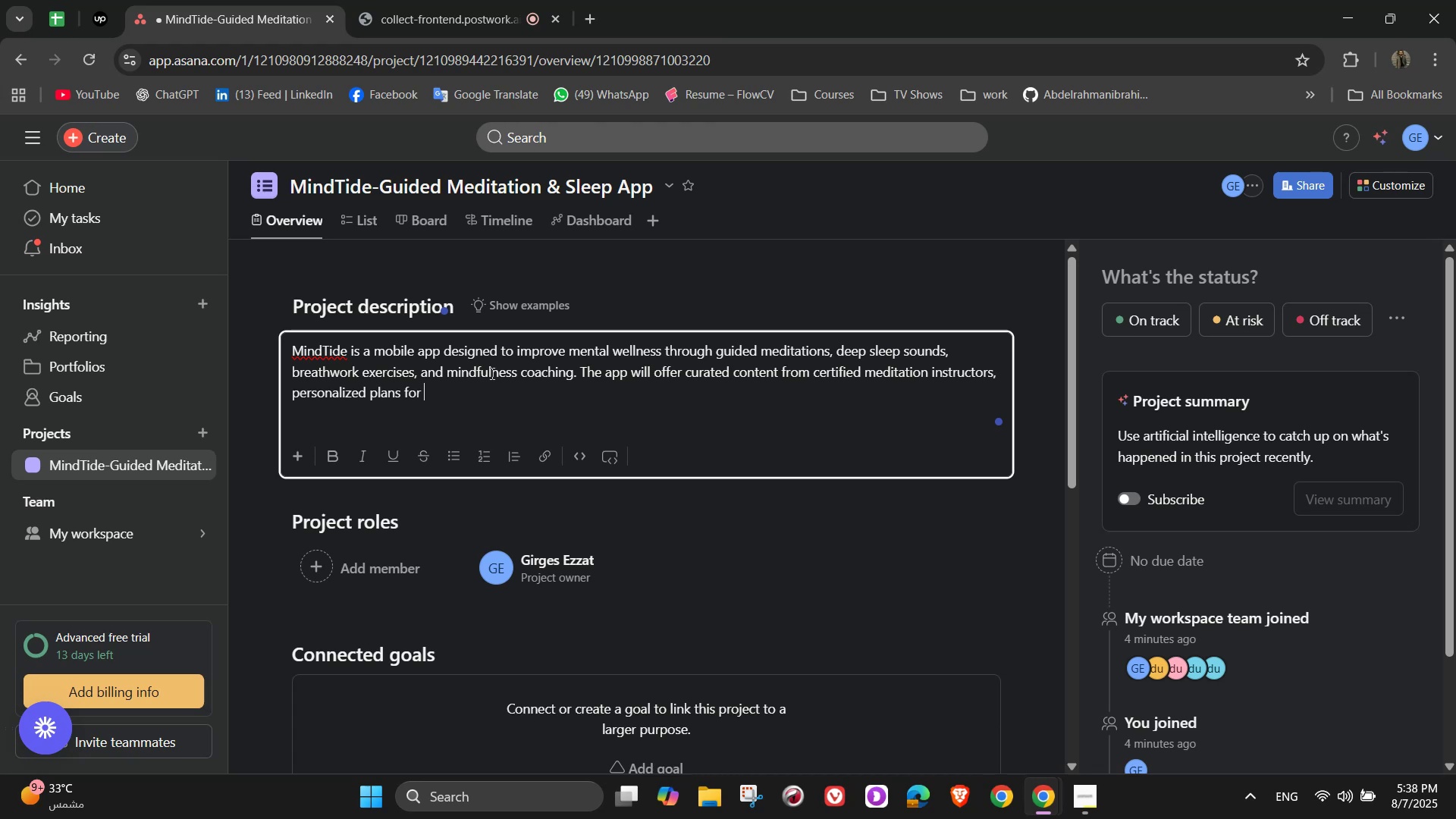 
wait(6.36)
 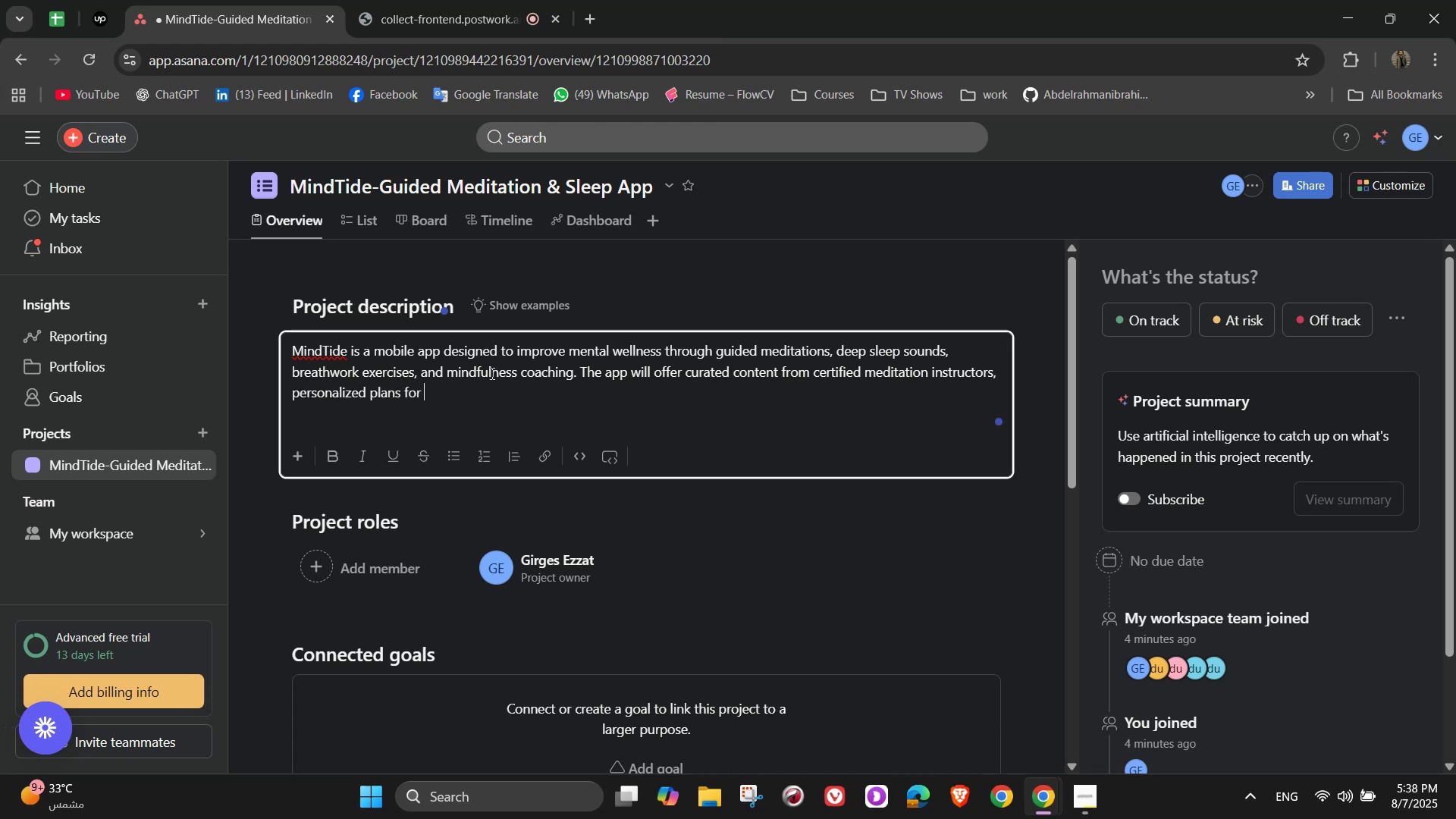 
type(users )
 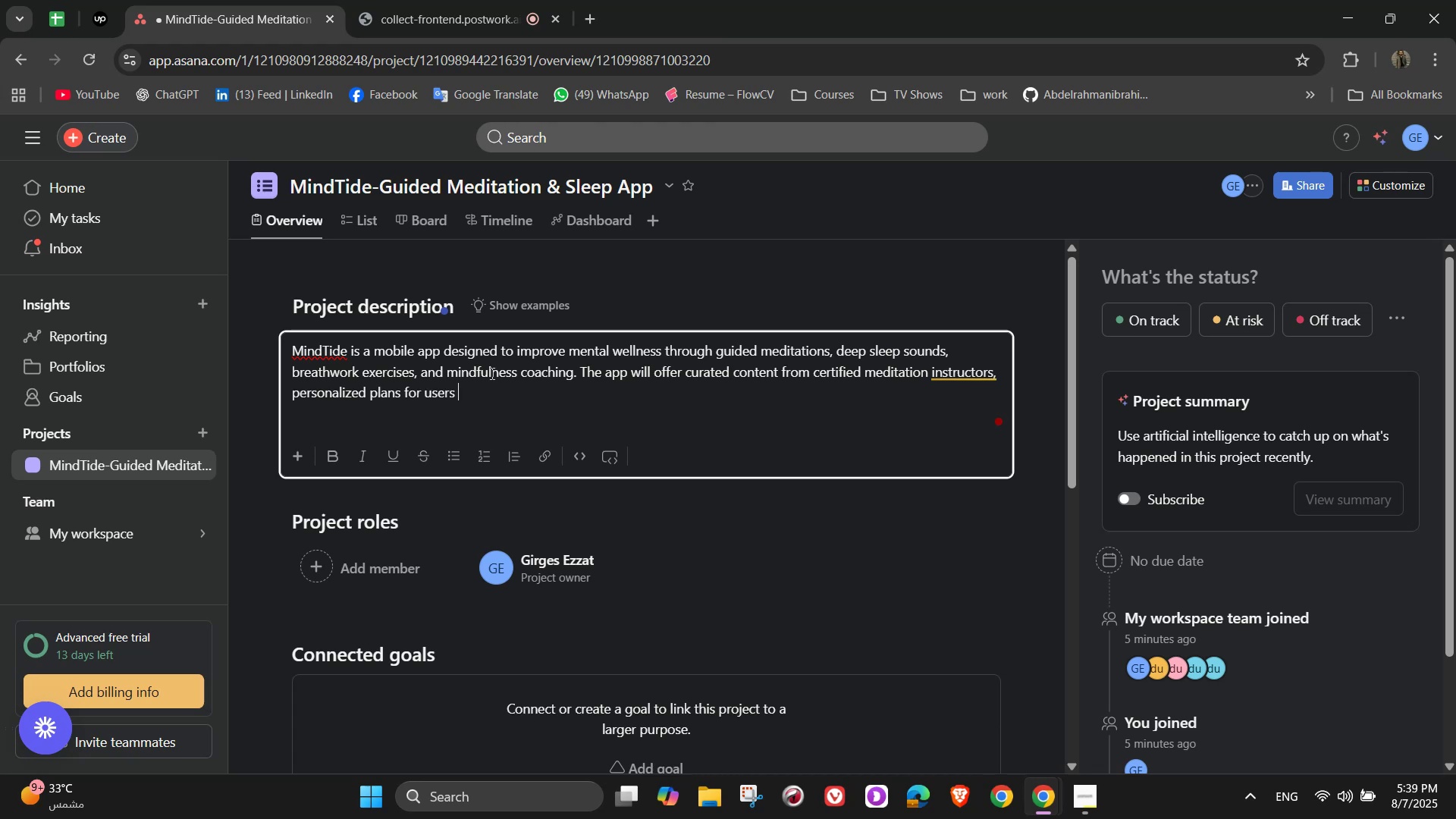 
wait(13.55)
 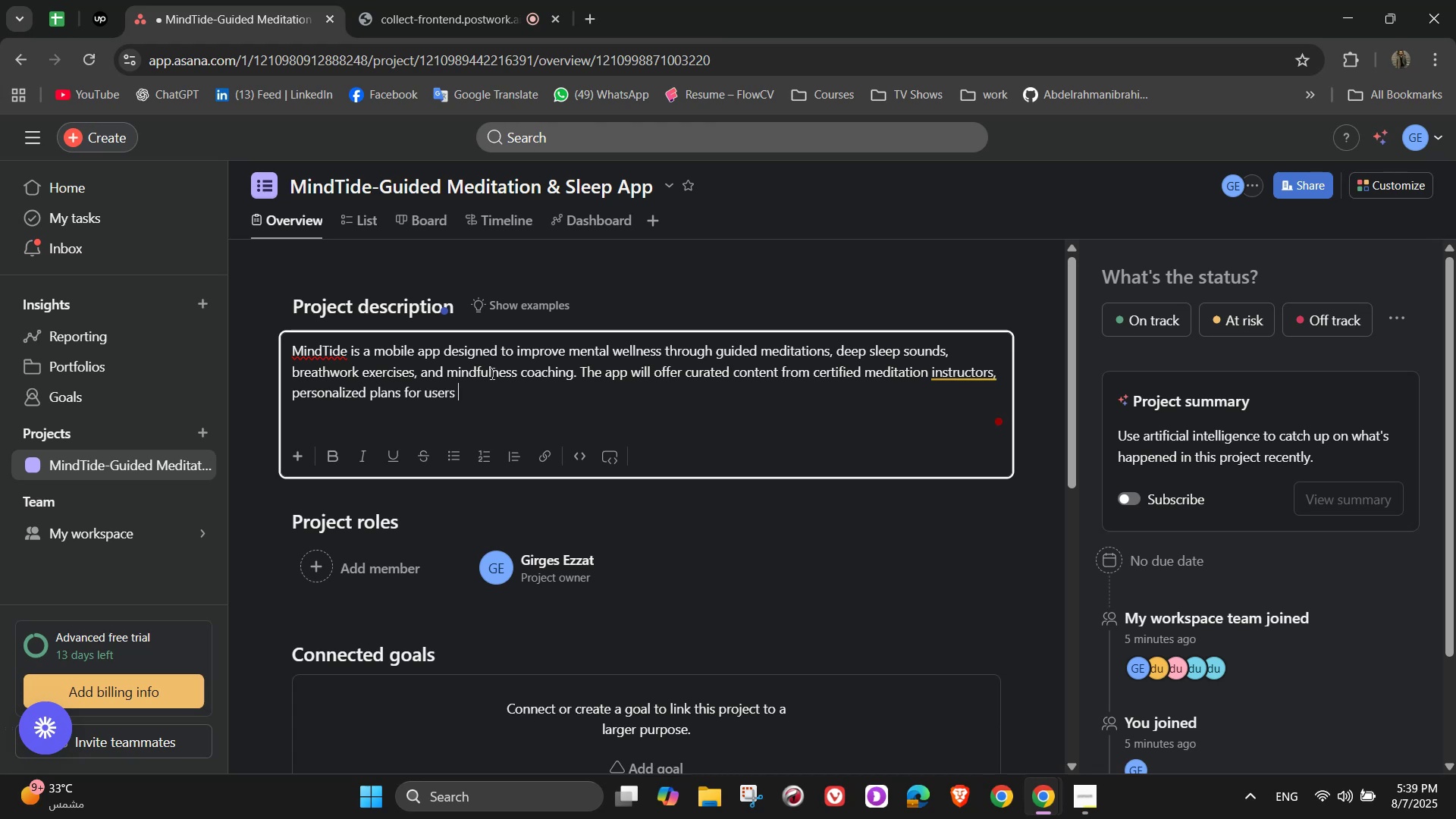 
key(Backspace)
 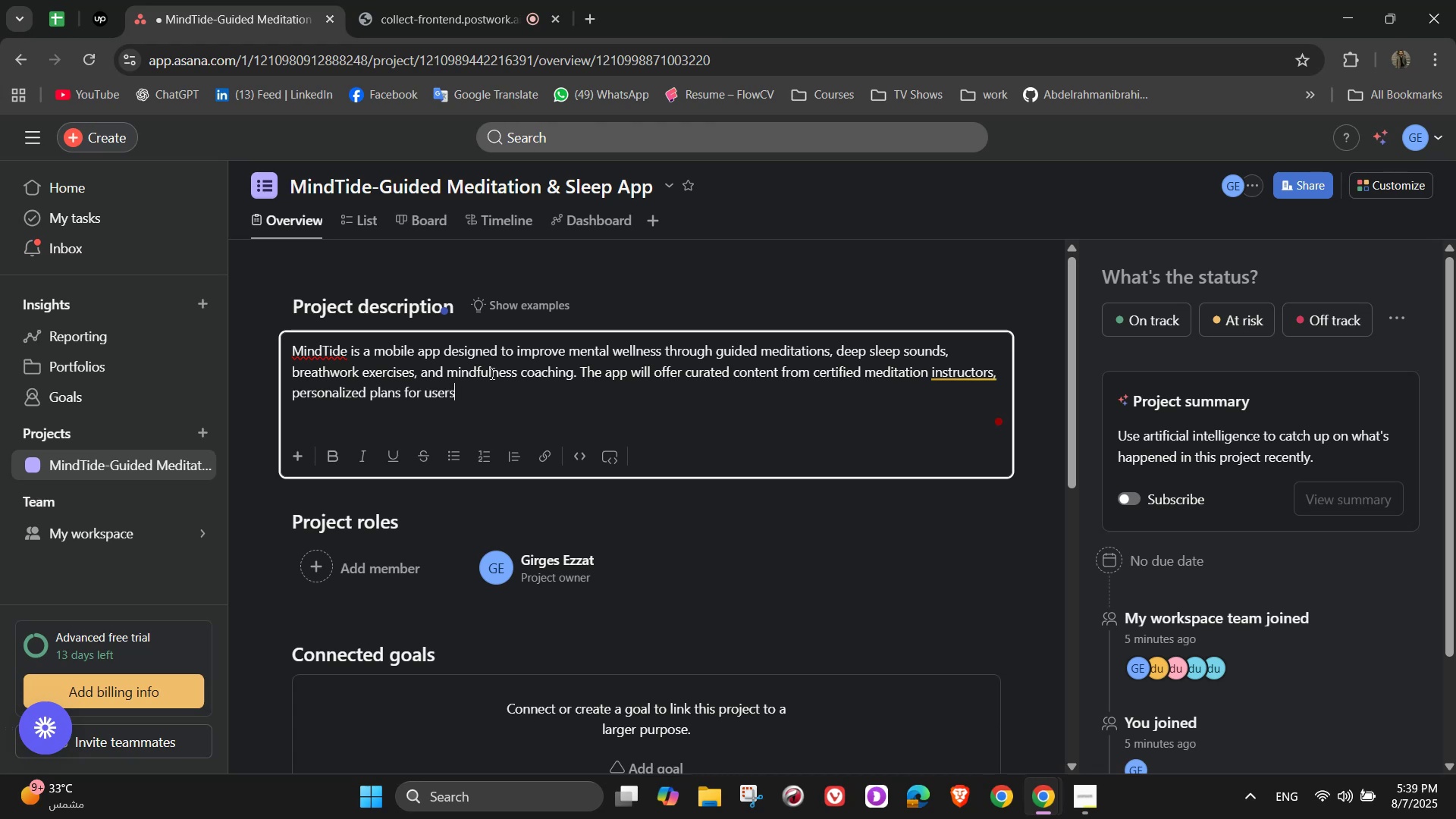 
key(Comma)
 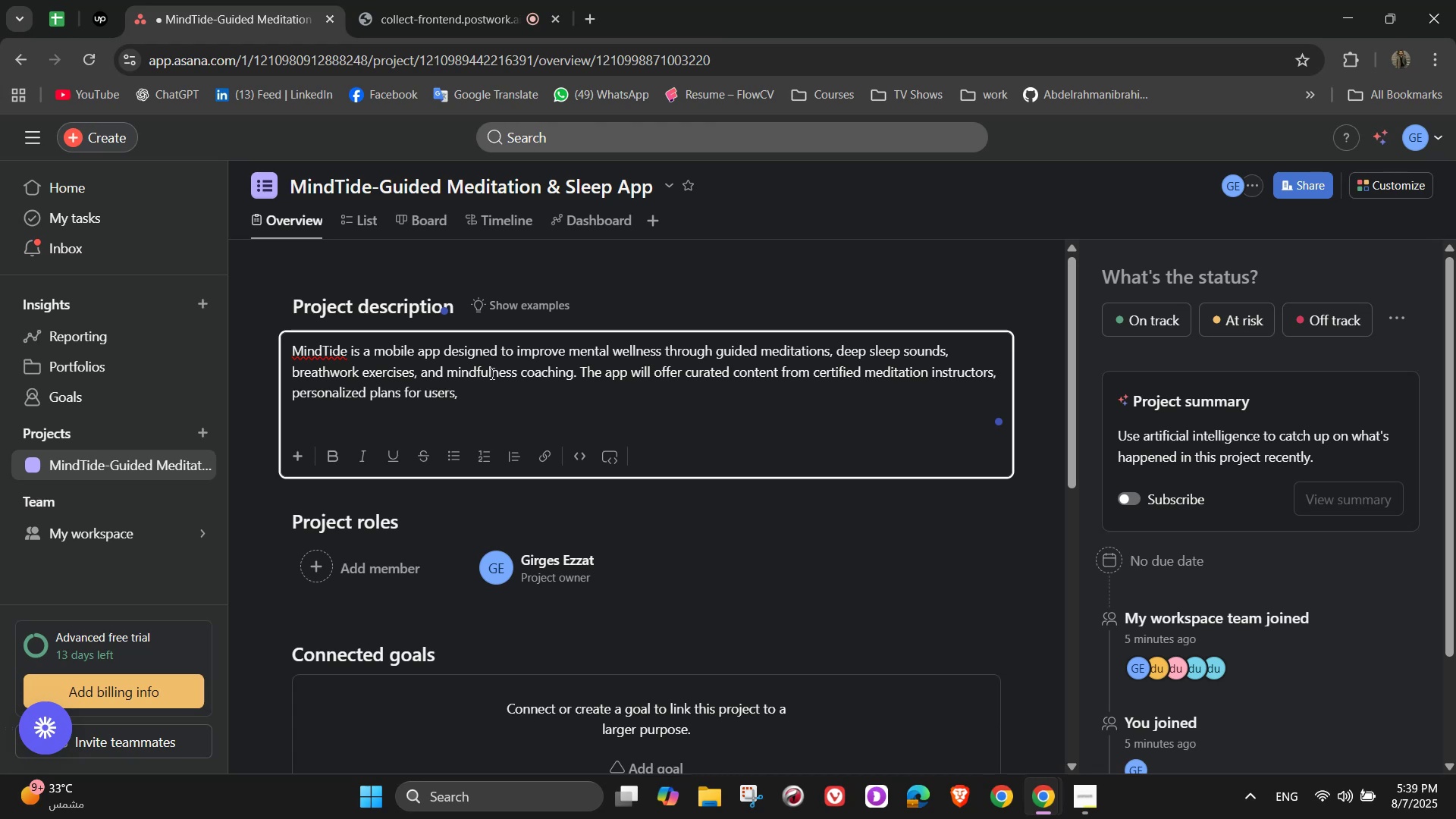 
wait(8.92)
 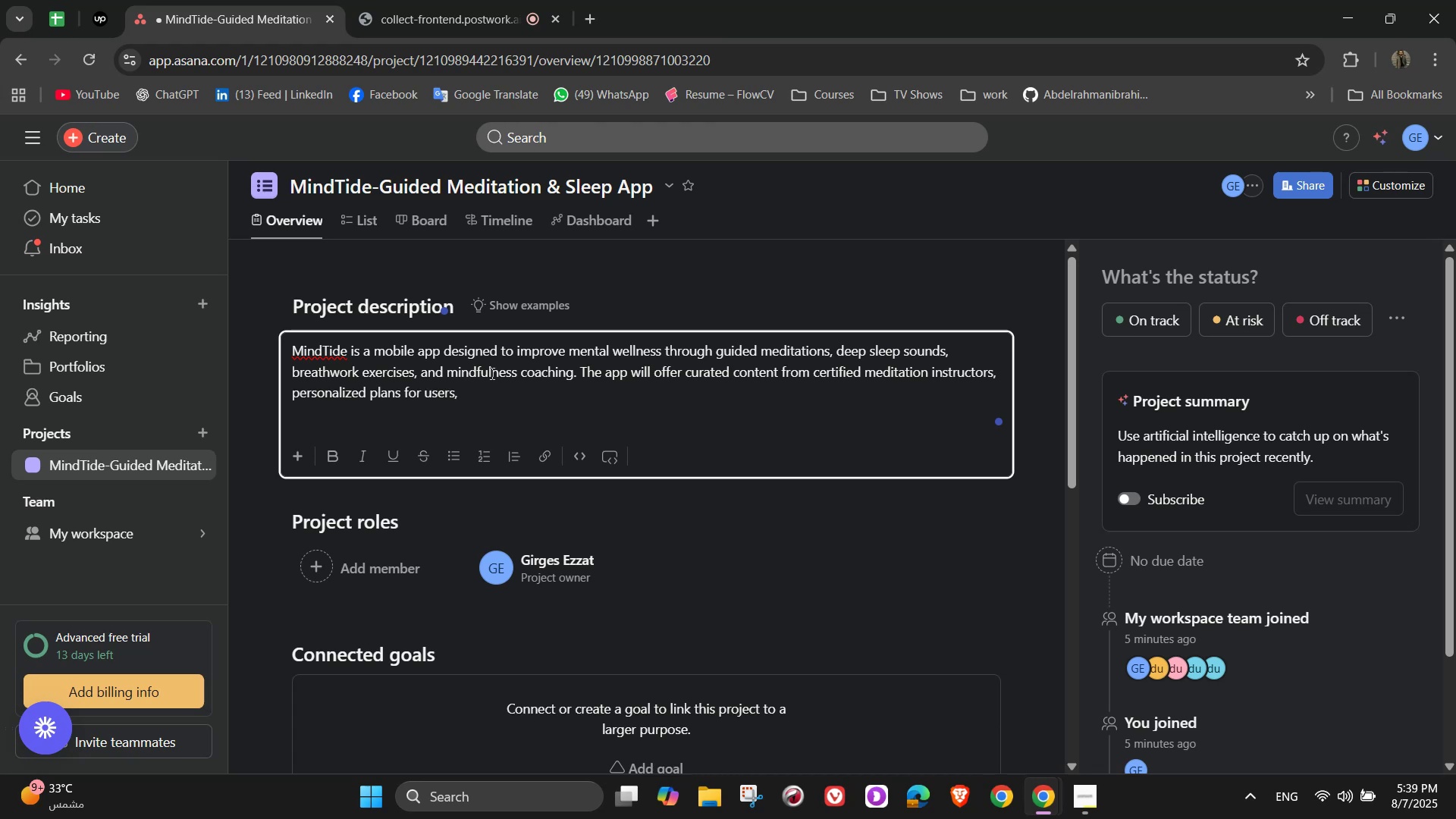 
type( and )
 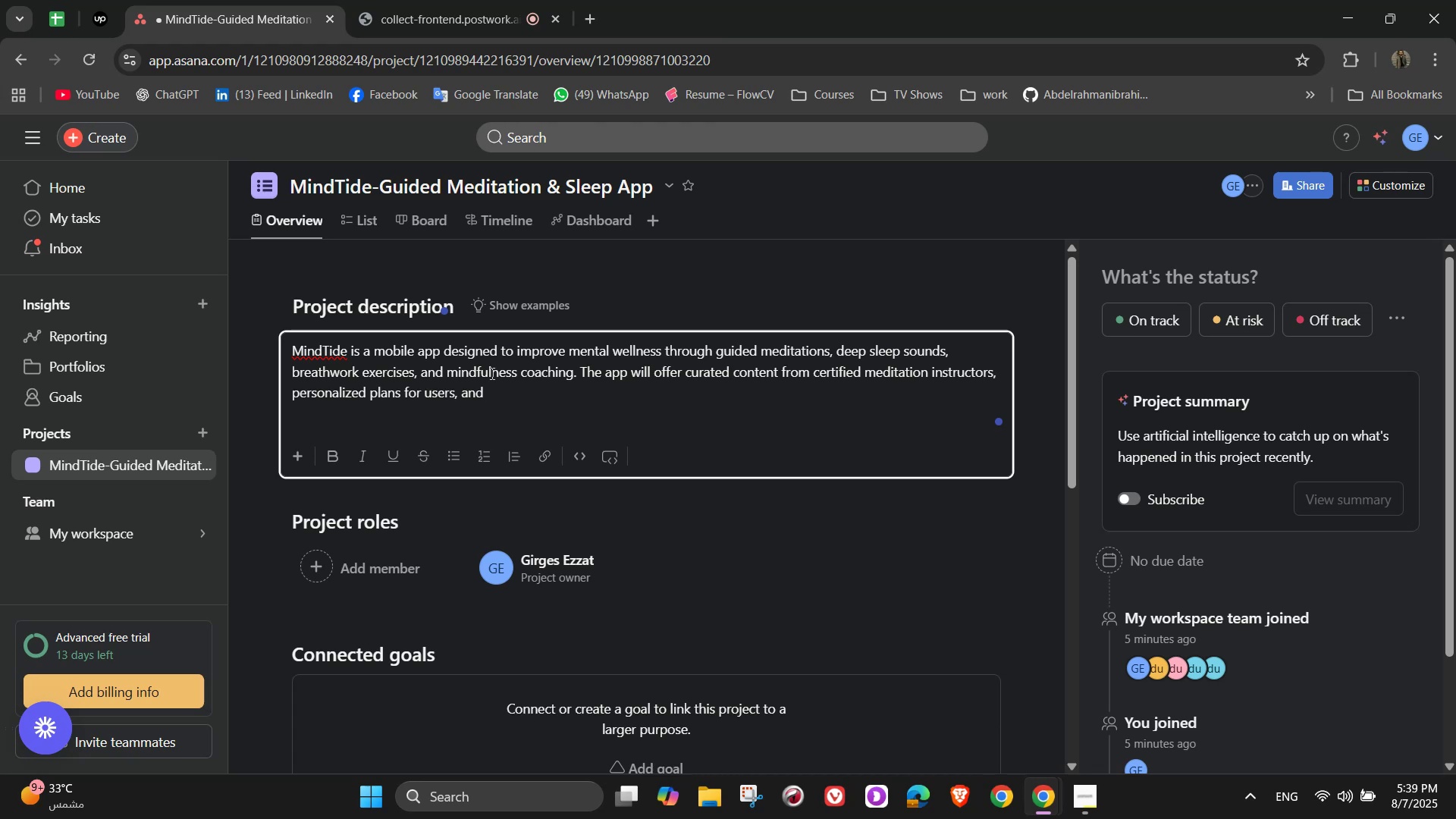 
wait(10.26)
 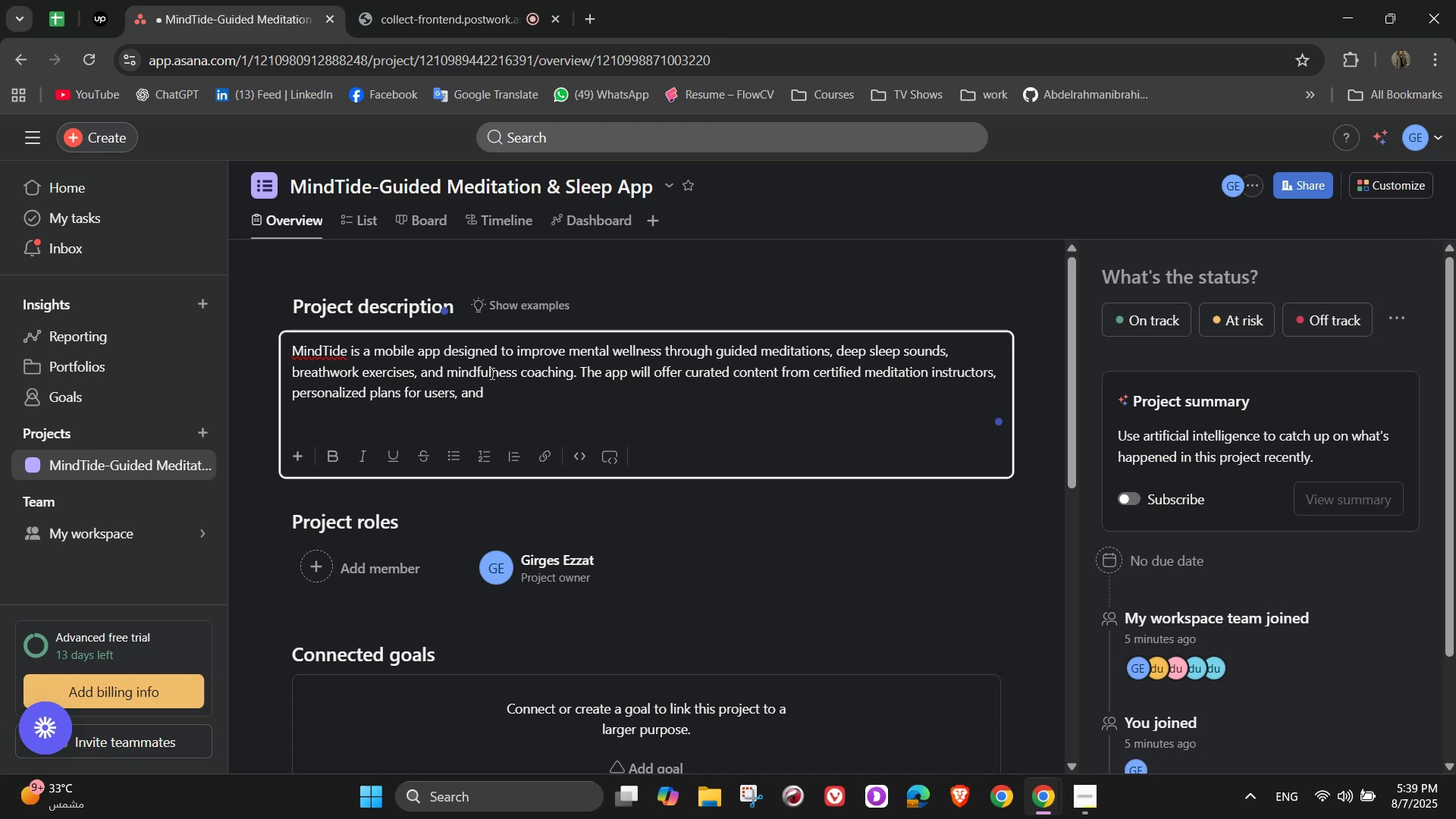 
type(cla)
key(Backspace)
key(Backspace)
type(alming cisuals/audio)
key(Backspace)
type(ov)
 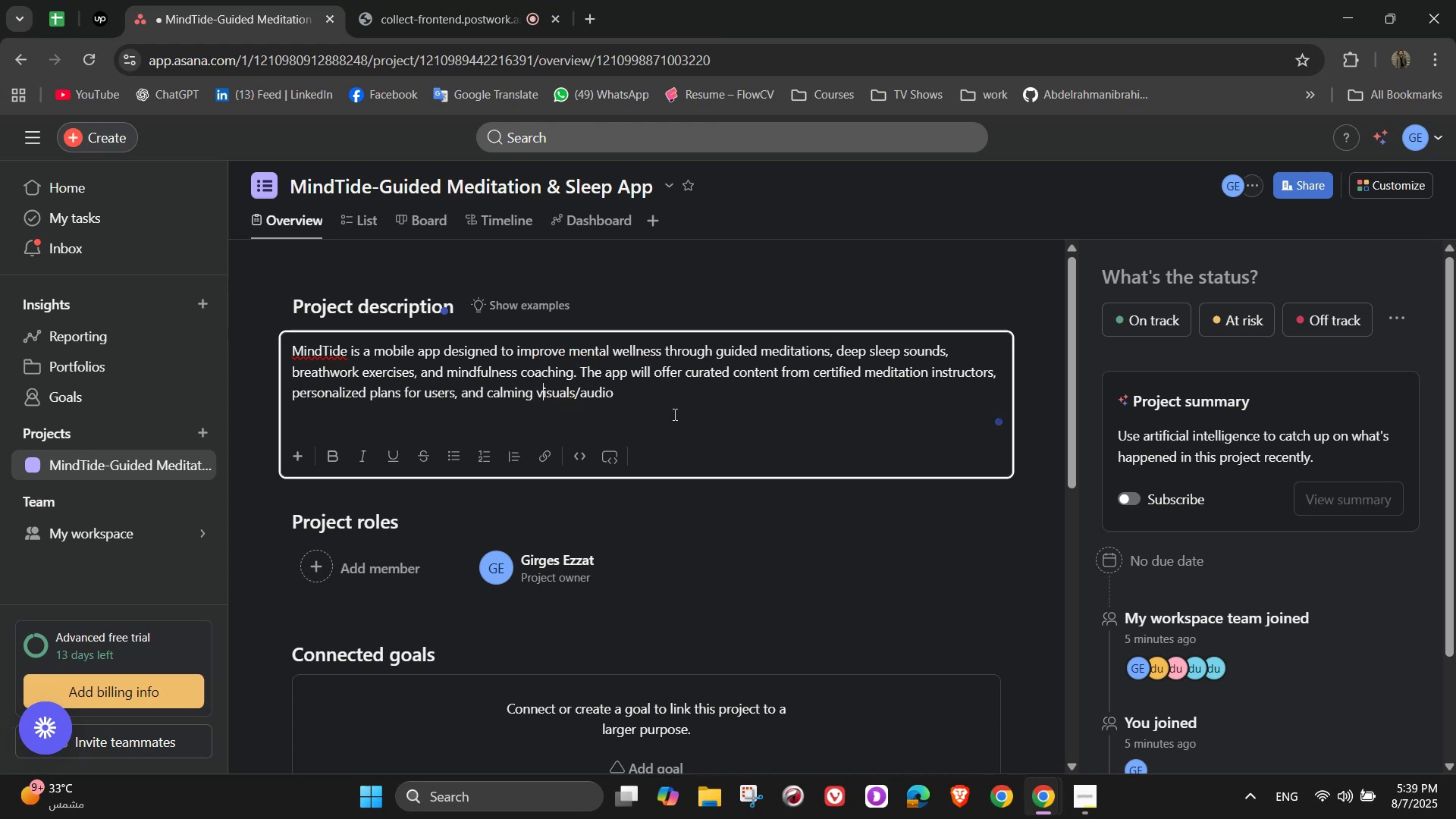 
left_click_drag(start_coordinate=[542, 396], to_coordinate=[538, 395])
 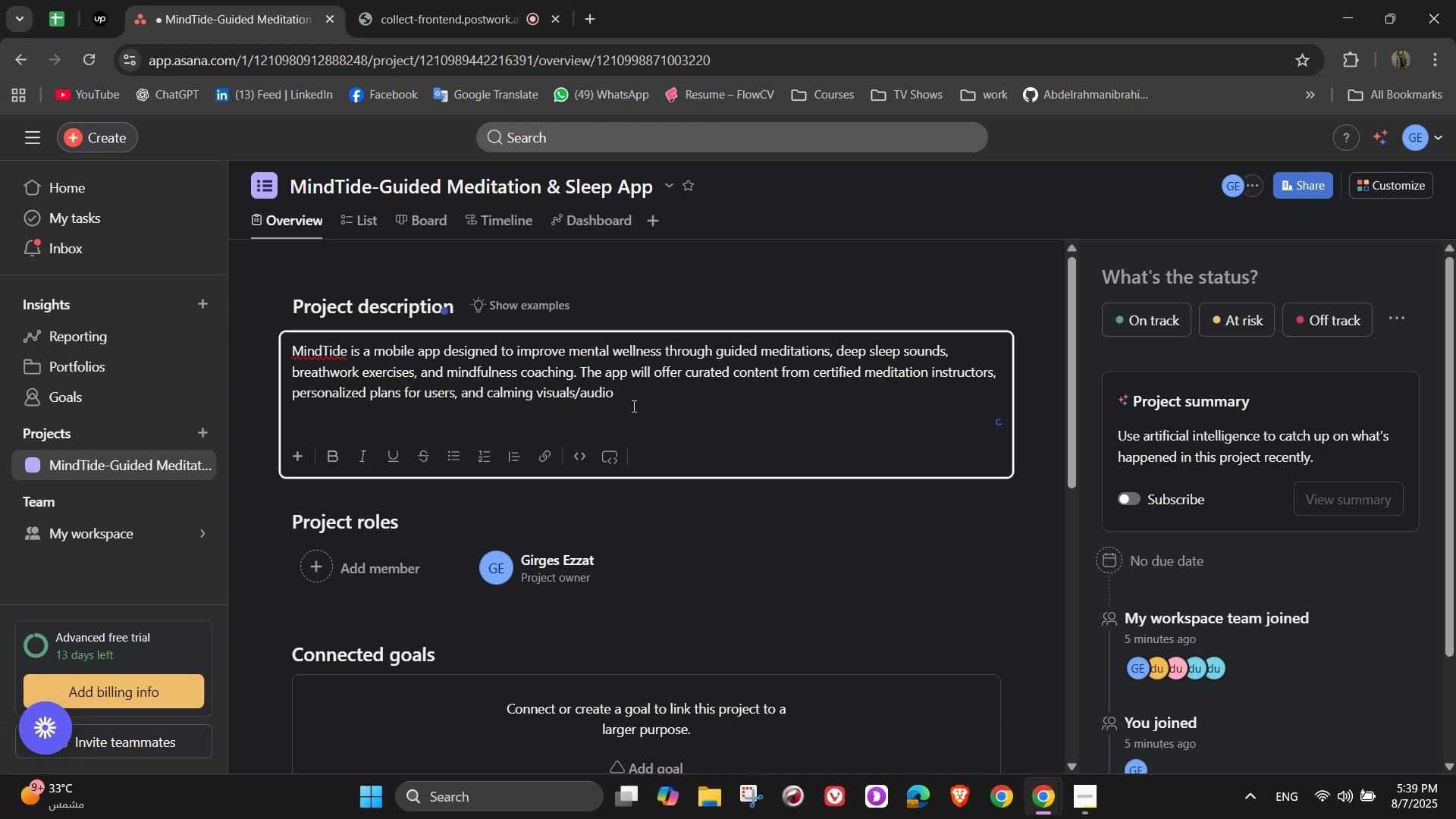 
left_click([645, 405])
 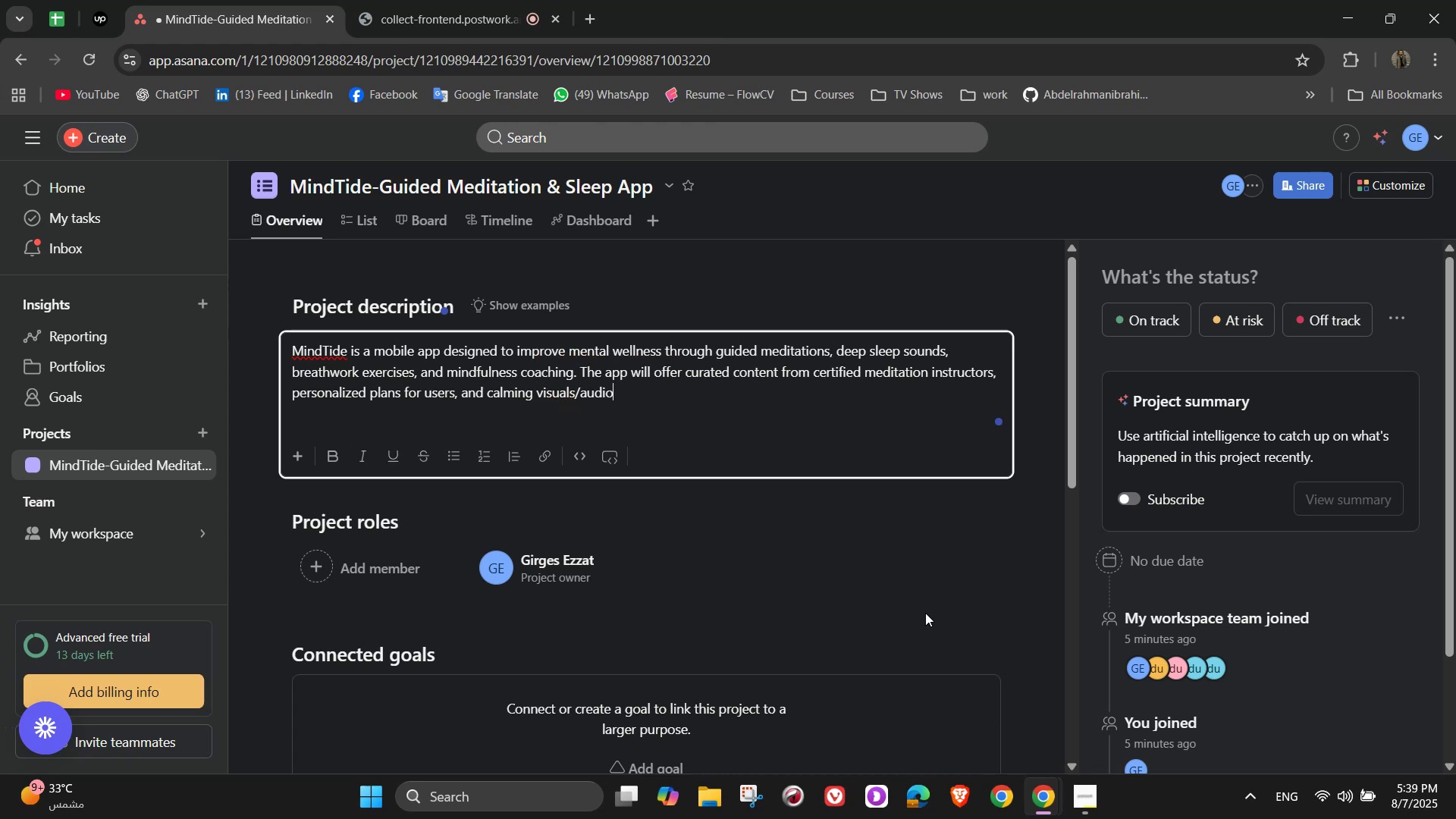 
type( to help )
 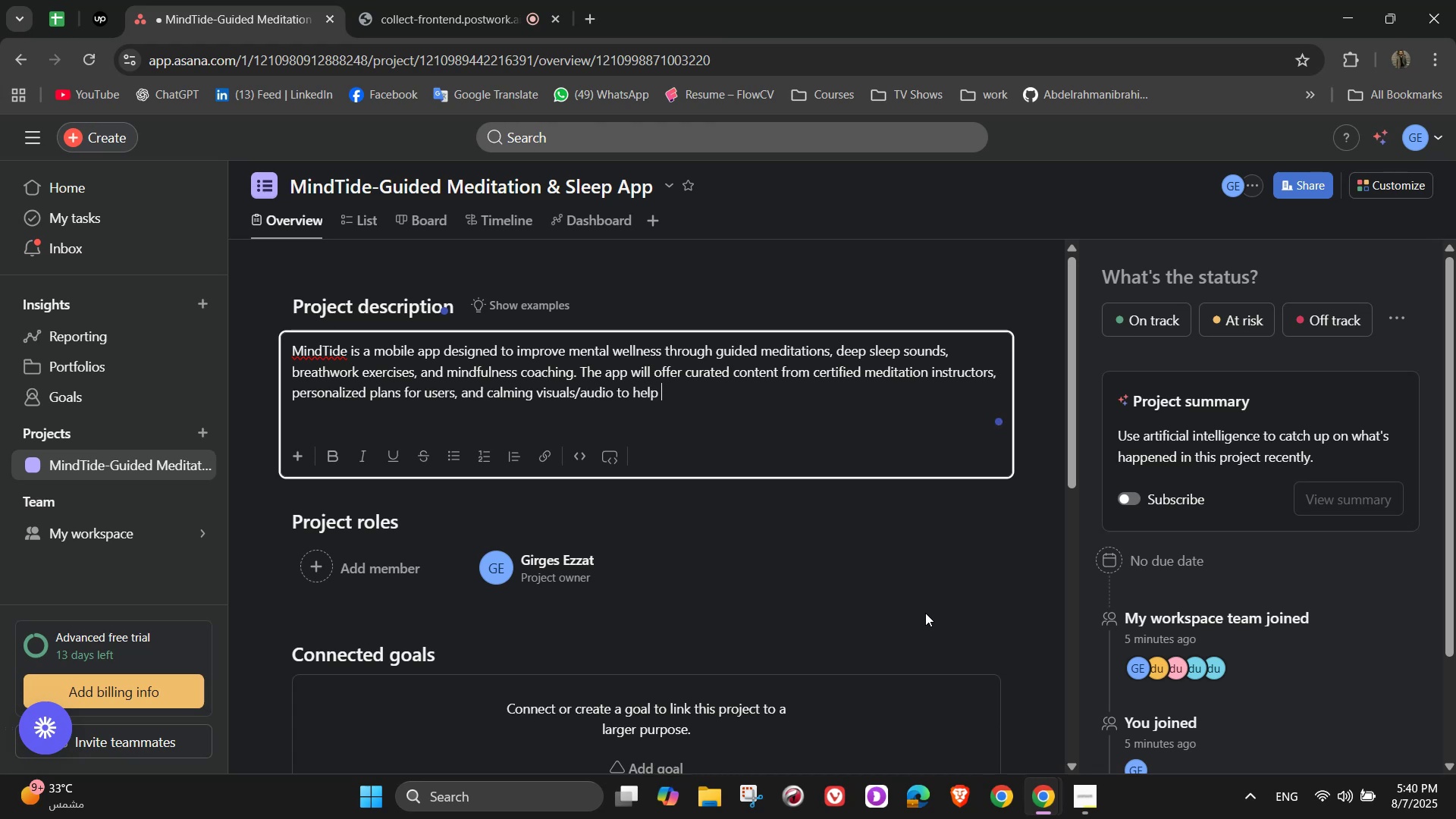 
type(reduce stress)
 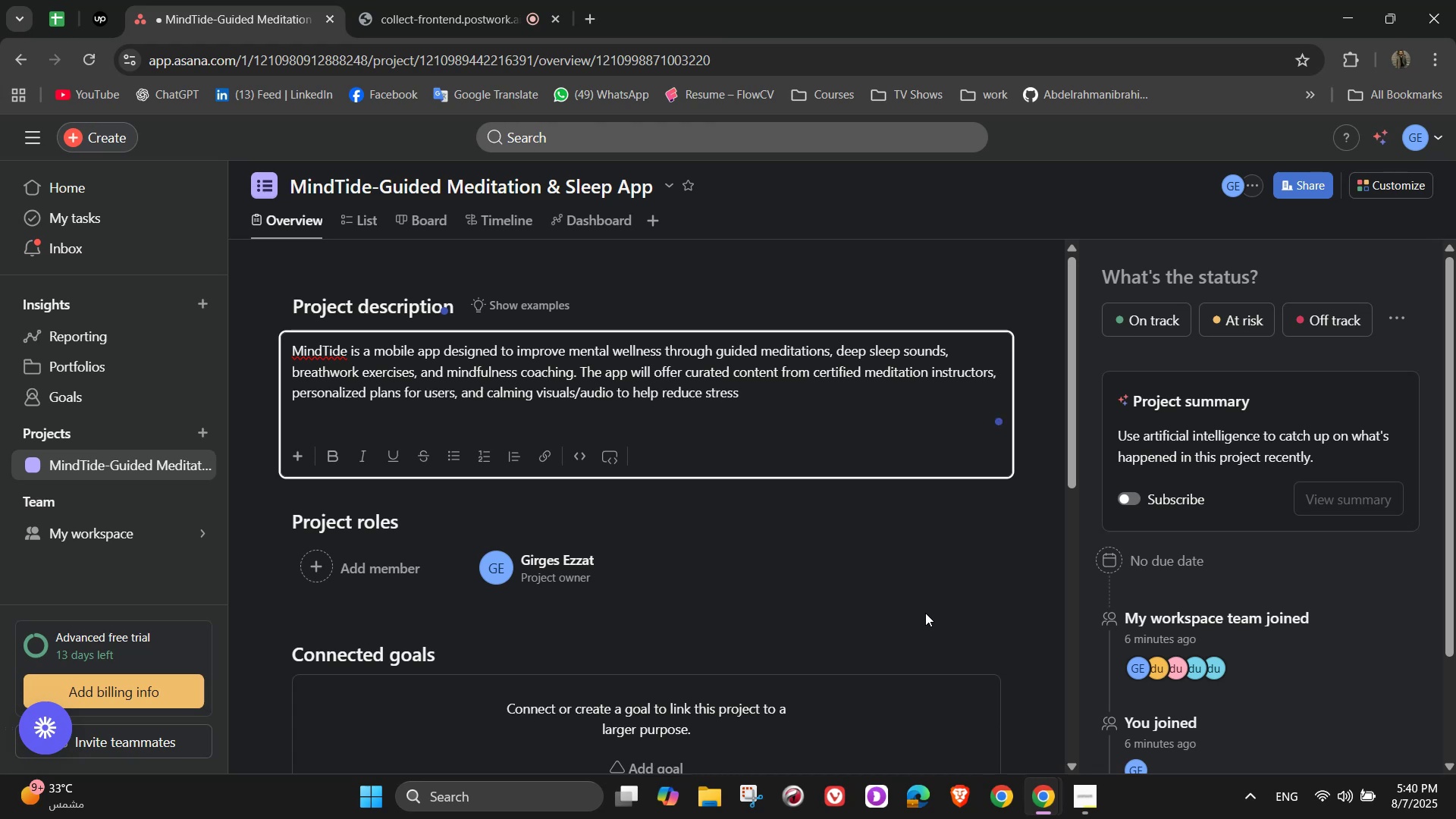 
type(, anxiety, and insomnia)
 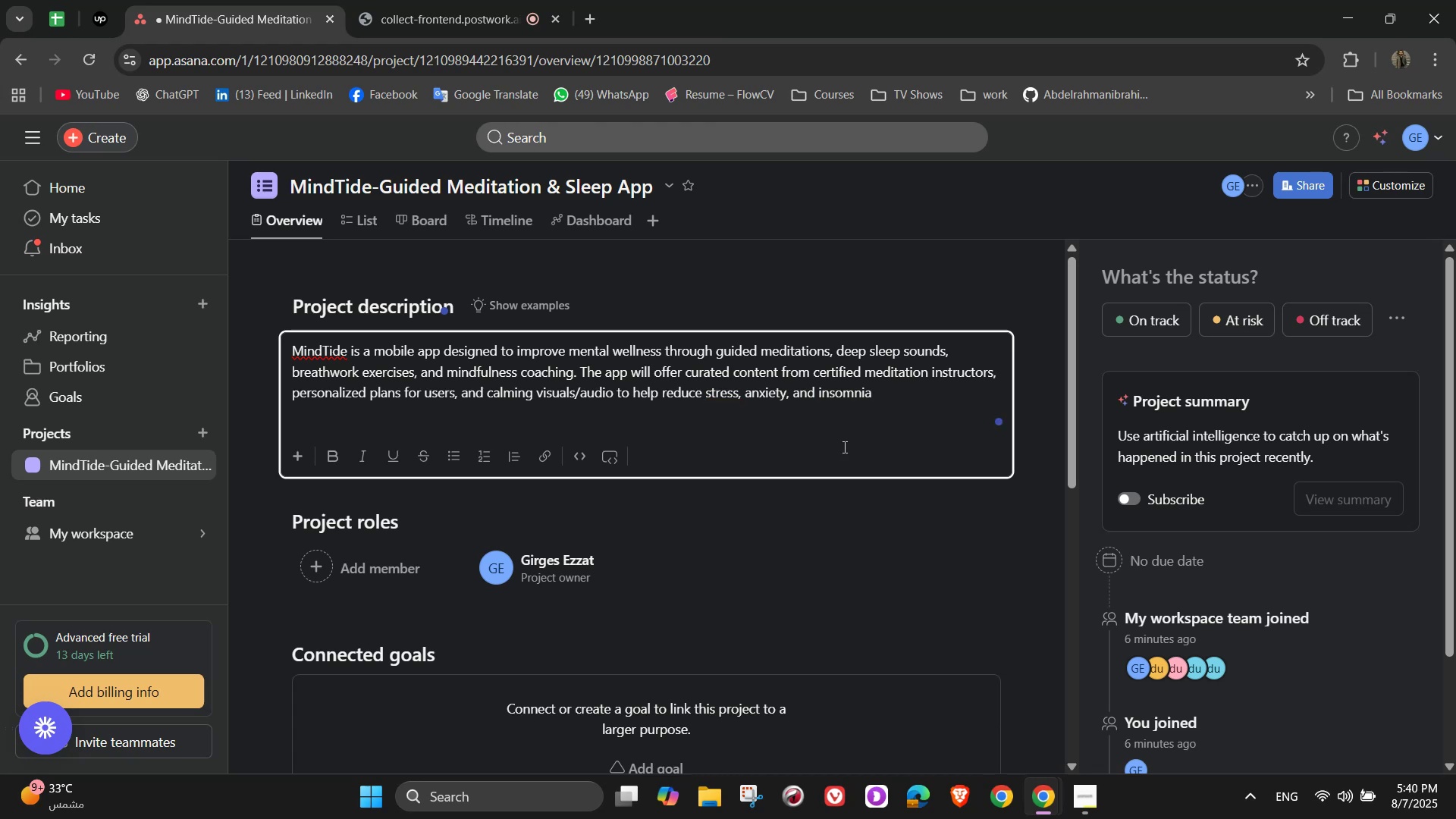 
wait(10.34)
 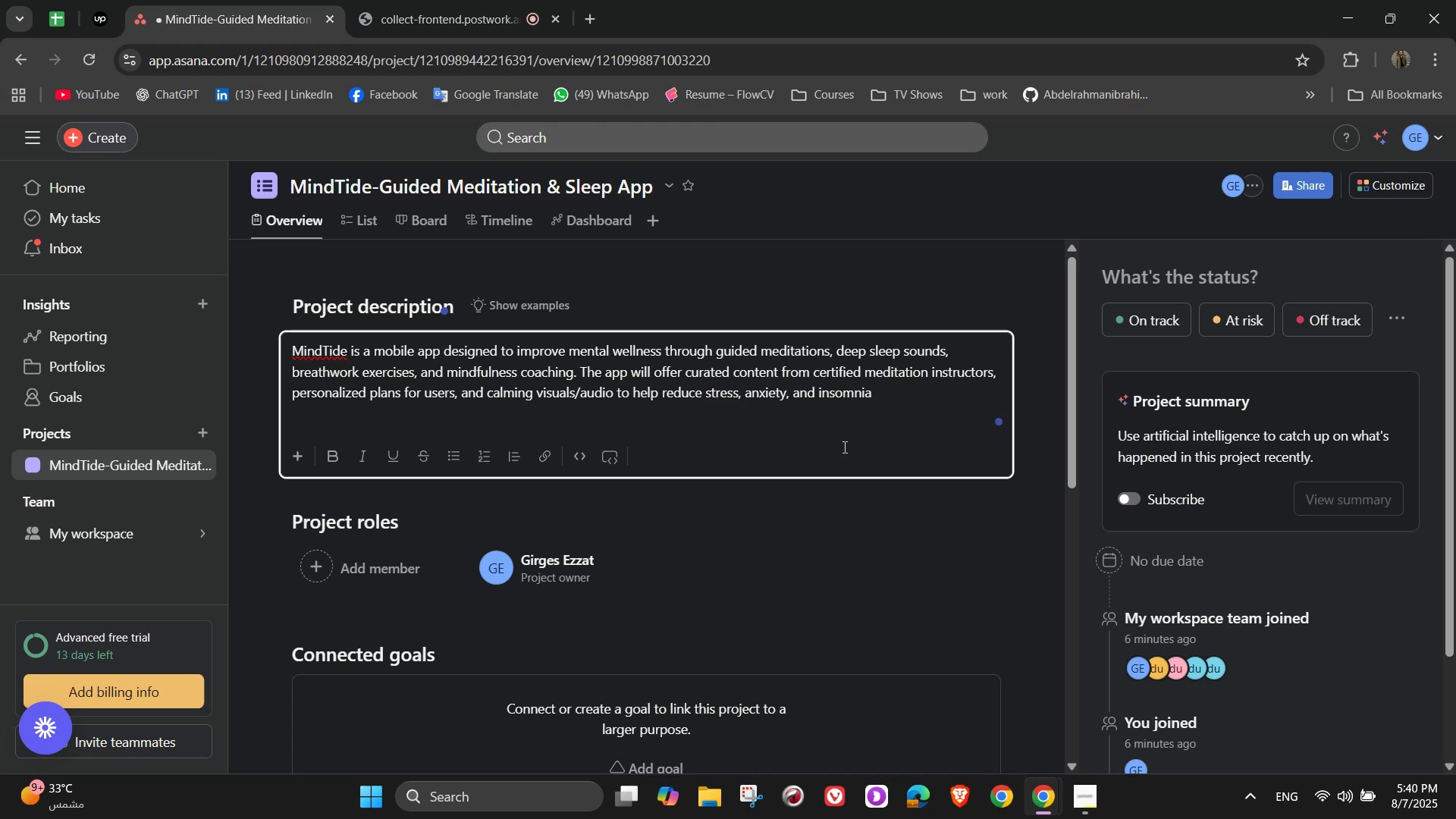 
type(.)
key(NumpadEnter)
key(NumpadEnter)
type(The project focuses on designing.)
key(Backspace)
type(, develp)
key(Backspace)
type(oping [NumLock][NumLock])
key(Backspace)
type(, and launching the MindTide app )
 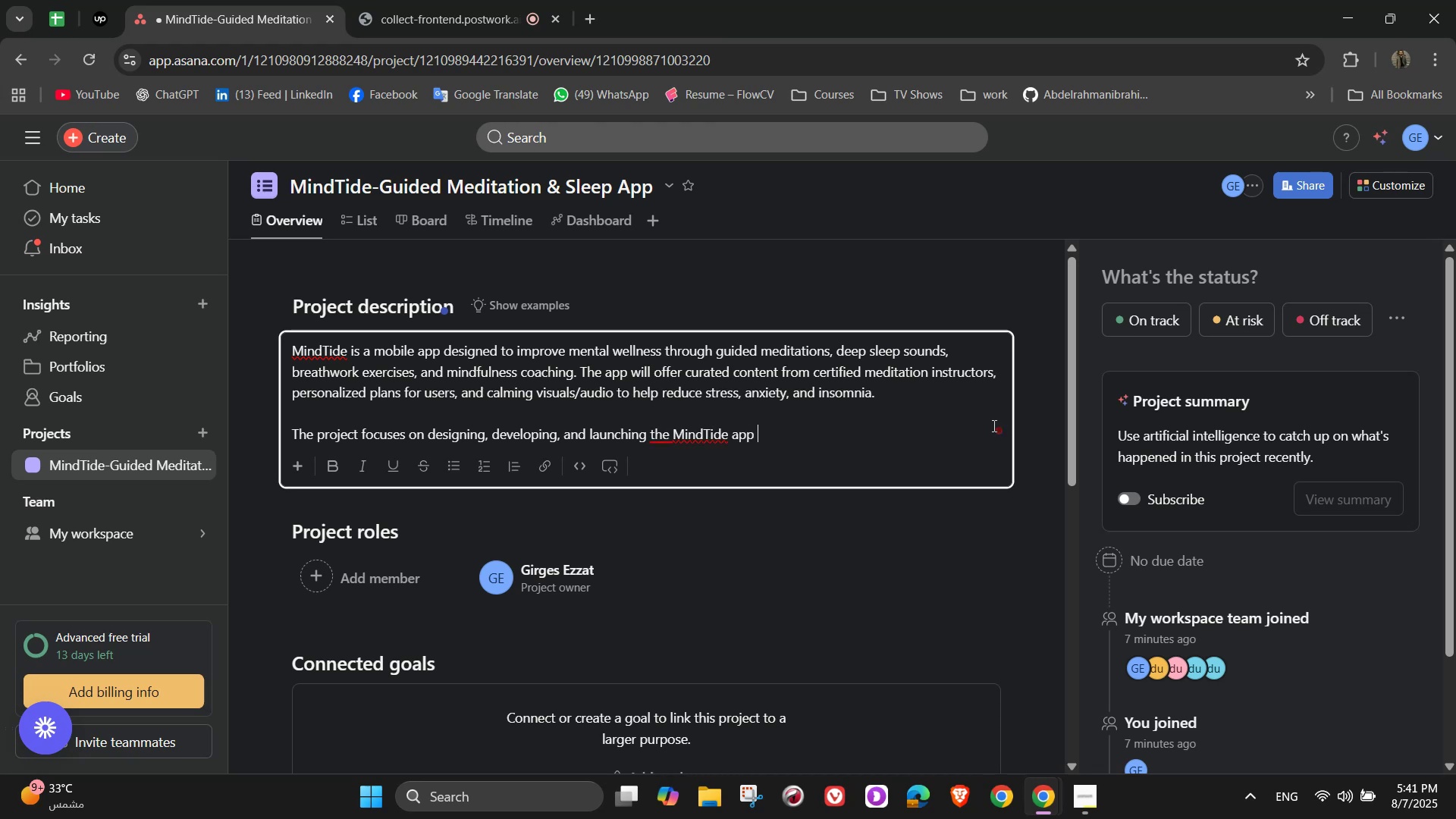 
wait(9.84)
 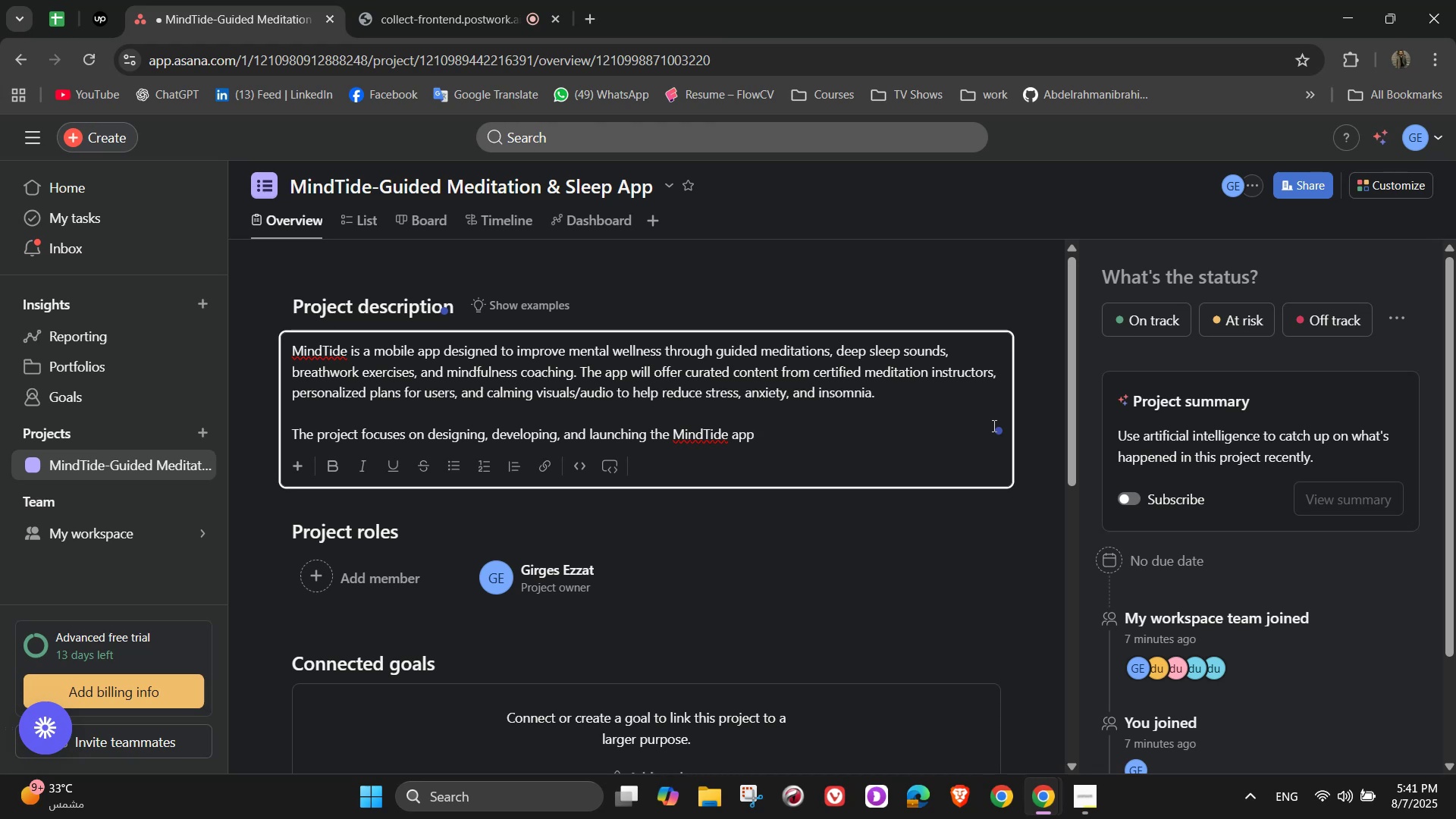 
type(within 5 months)
 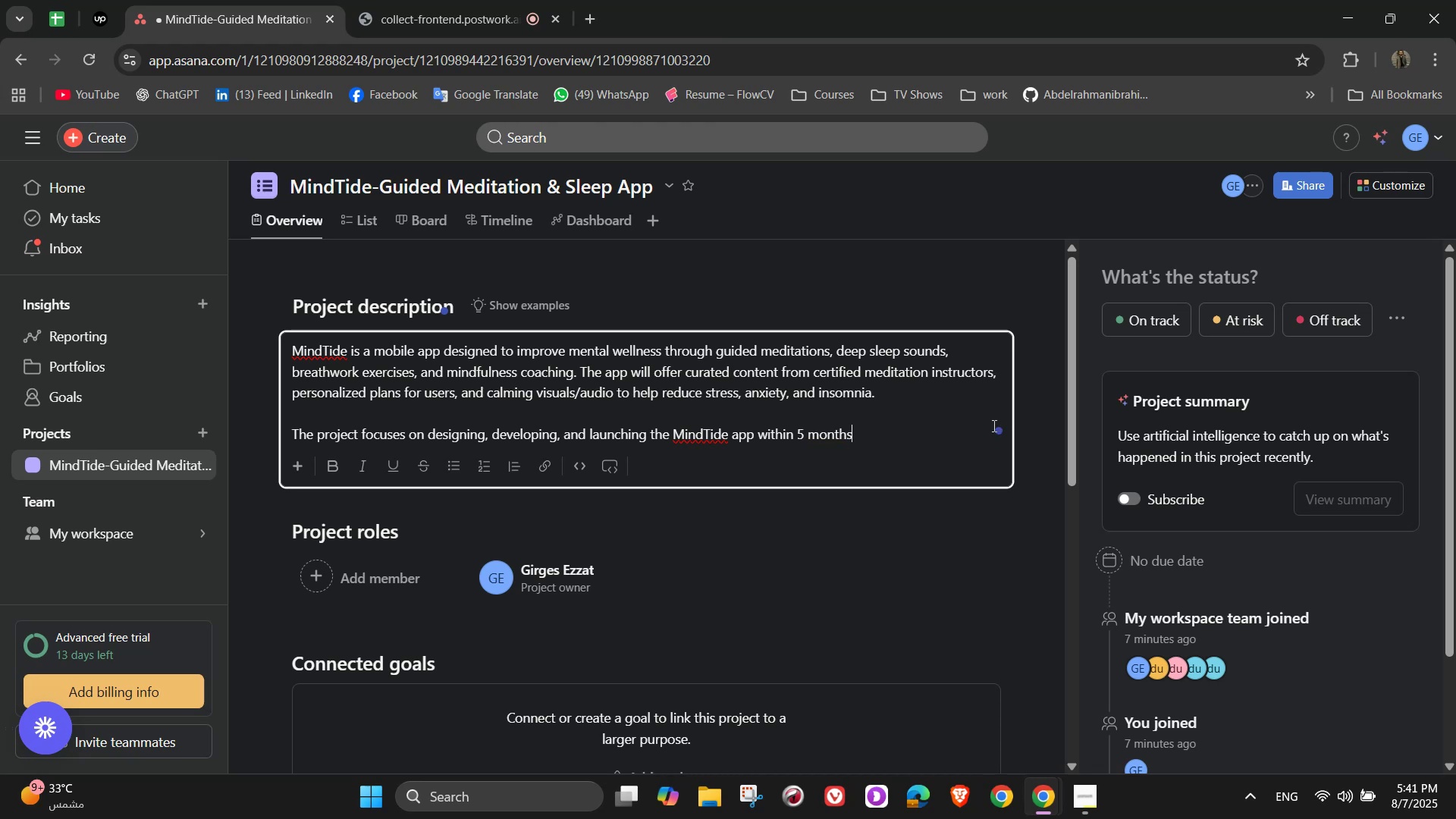 
scroll: coordinate [308, 566], scroll_direction: down, amount: 2.0
 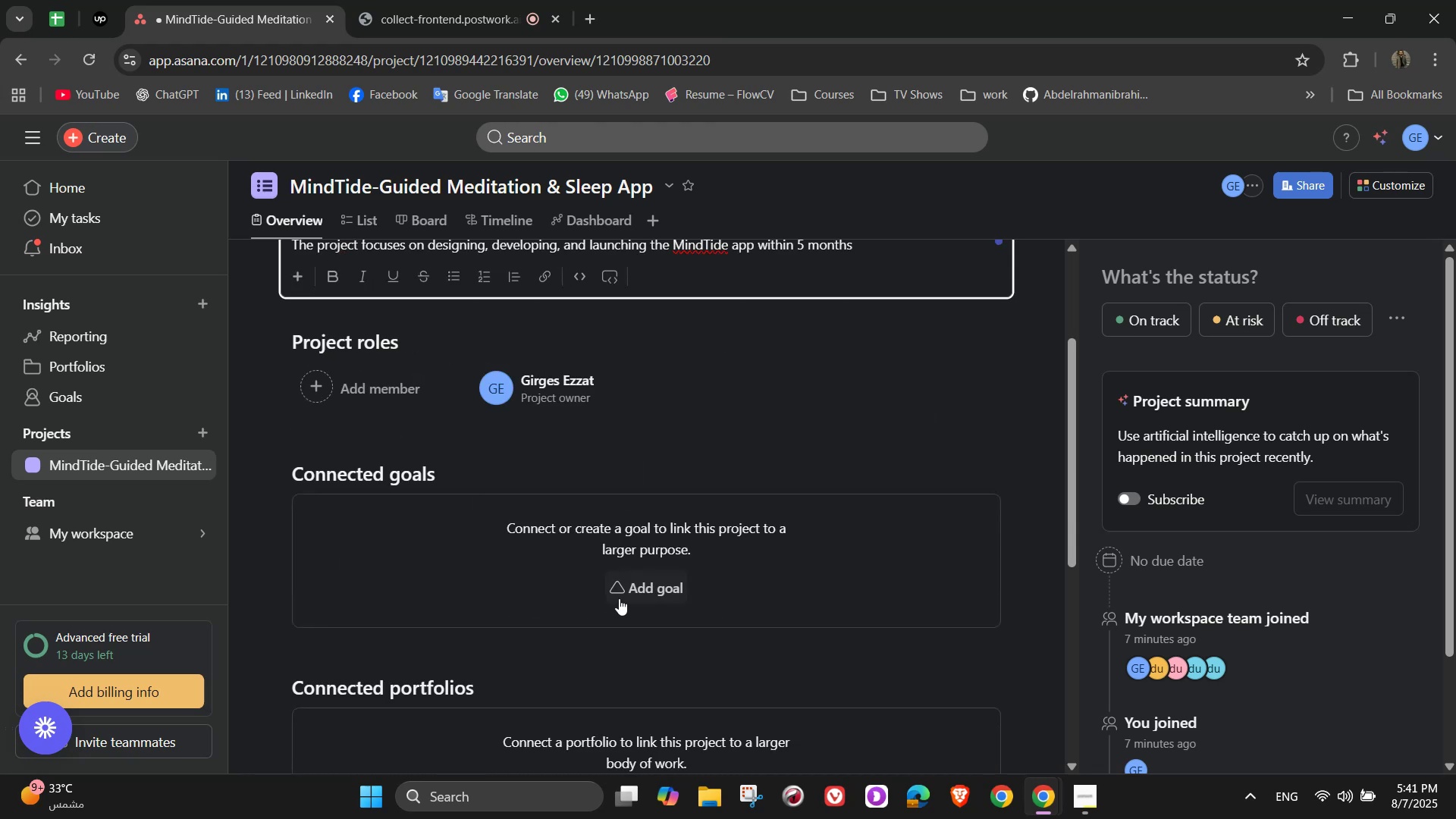 
left_click([644, 597])
 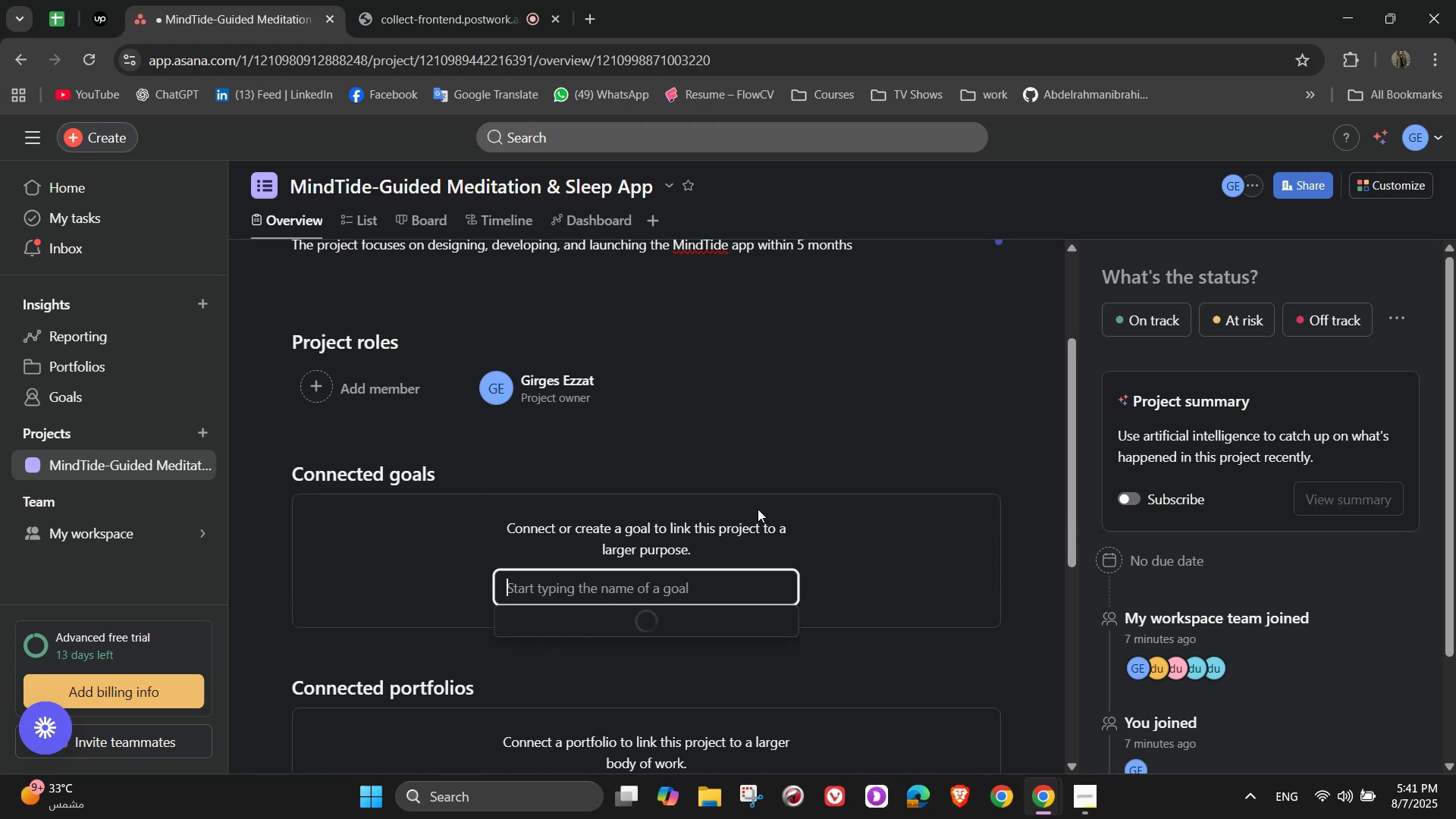 
scroll: coordinate [774, 465], scroll_direction: down, amount: 3.0
 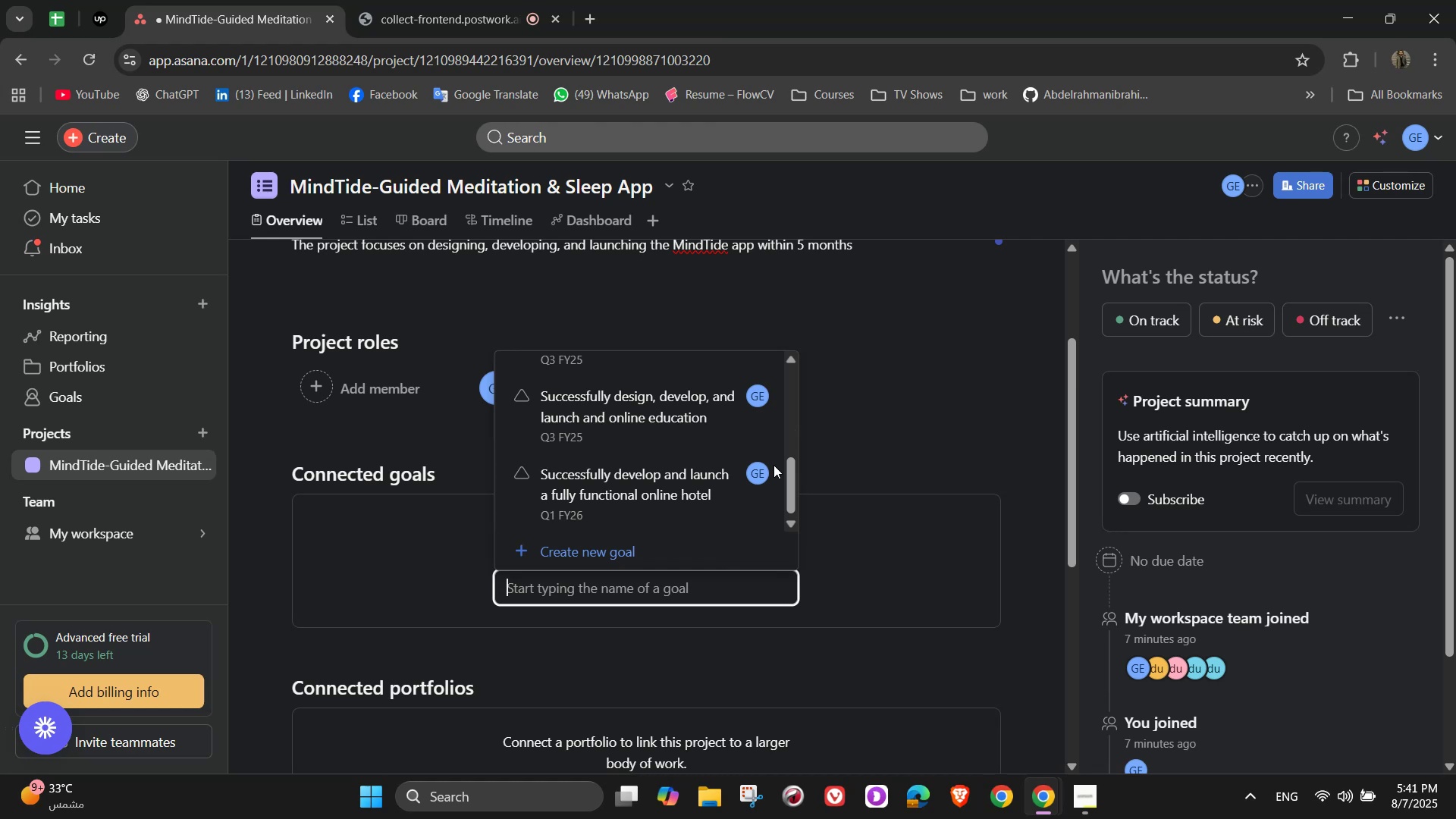 
left_click([626, 554])
 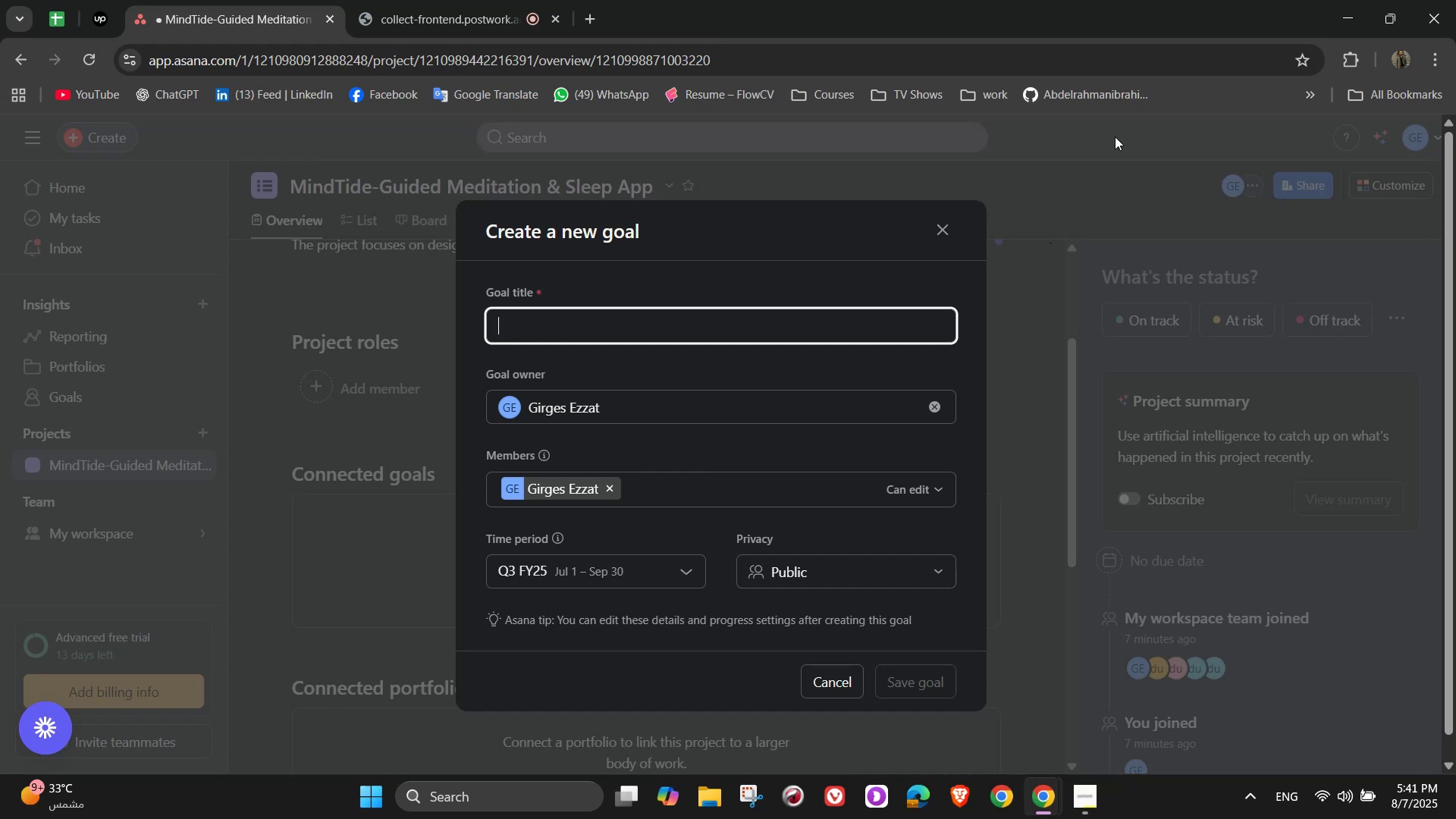 
wait(12.67)
 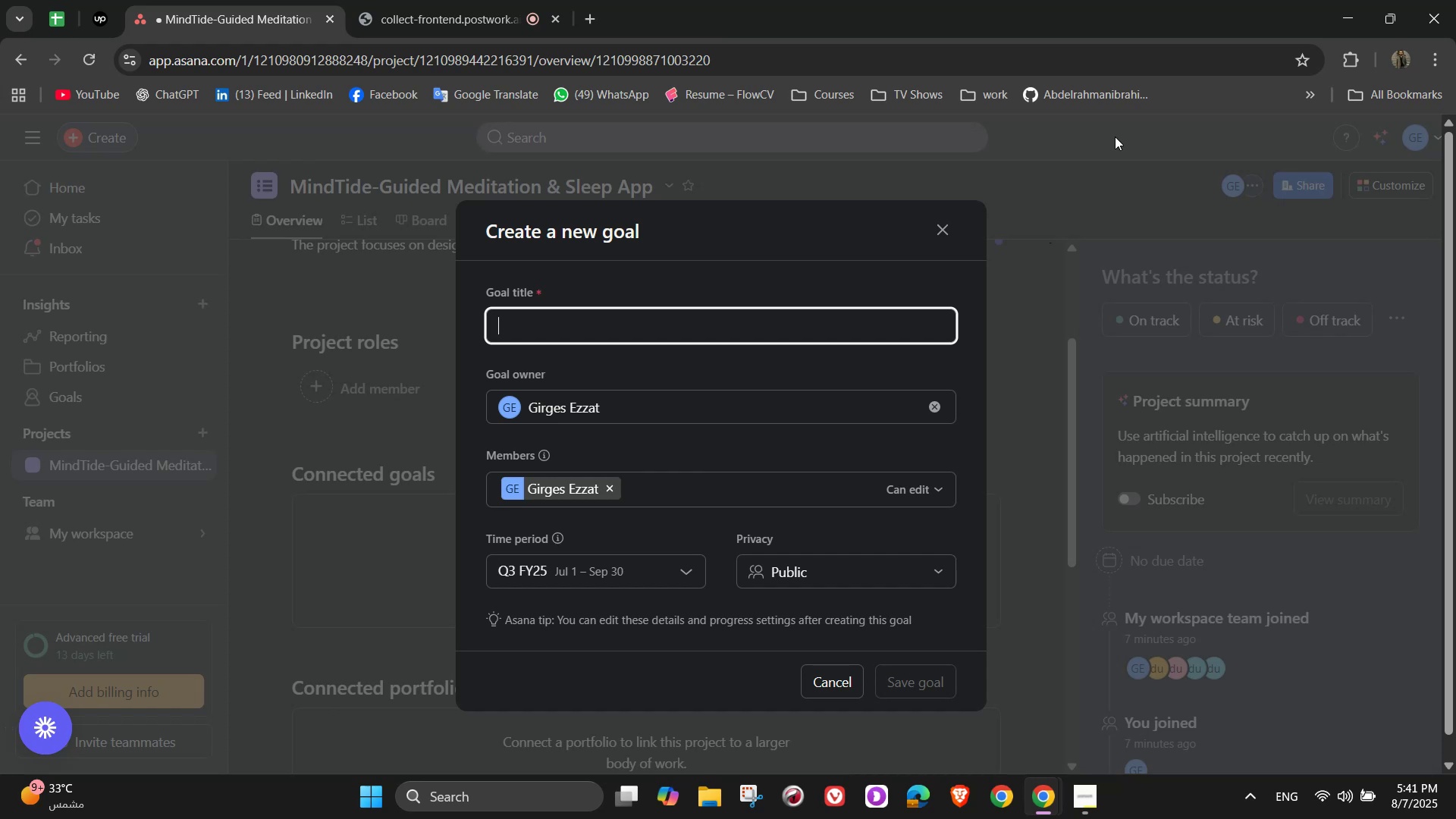 
hold_key(key=ShiftLeft, duration=1.51)
 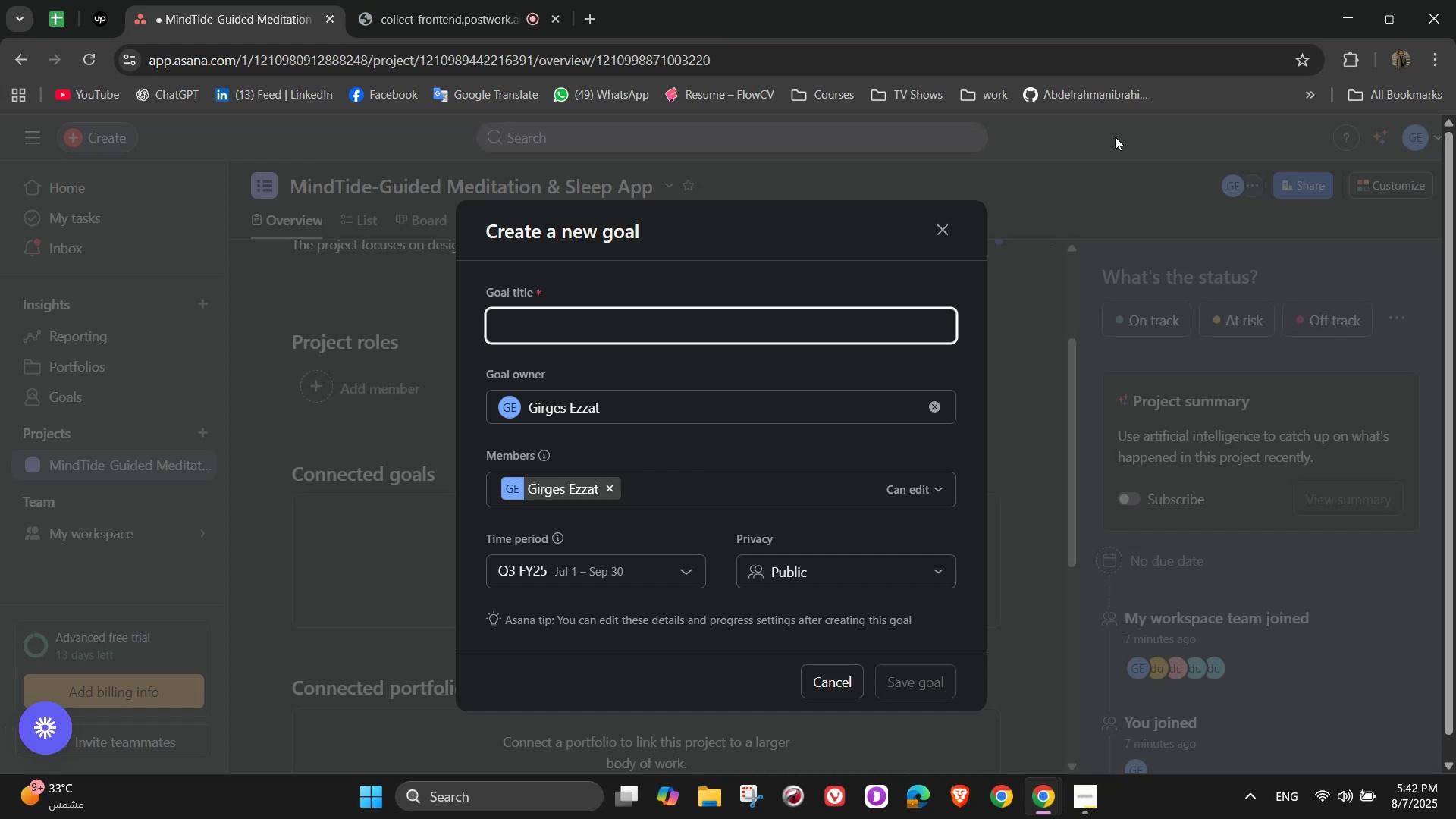 
hold_key(key=ShiftLeft, duration=1.53)
 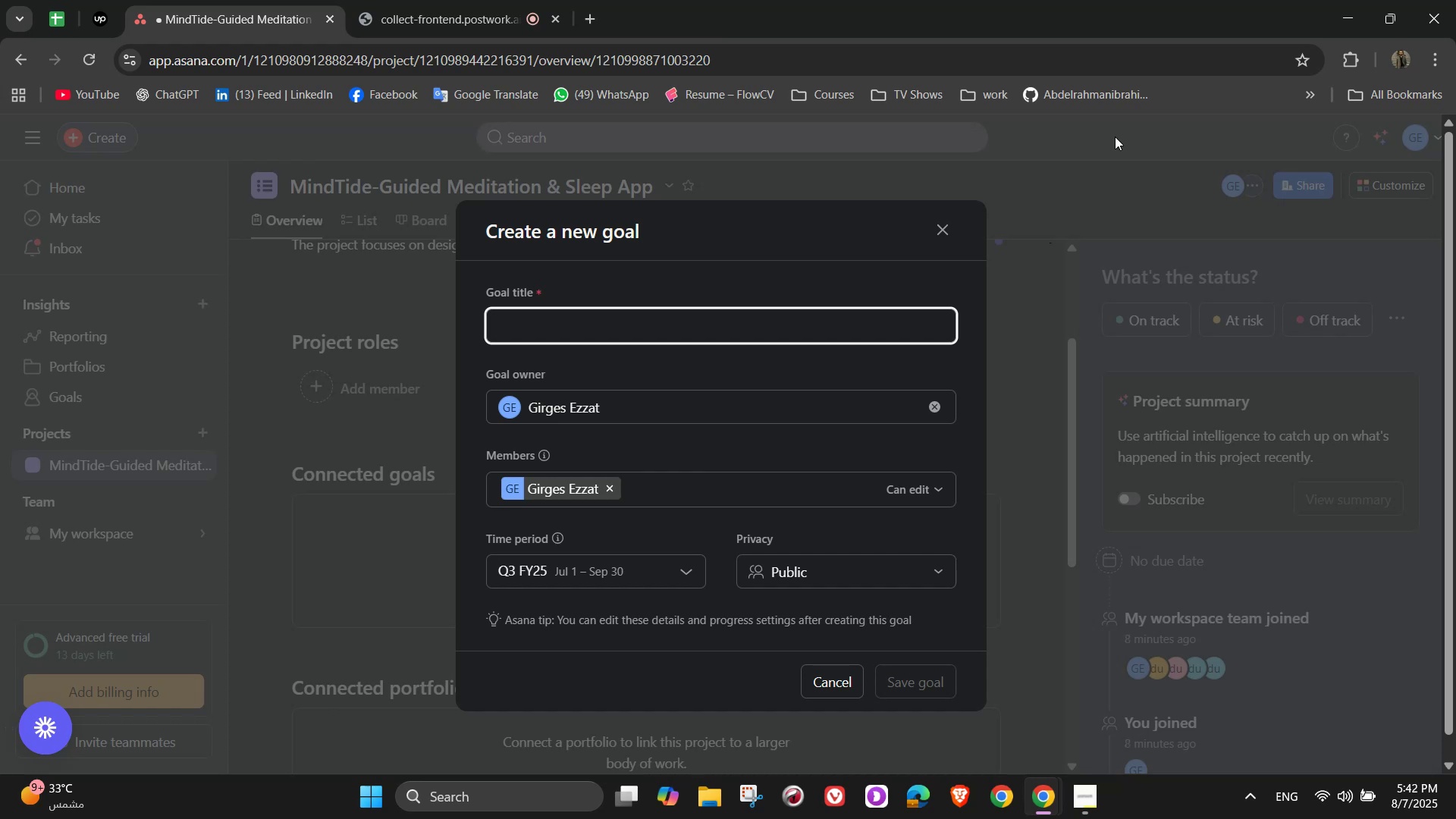 
type(Launch )
 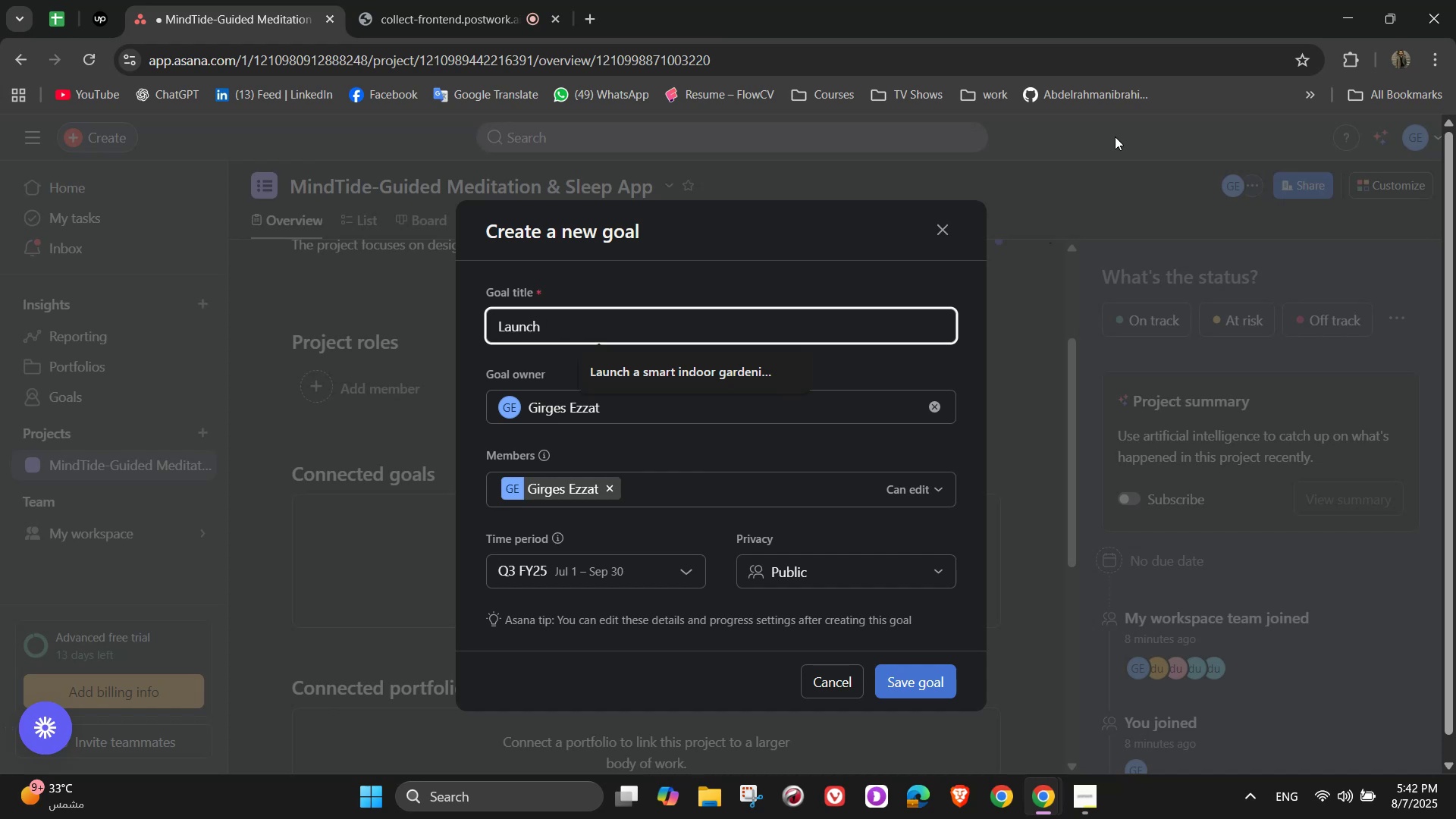 
hold_key(key=ShiftLeft, duration=0.35)
 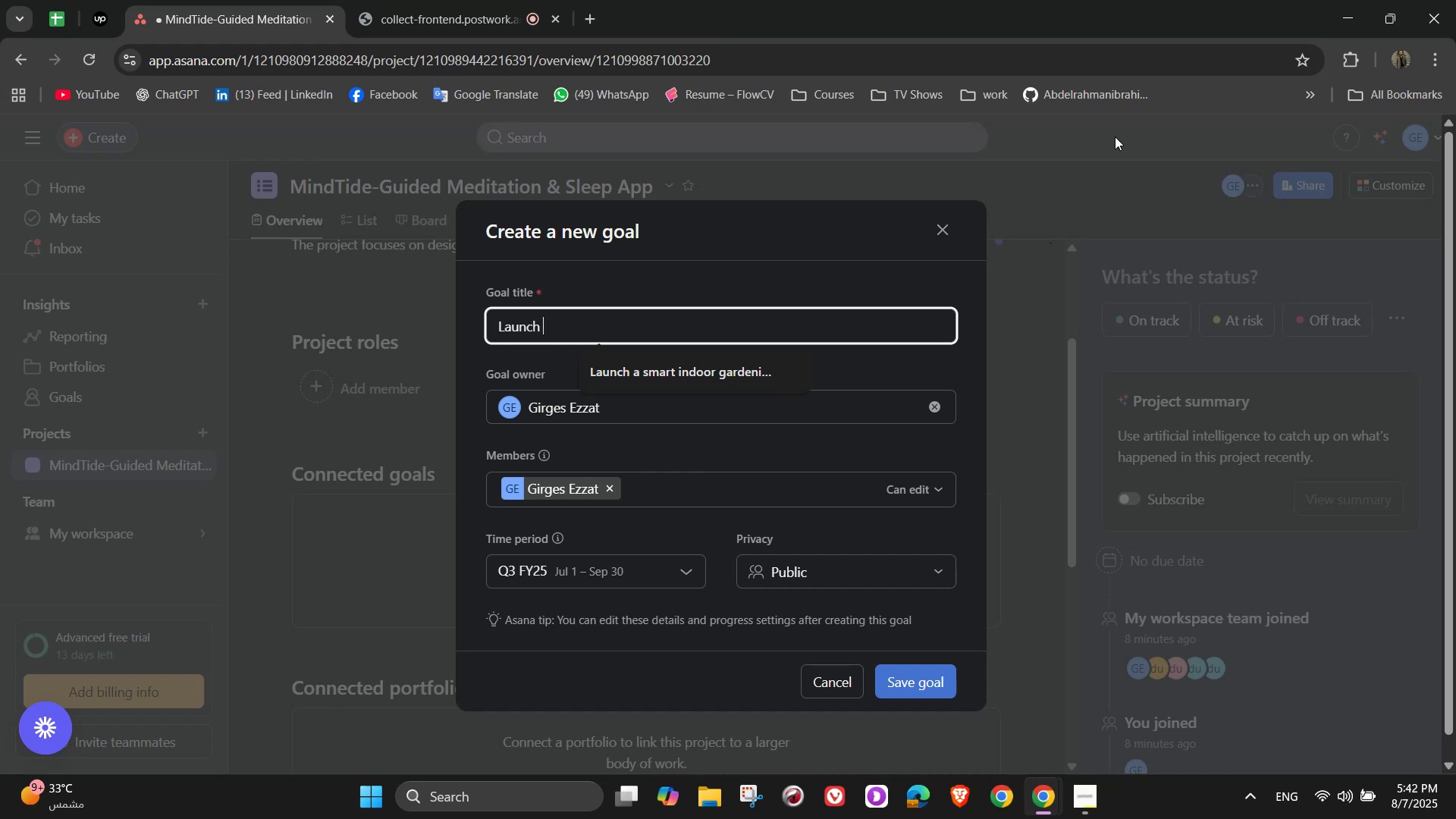 
type(the Mid)
key(Backspace)
type(ndTide )
 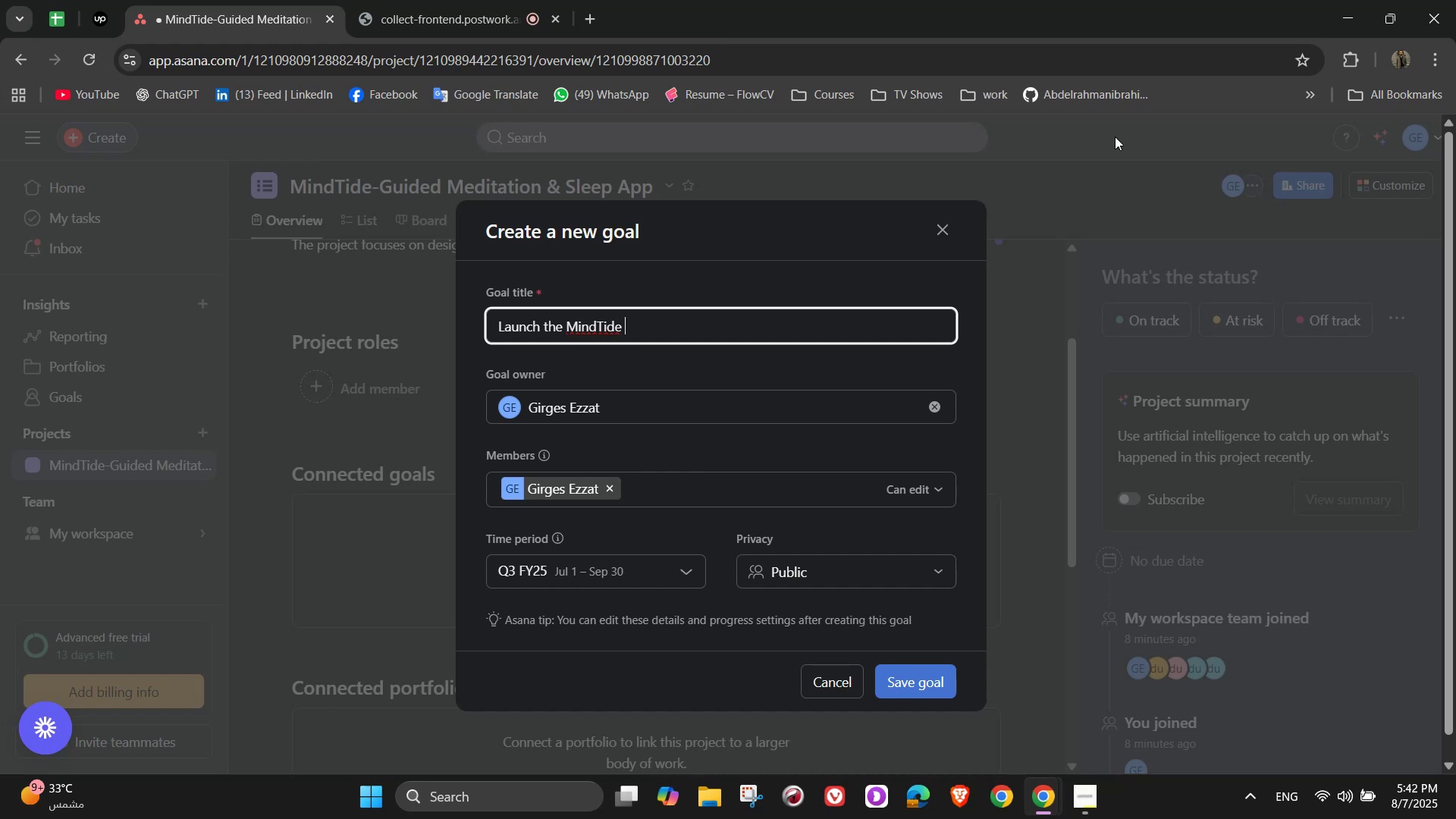 
wait(5.61)
 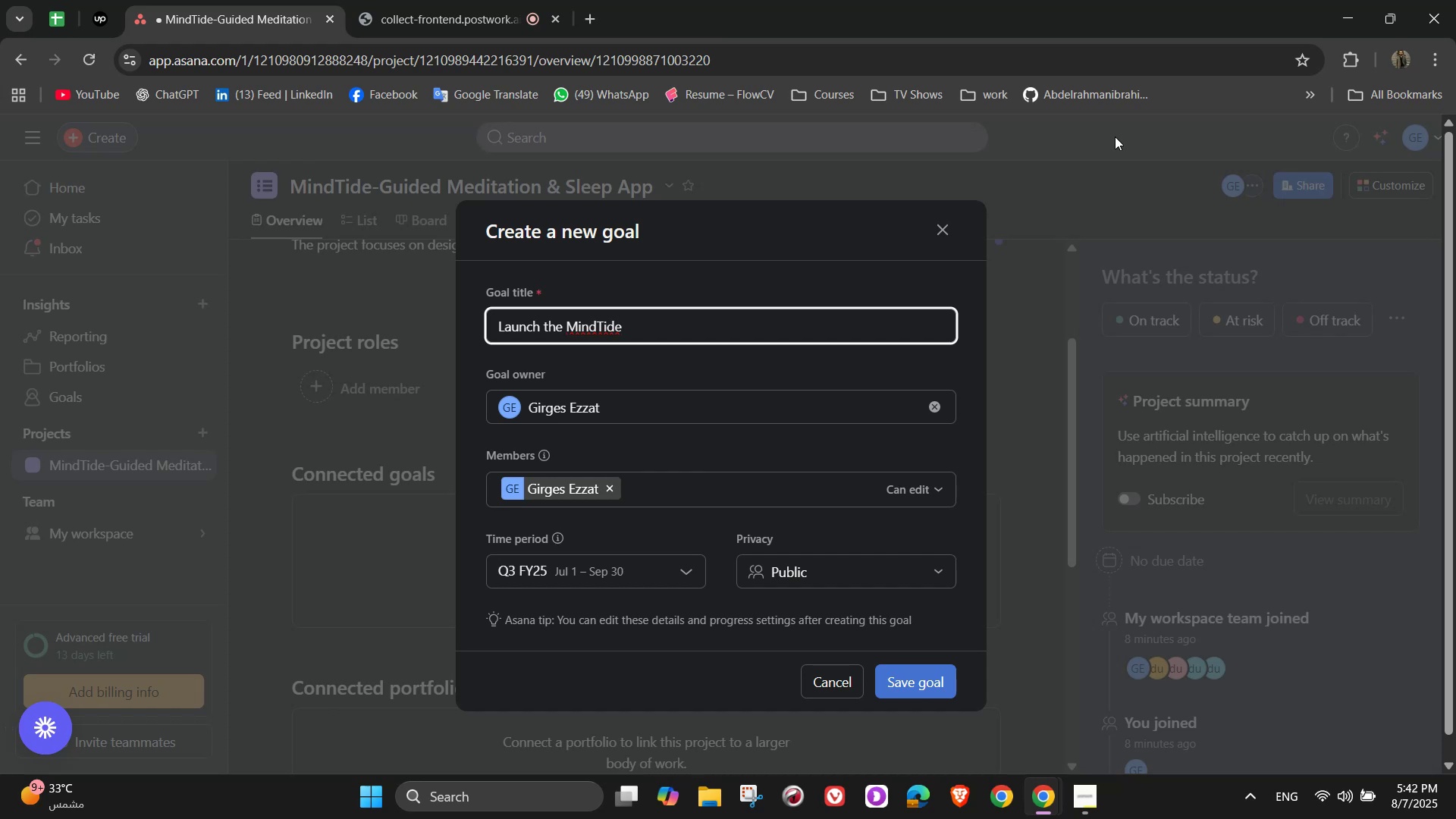 
type(mobile app)
 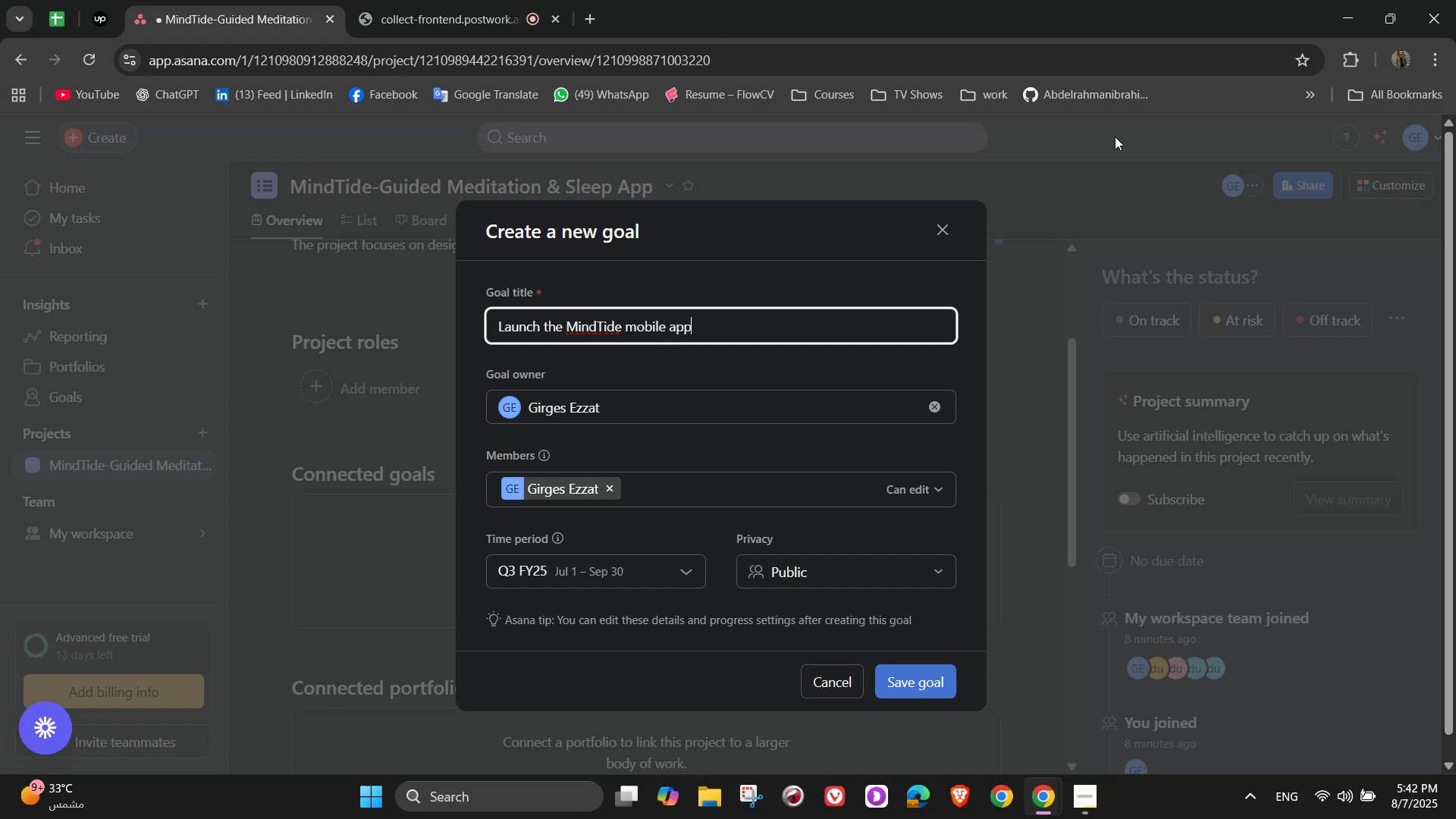 
type(, offering )
 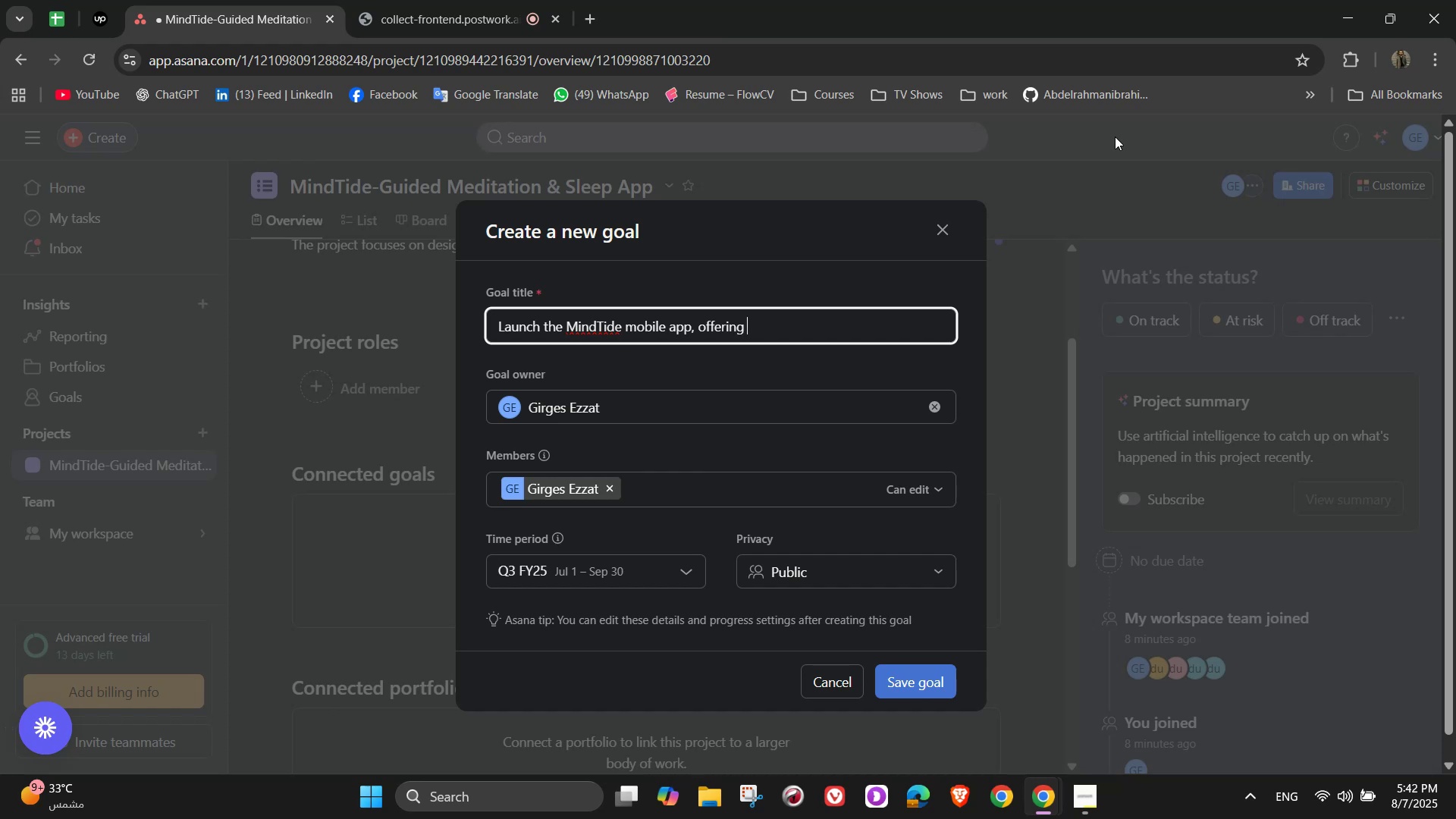 
type(guided)
 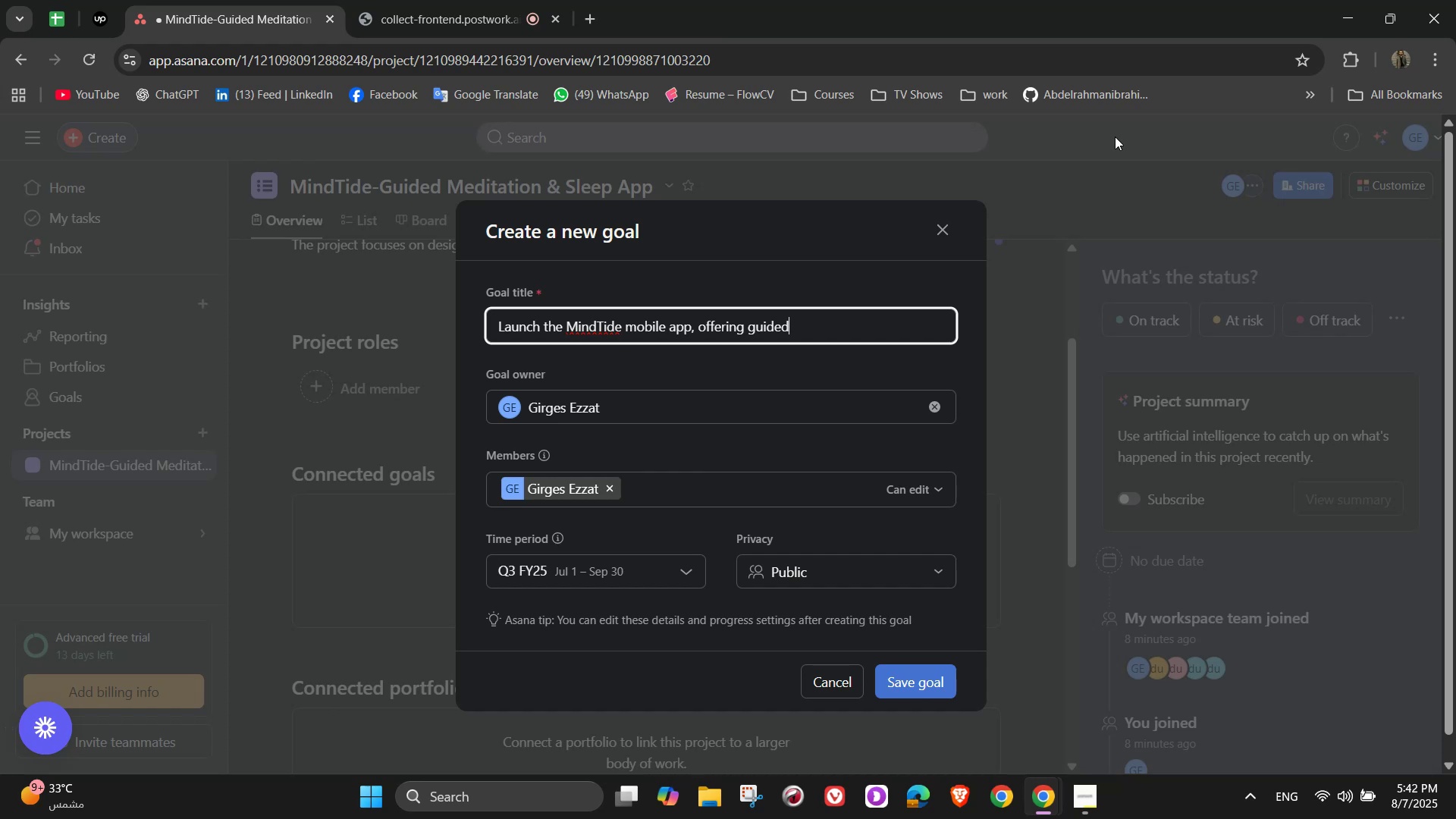 
wait(7.66)
 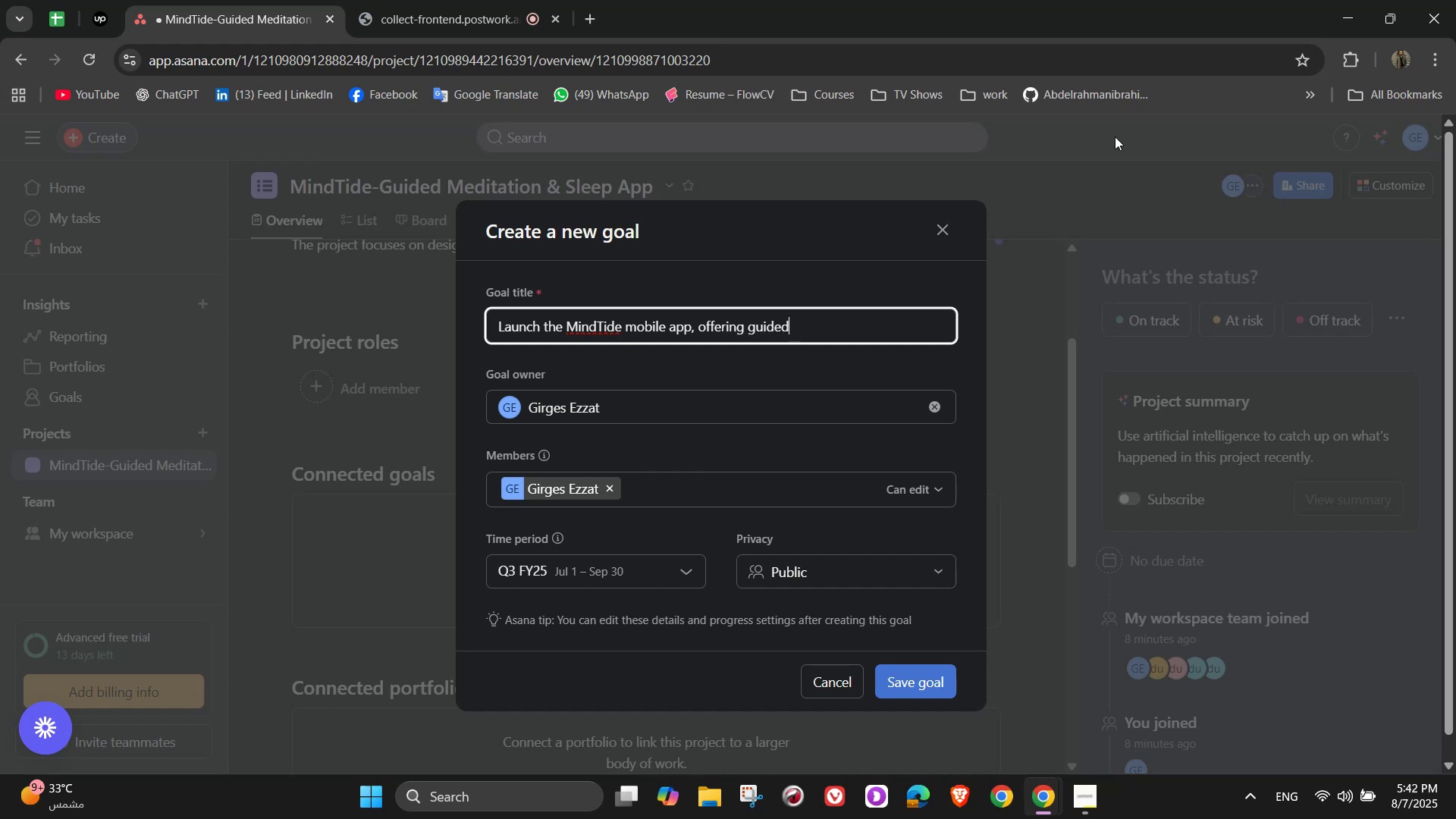 
type(, meditations, sleep music, am)
key(Backspace)
type(nd wellness)
 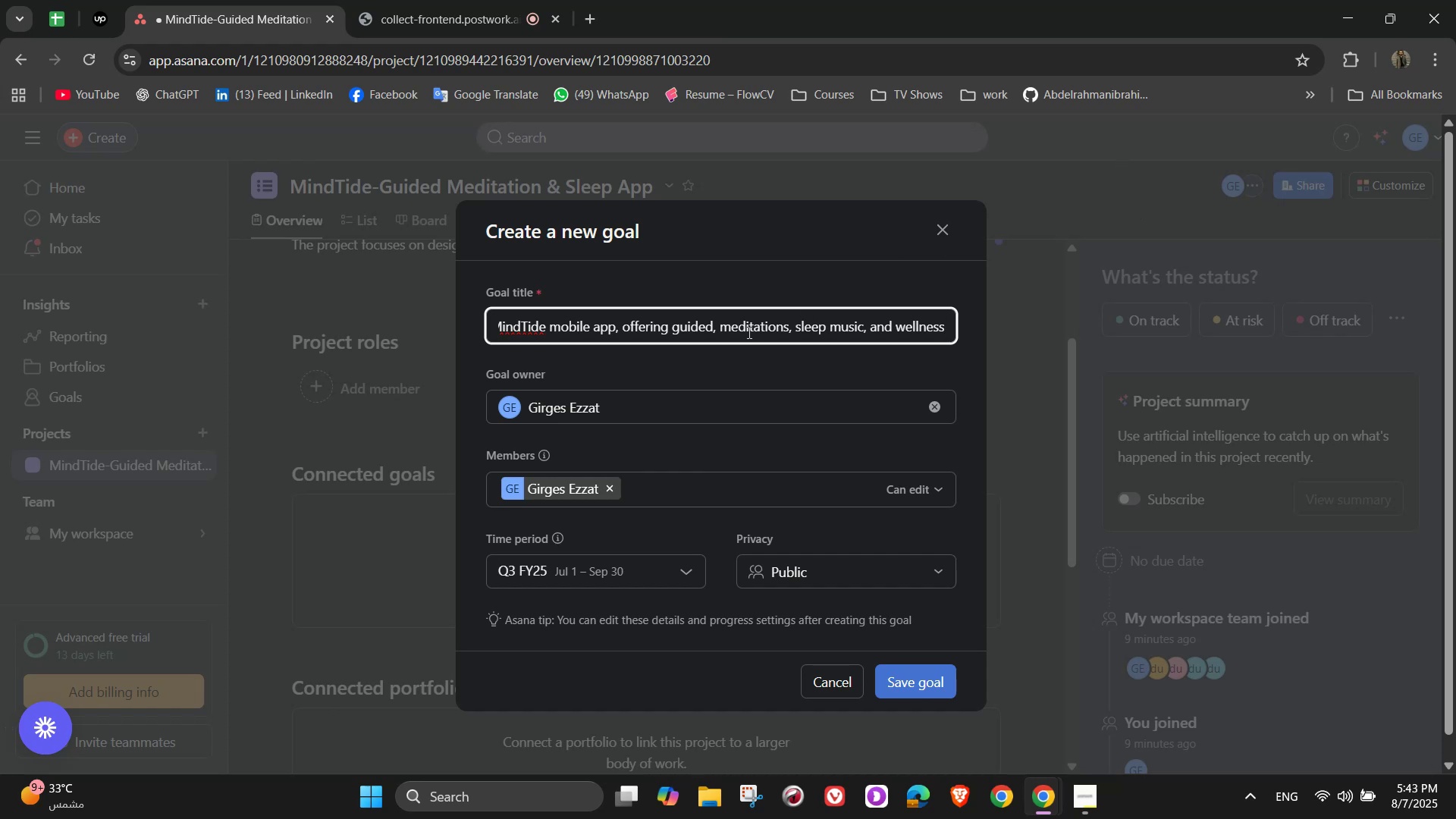 
wait(10.99)
 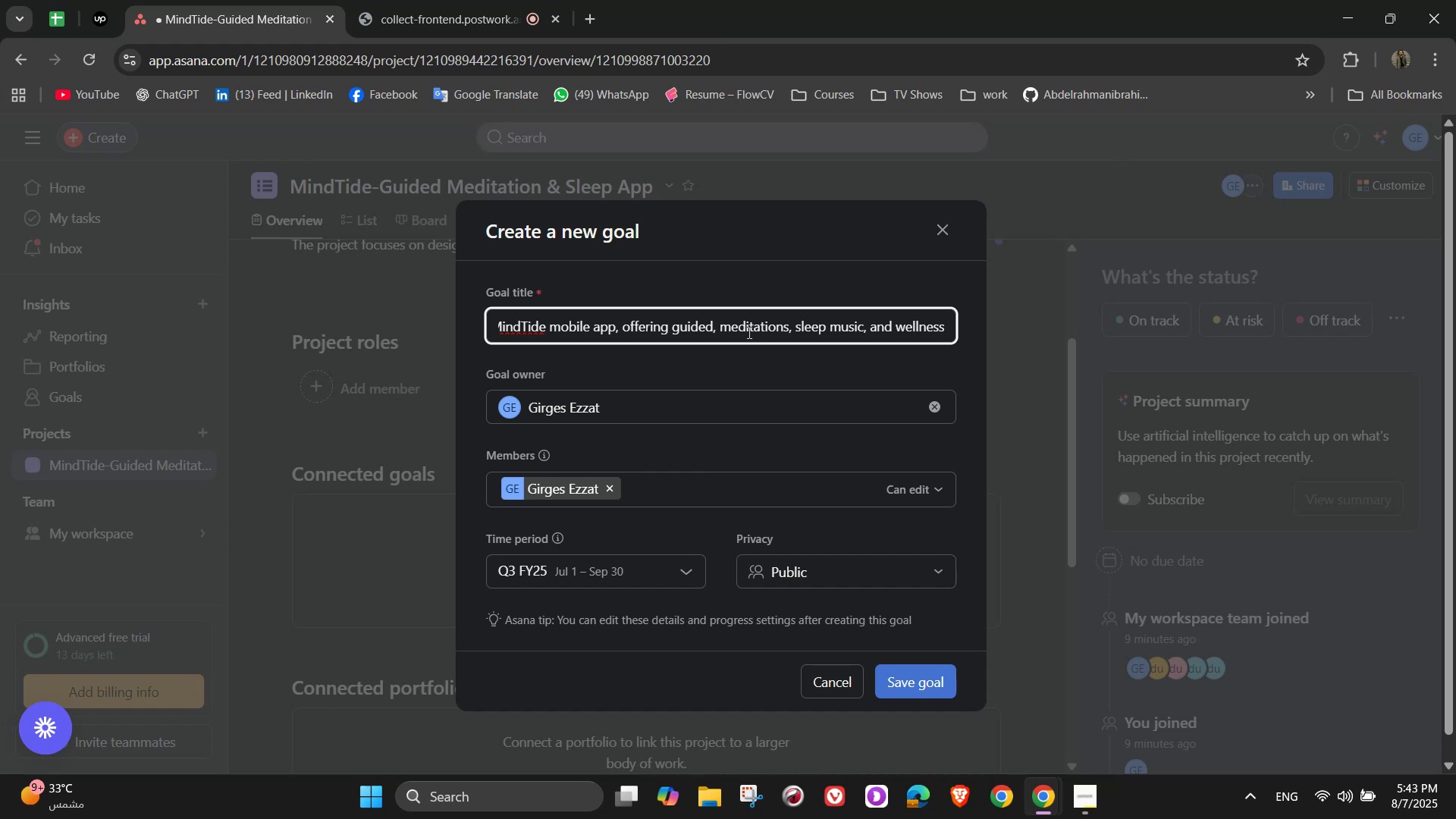 
type( content)
 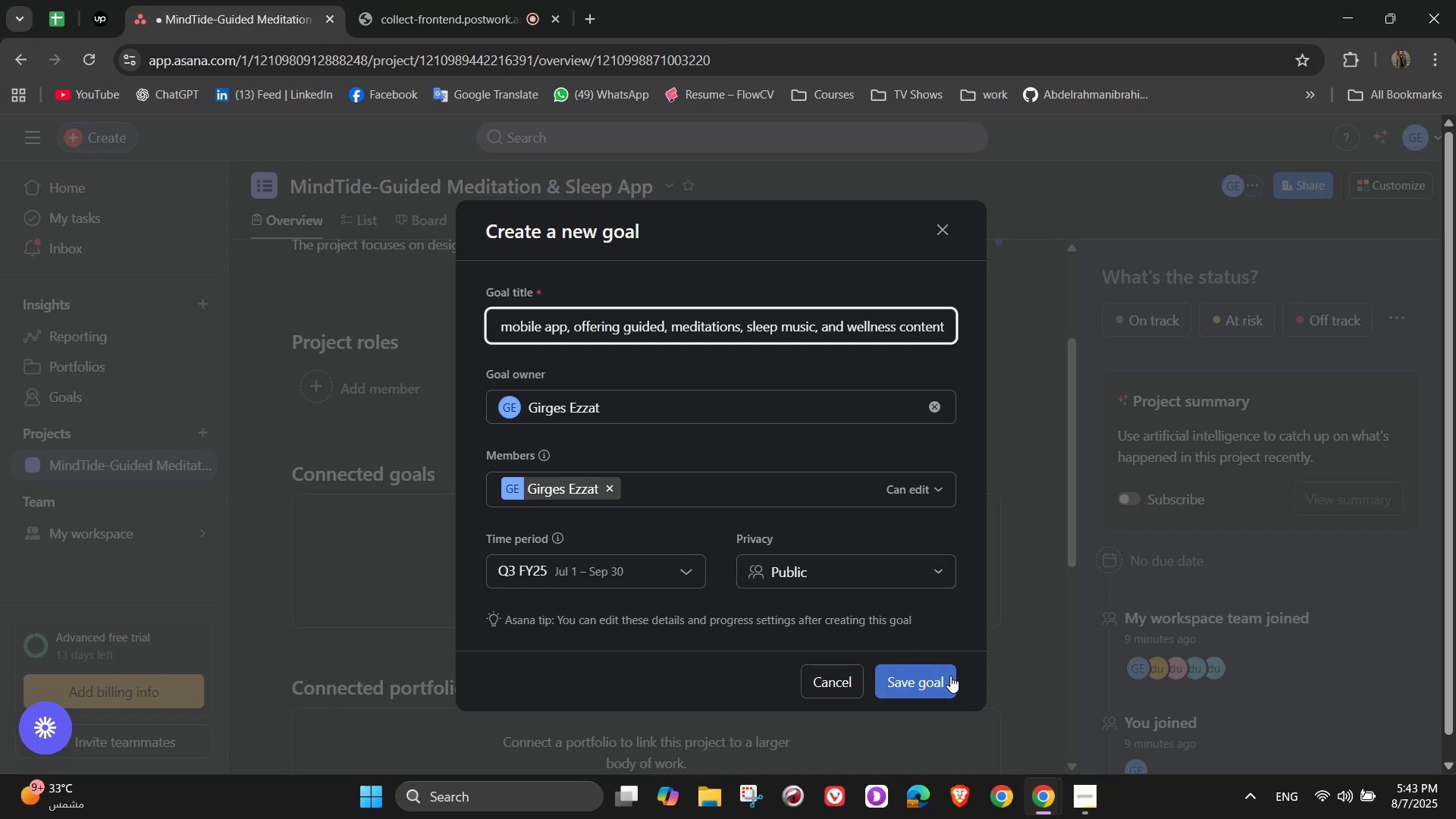 
left_click([685, 567])
 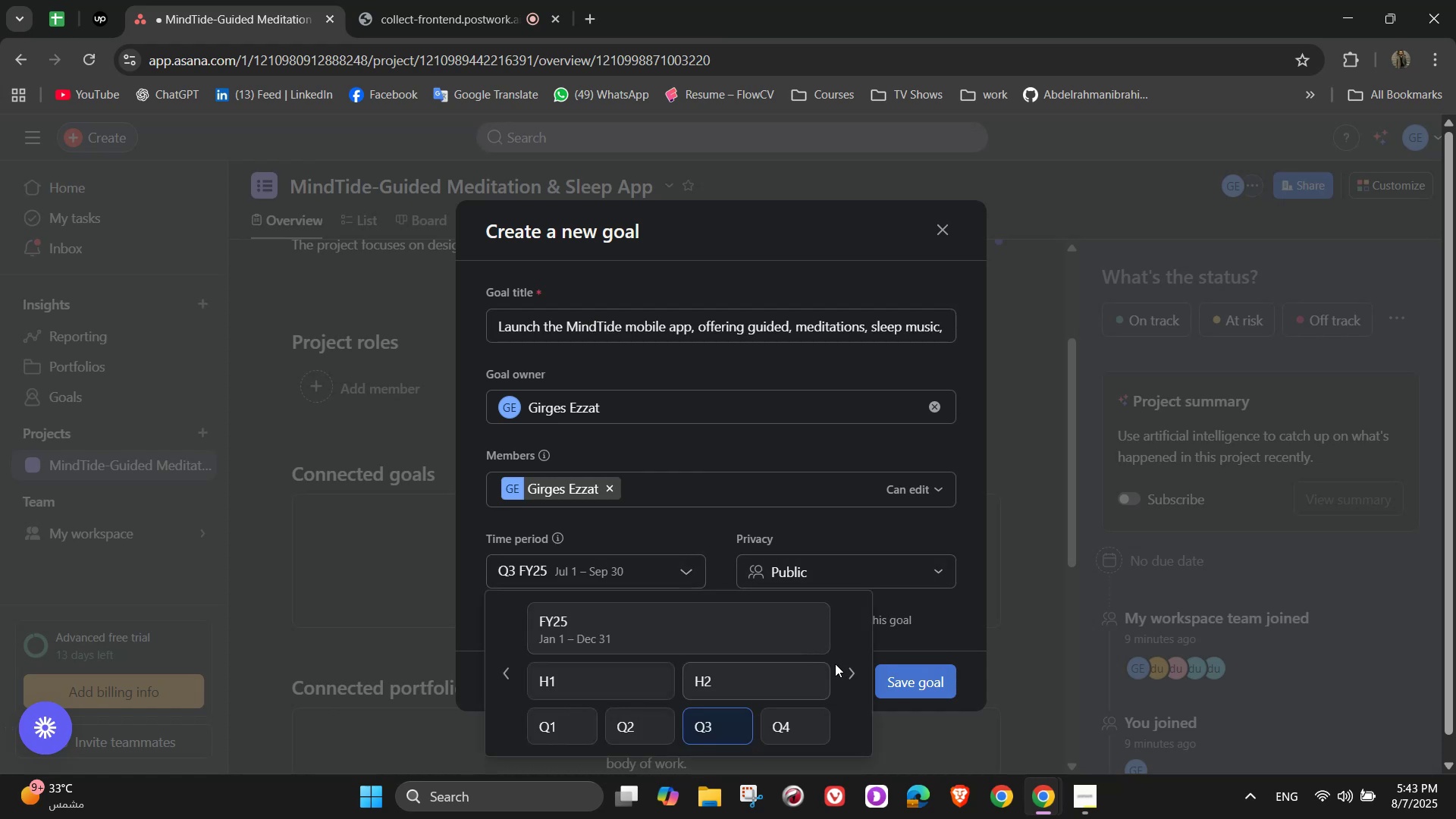 
left_click([858, 672])
 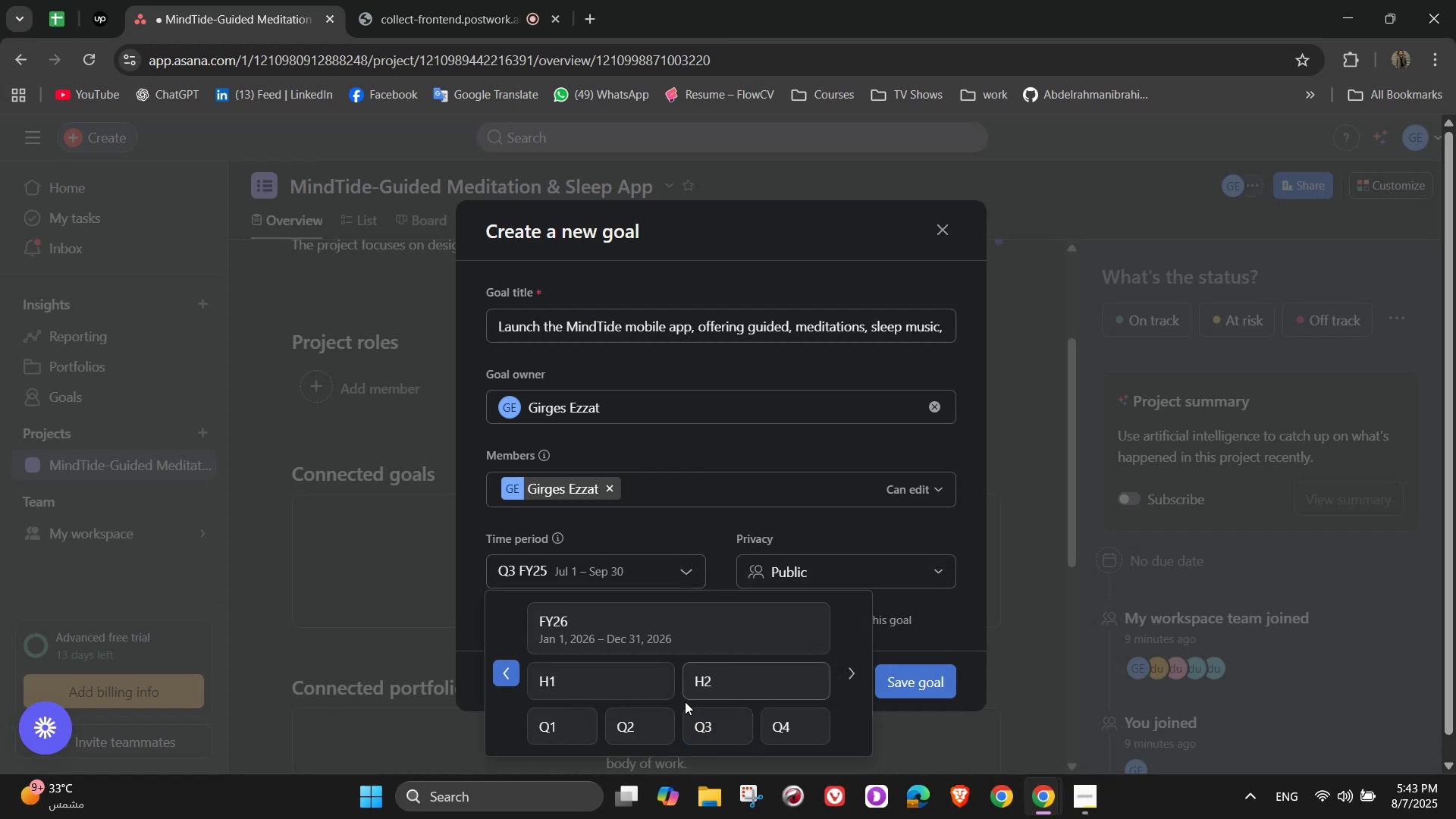 
mouse_move([648, 694])
 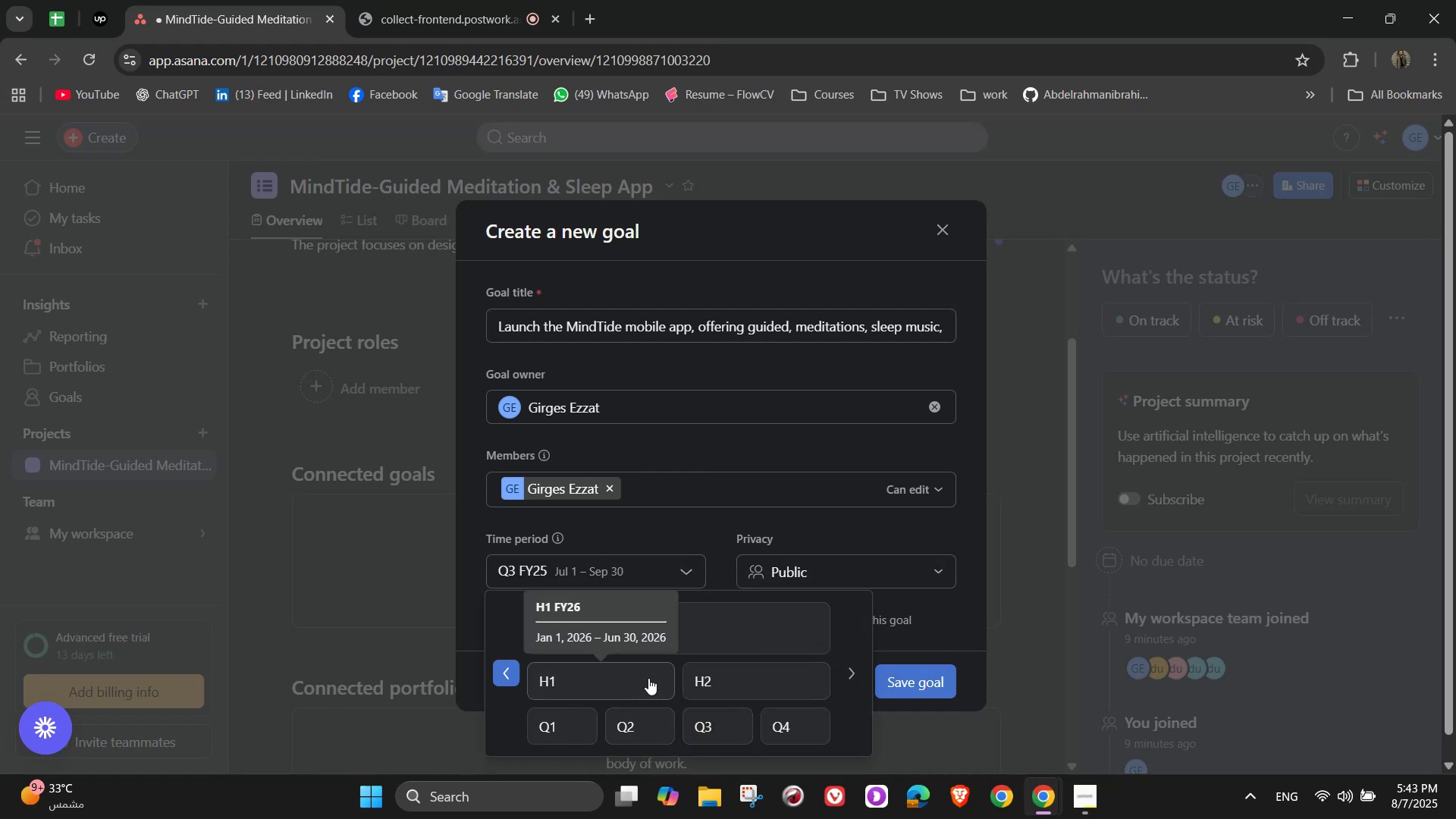 
mouse_move([638, 730])
 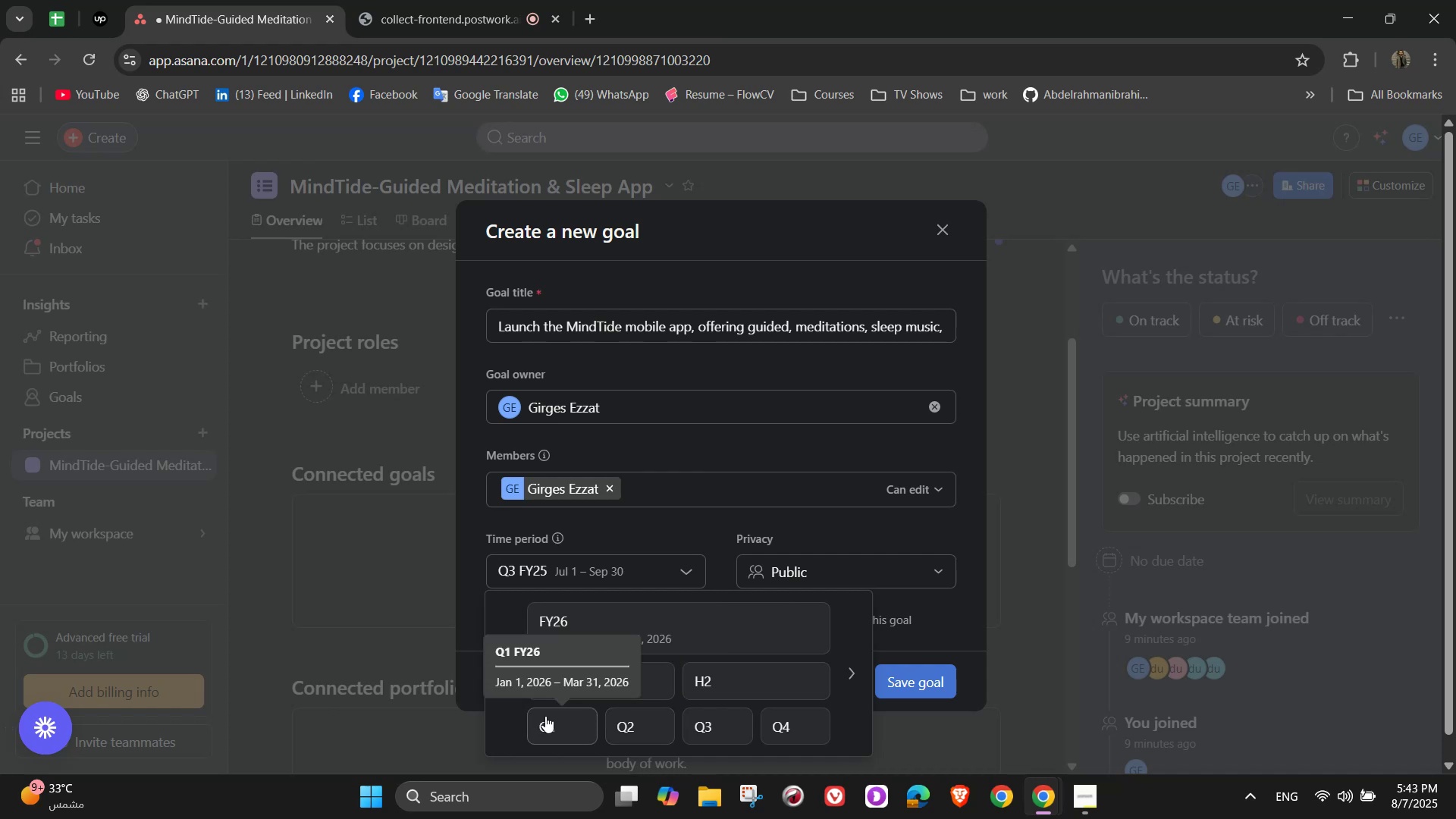 
left_click([554, 719])
 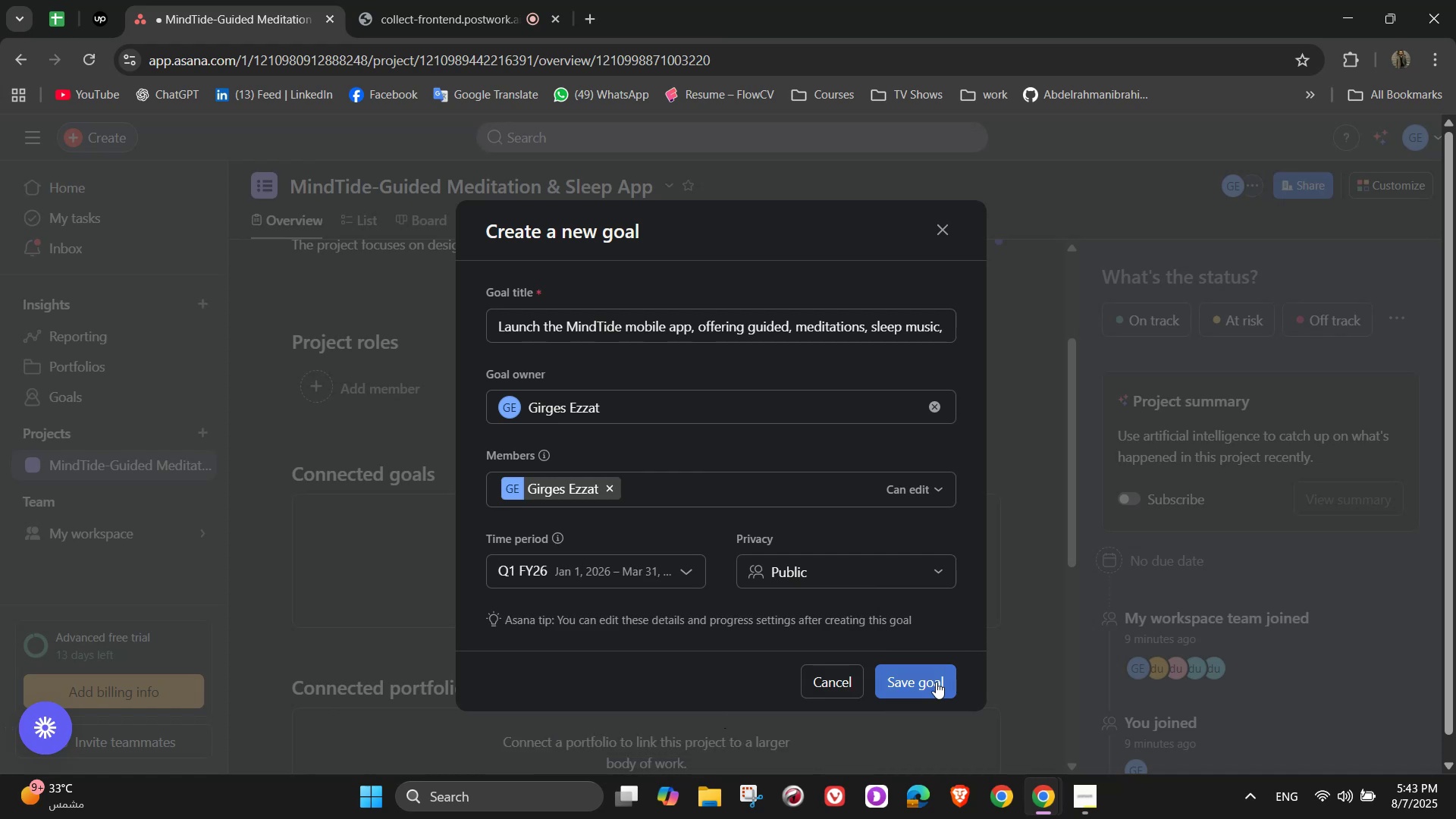 
left_click([920, 687])
 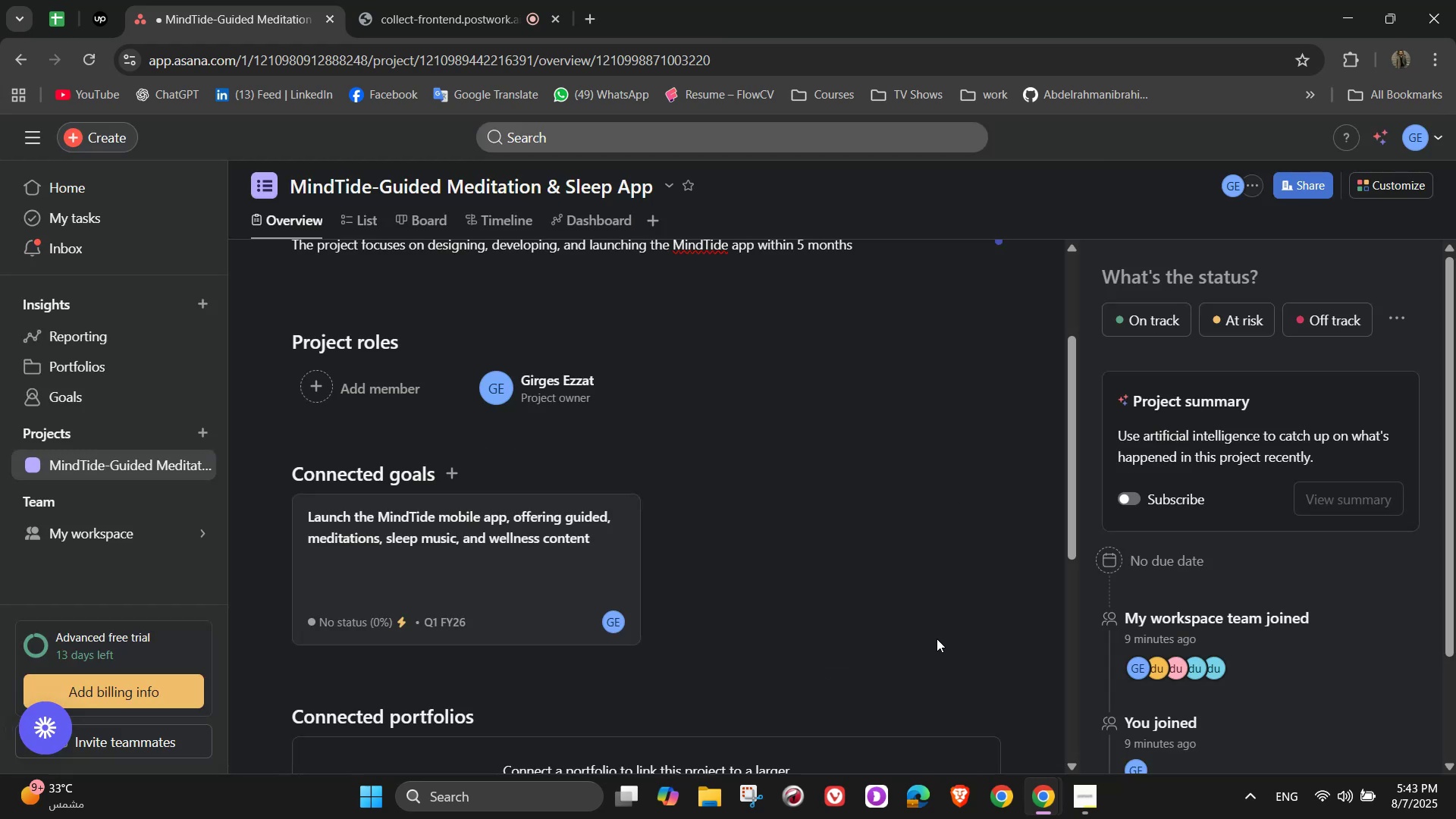 
scroll: coordinate [905, 616], scroll_direction: down, amount: 2.0
 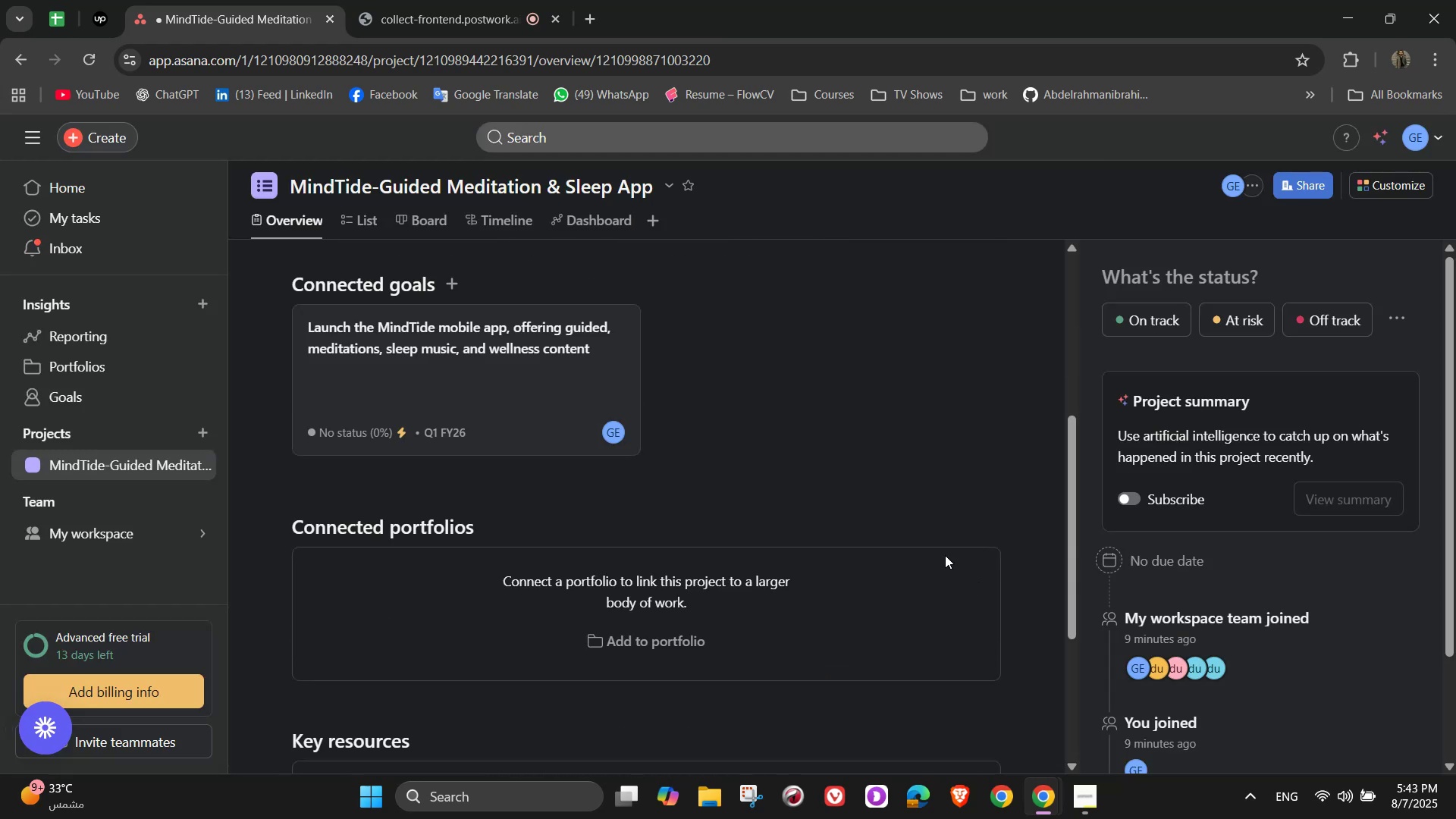 
scroll: coordinate [839, 625], scroll_direction: up, amount: 5.0
 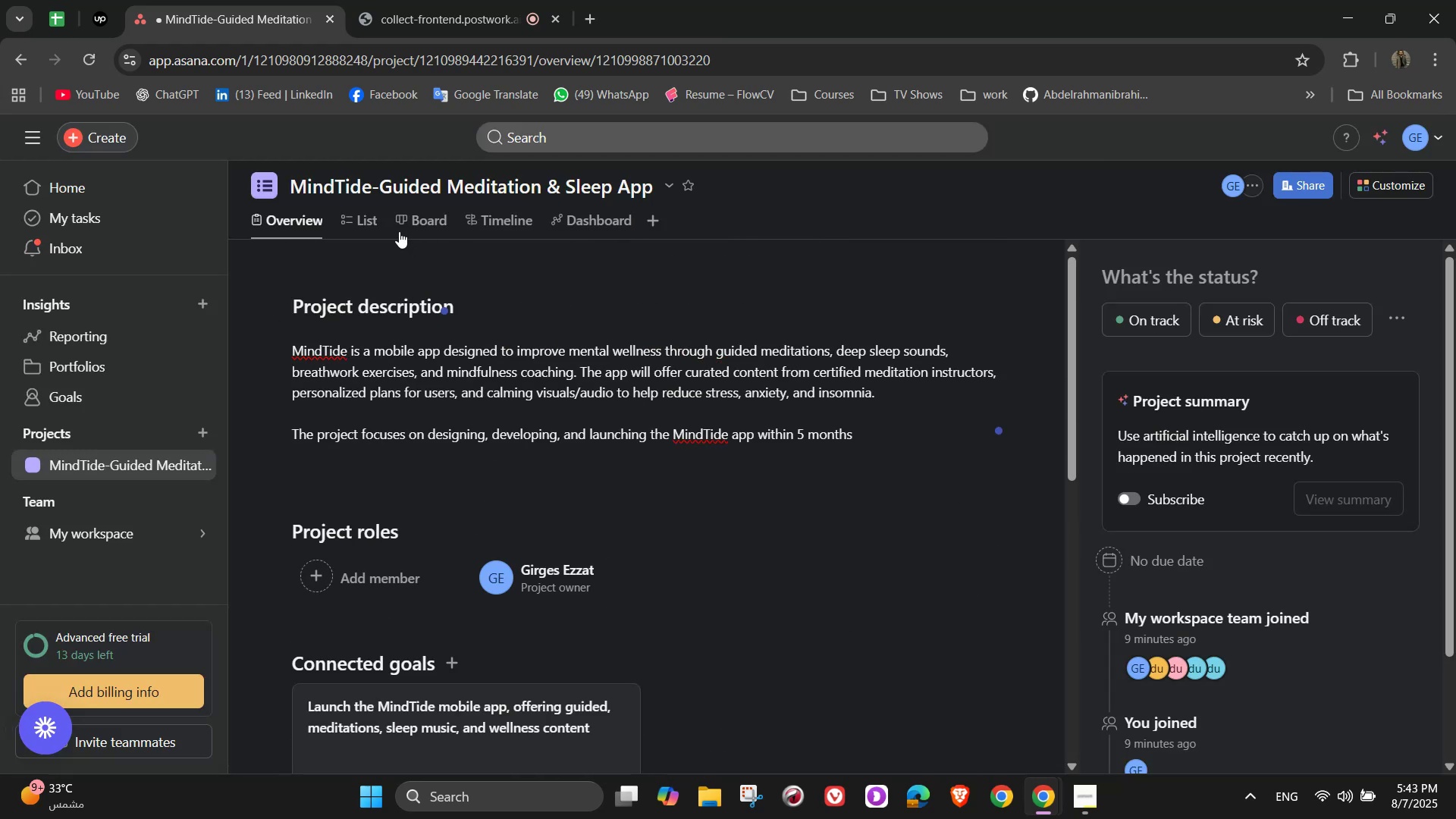 
left_click([363, 221])
 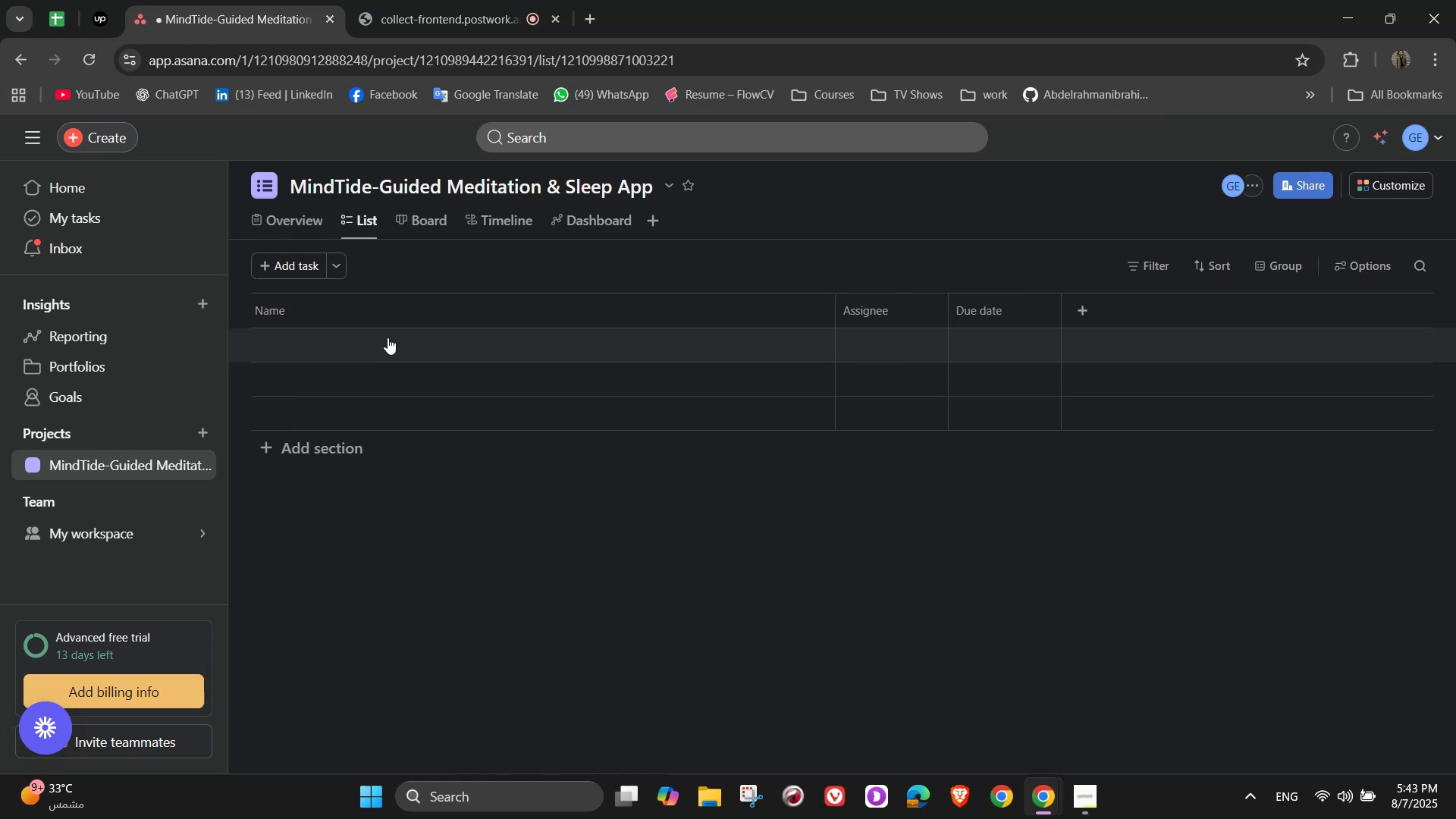 
left_click([330, 444])
 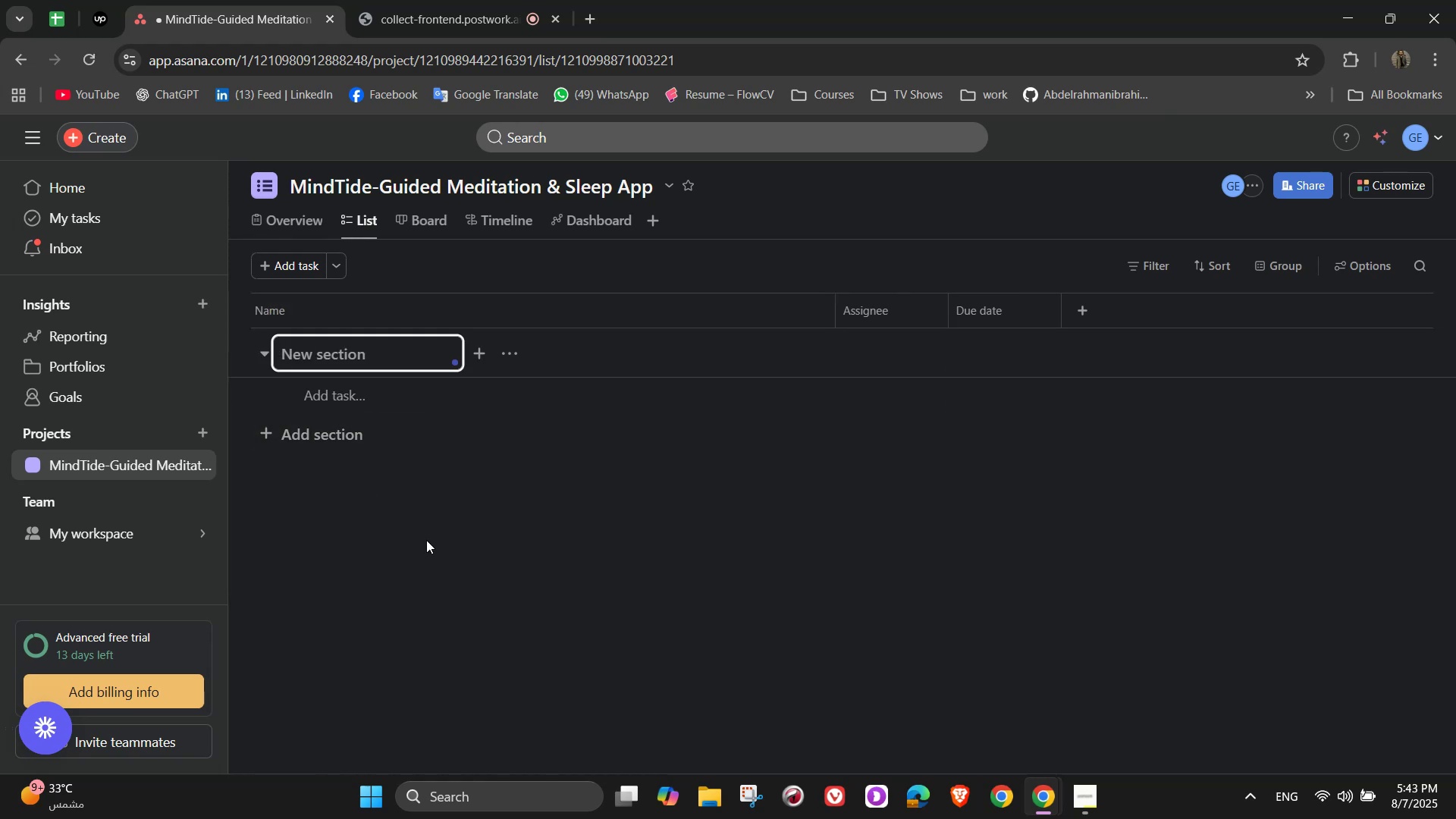 
wait(7.57)
 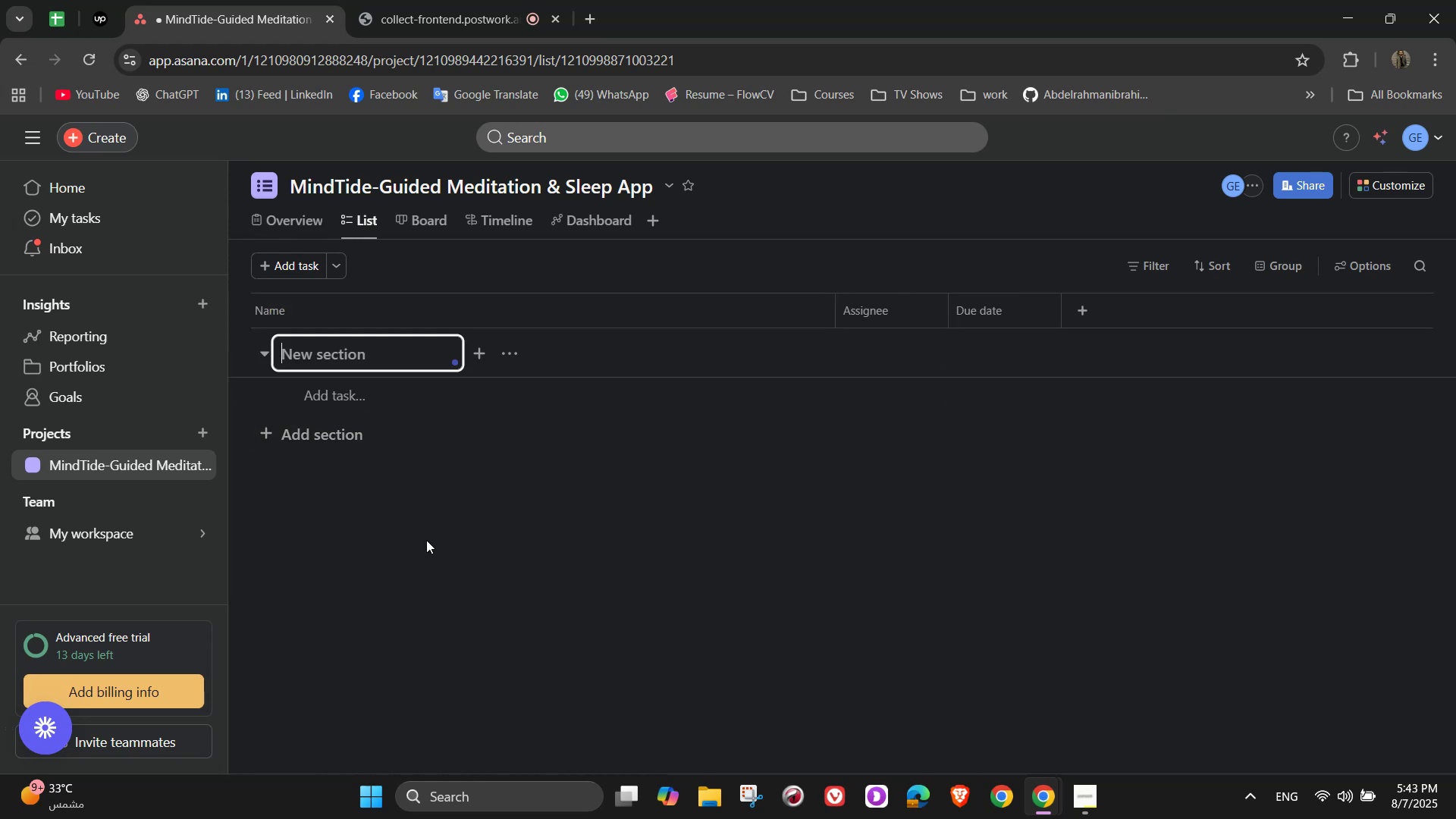 
type(Vision & )
 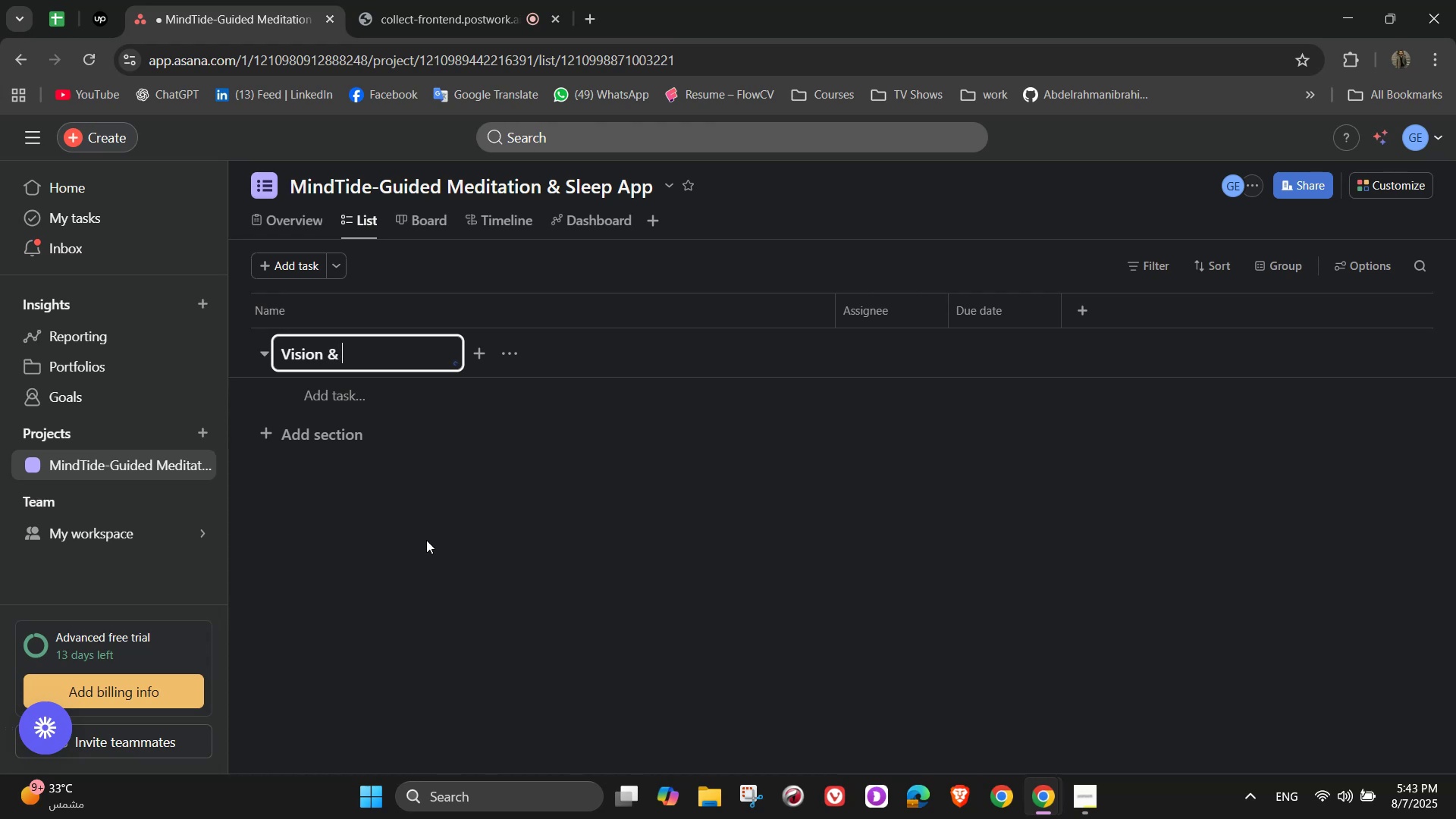 
wait(6.35)
 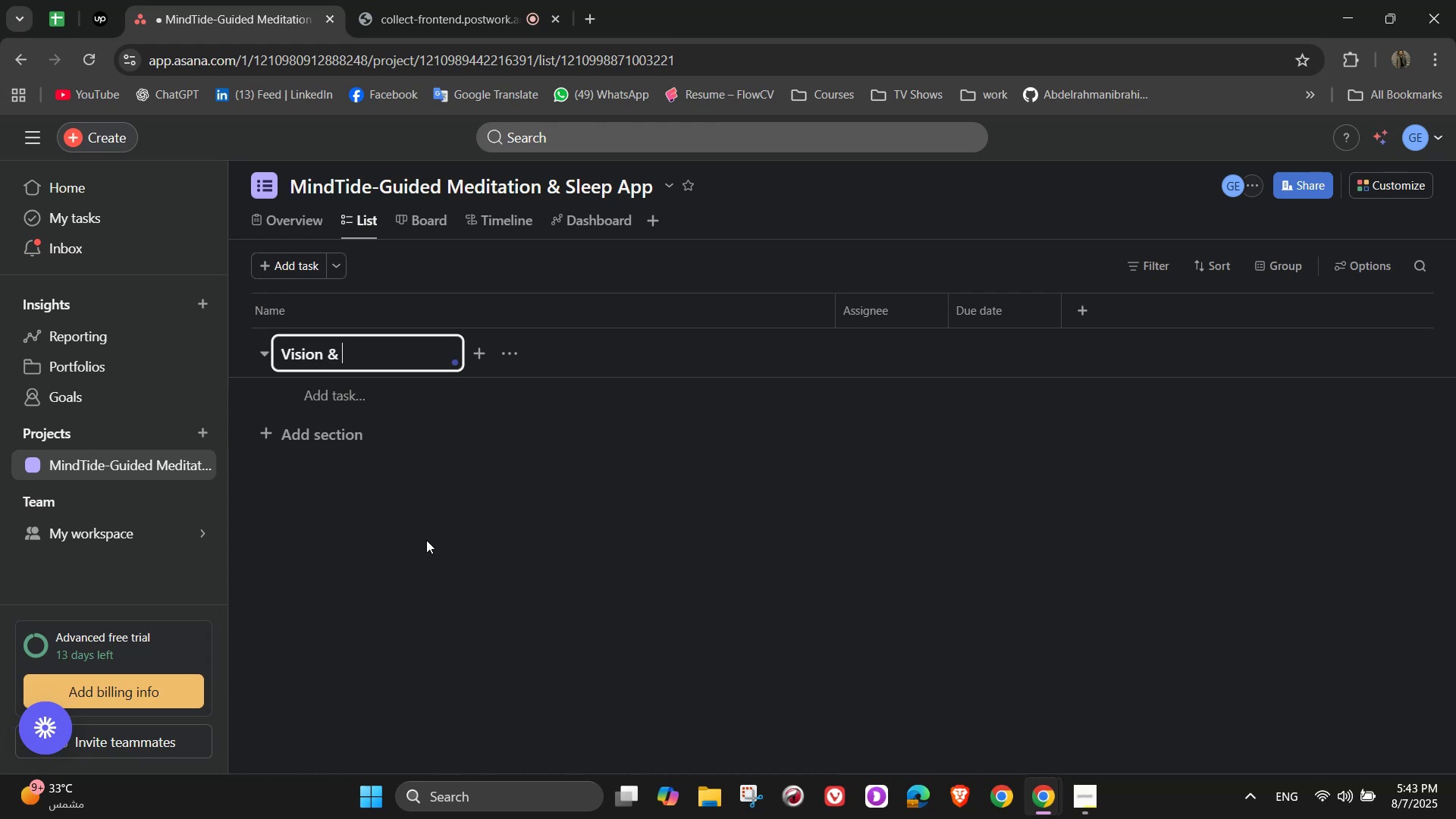 
type(Stra)
 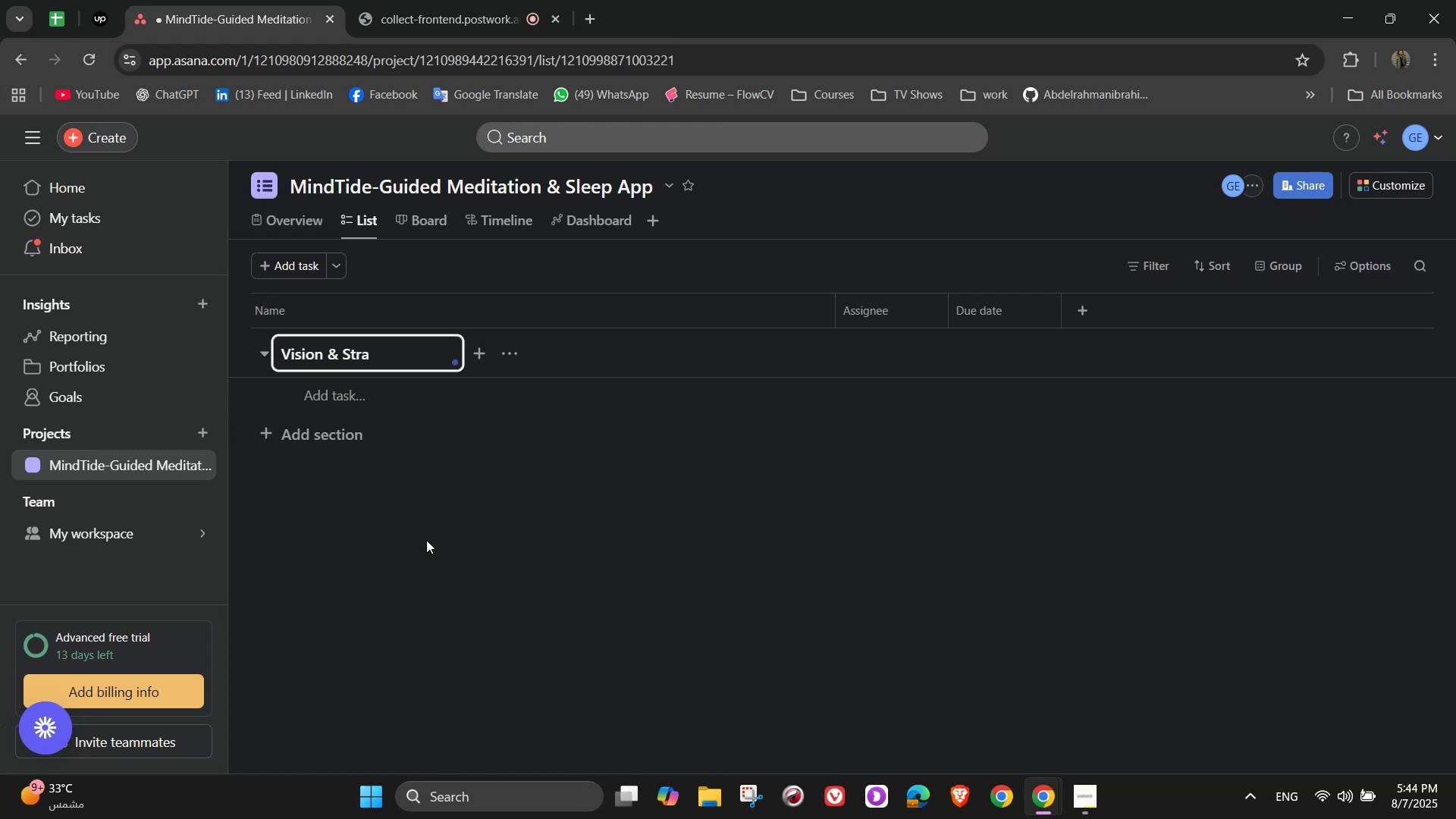 
type(tegy)
 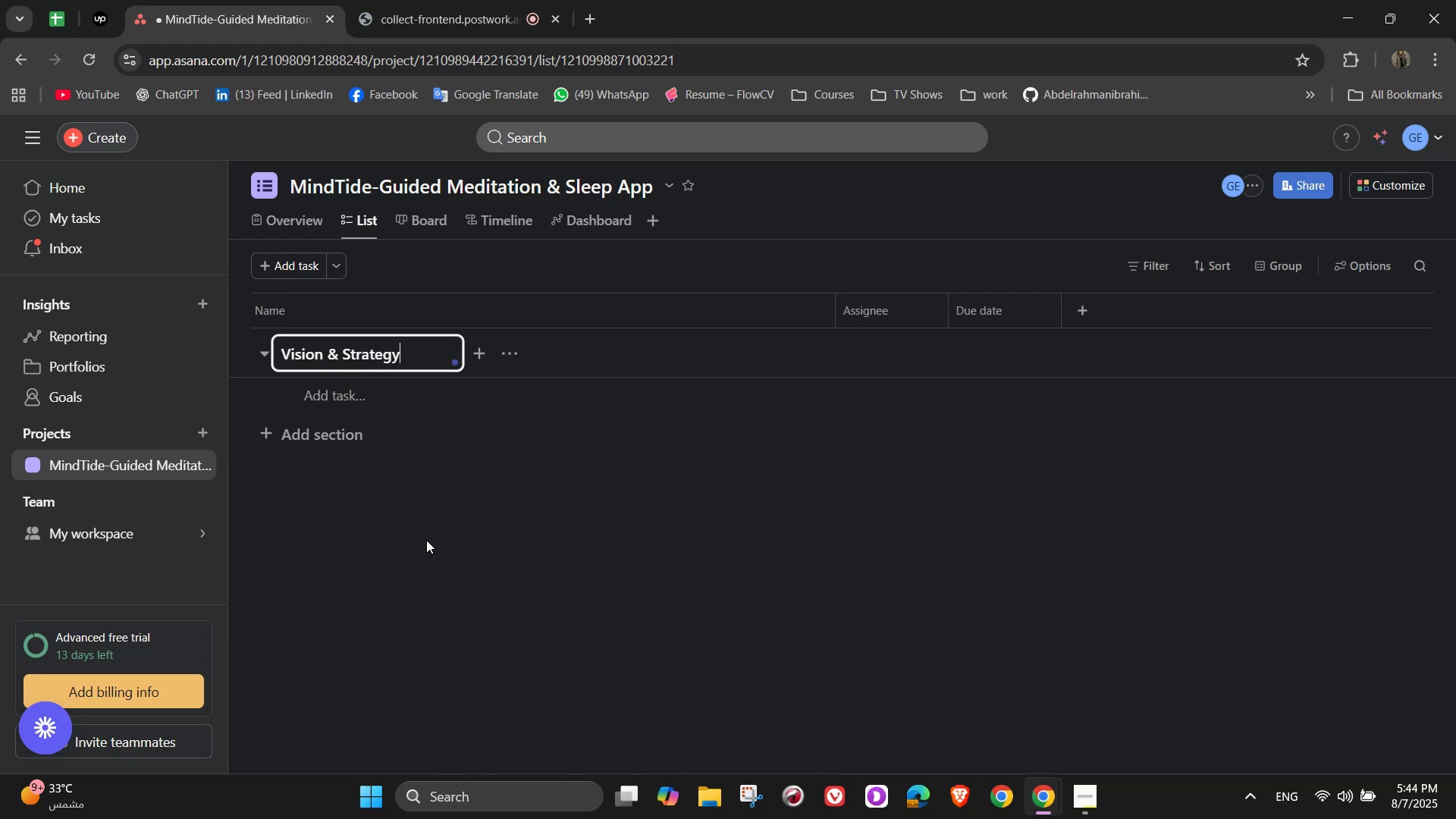 
wait(8.34)
 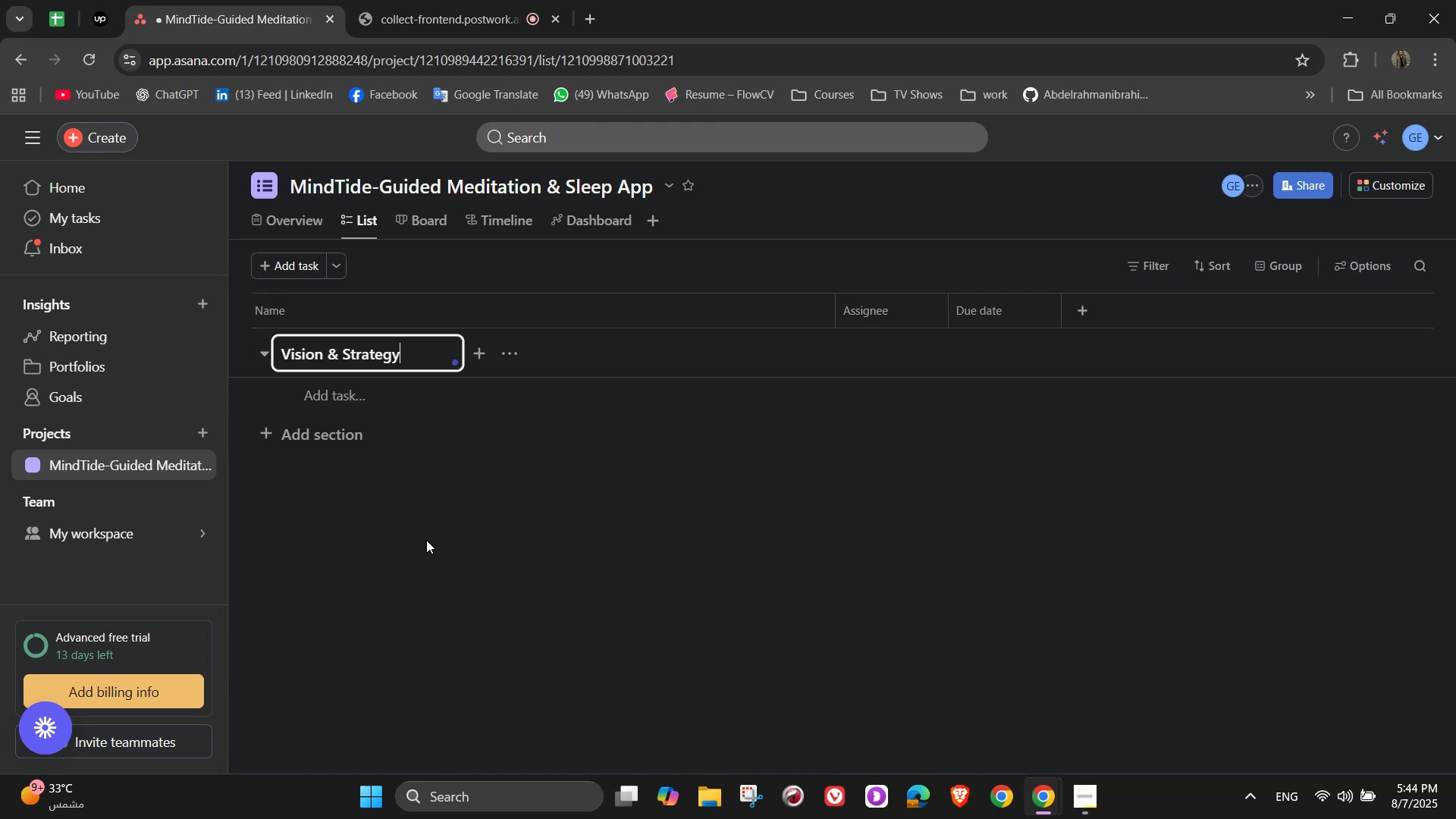 
left_click([349, 403])
 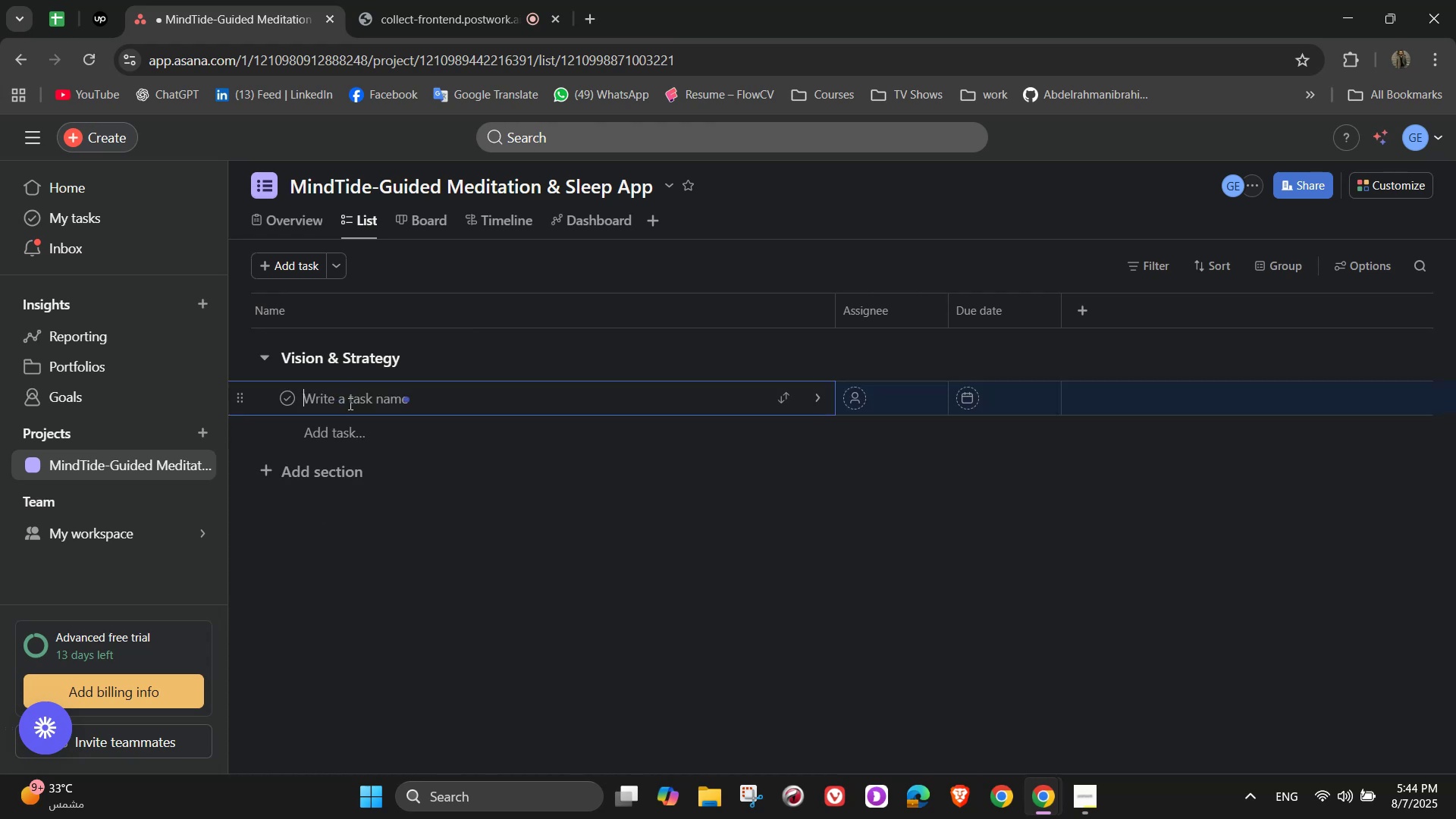 
type(Define Value Propostions)
key(Backspace)
 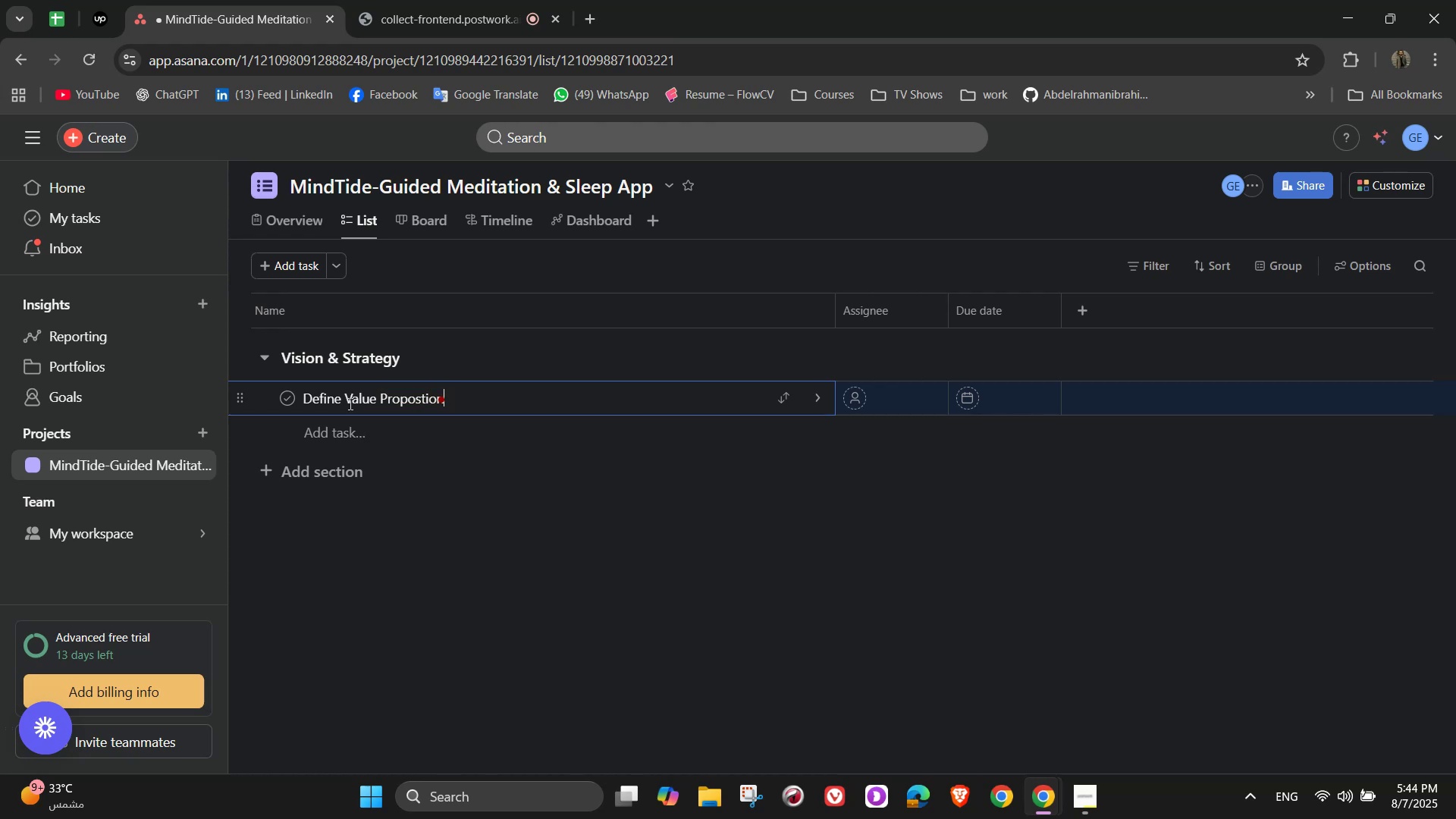 
wait(7.03)
 